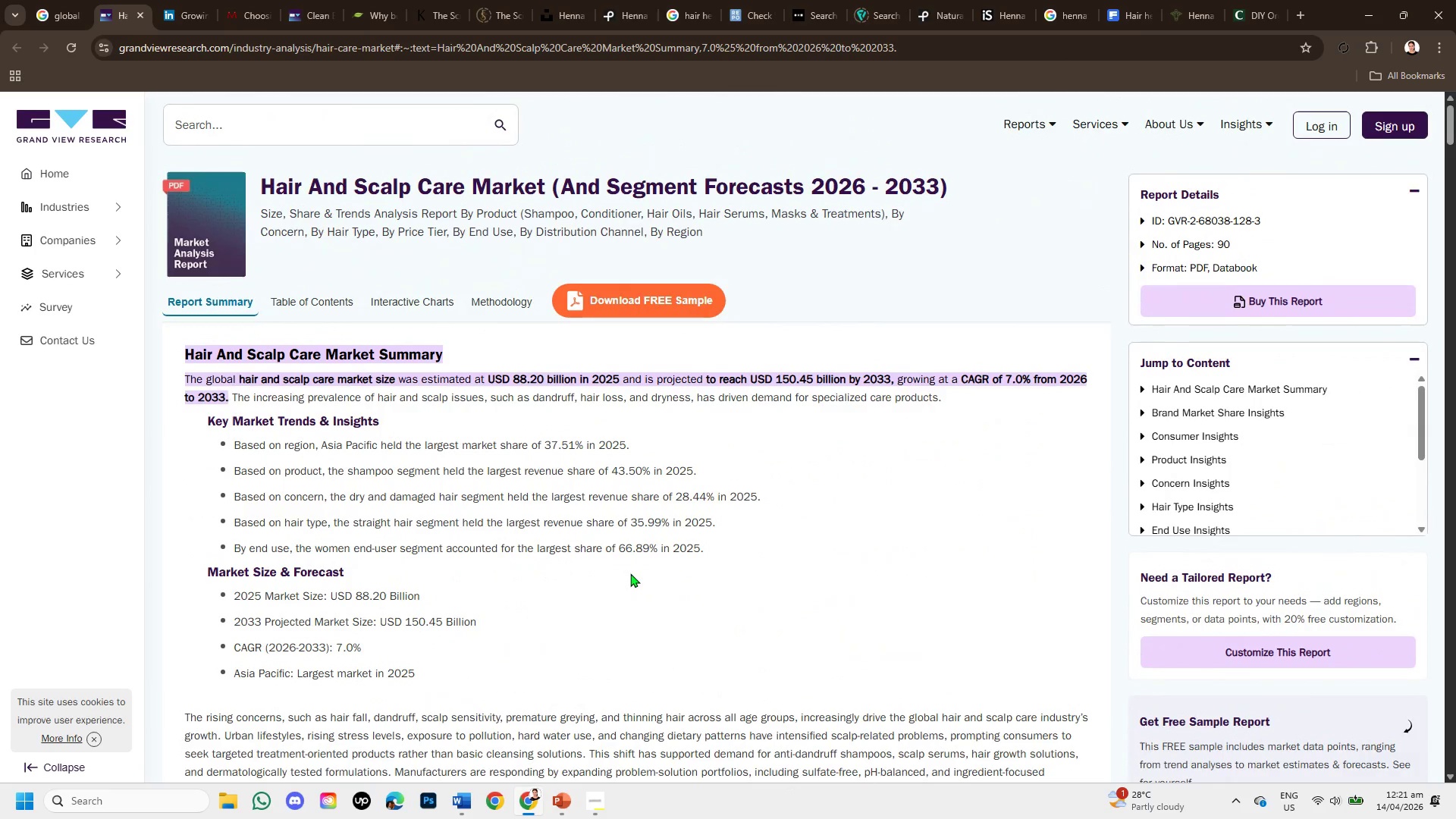 
wait(5.28)
 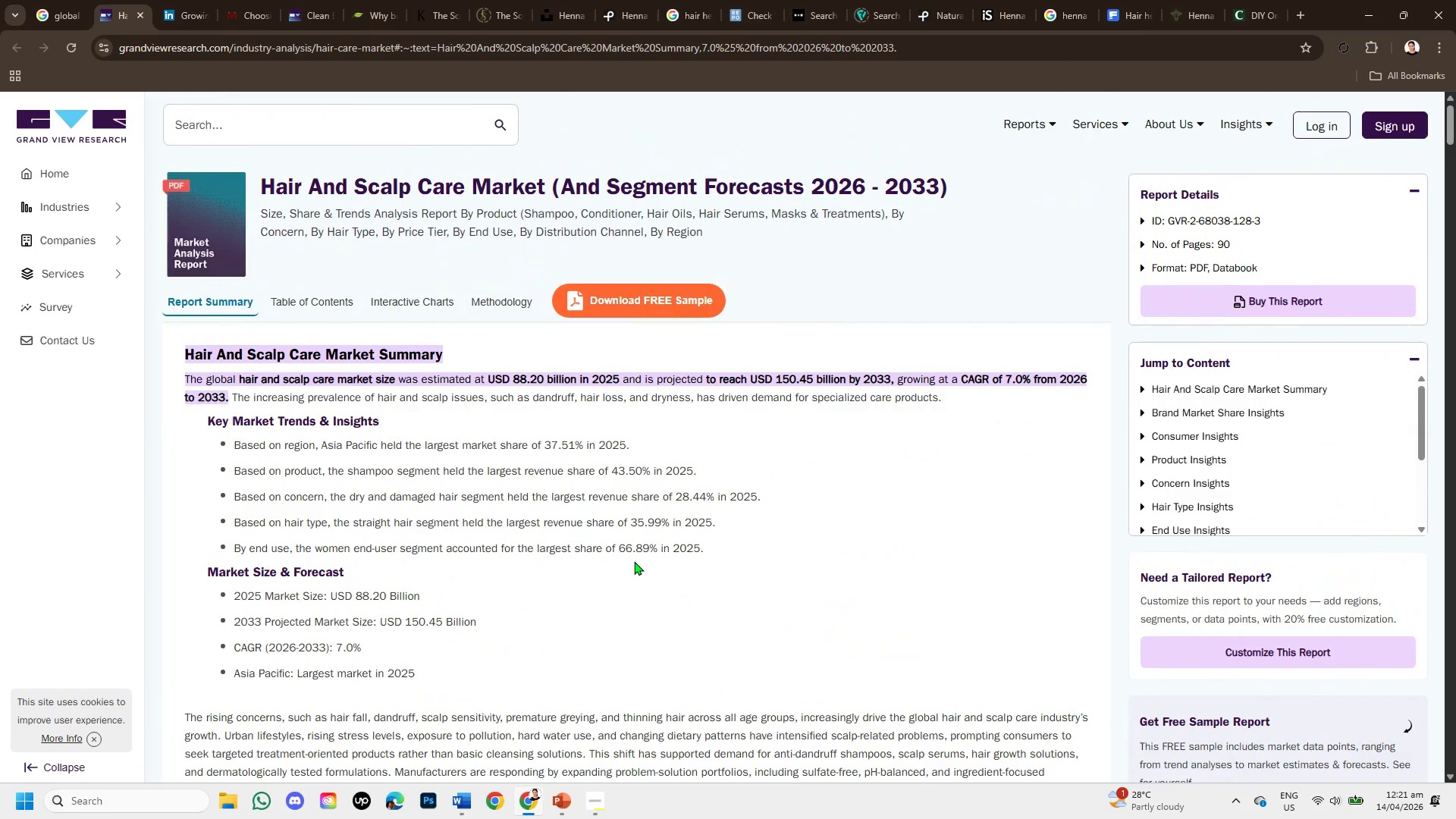 
left_click([553, 814])
 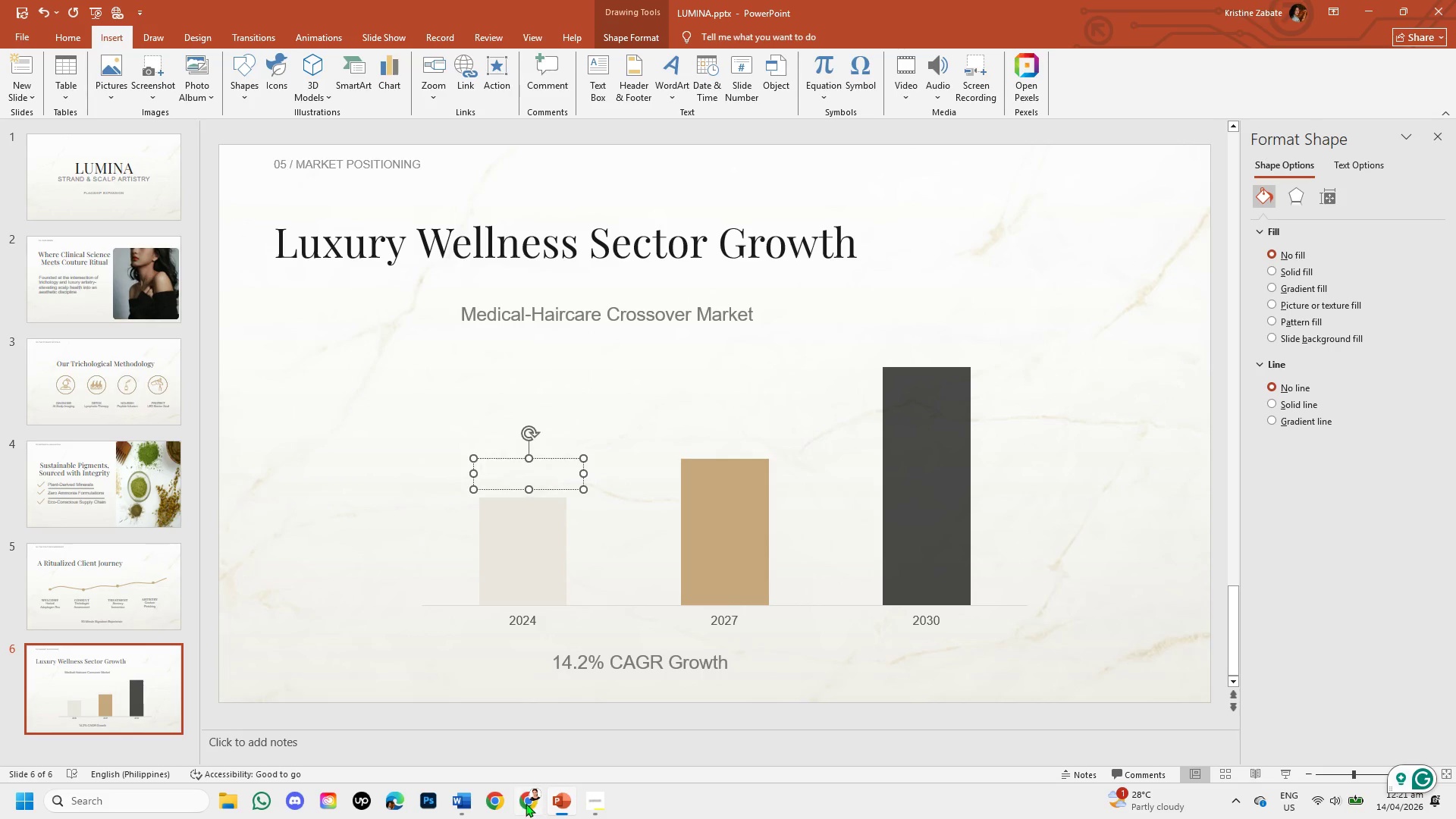 
left_click([526, 803])
 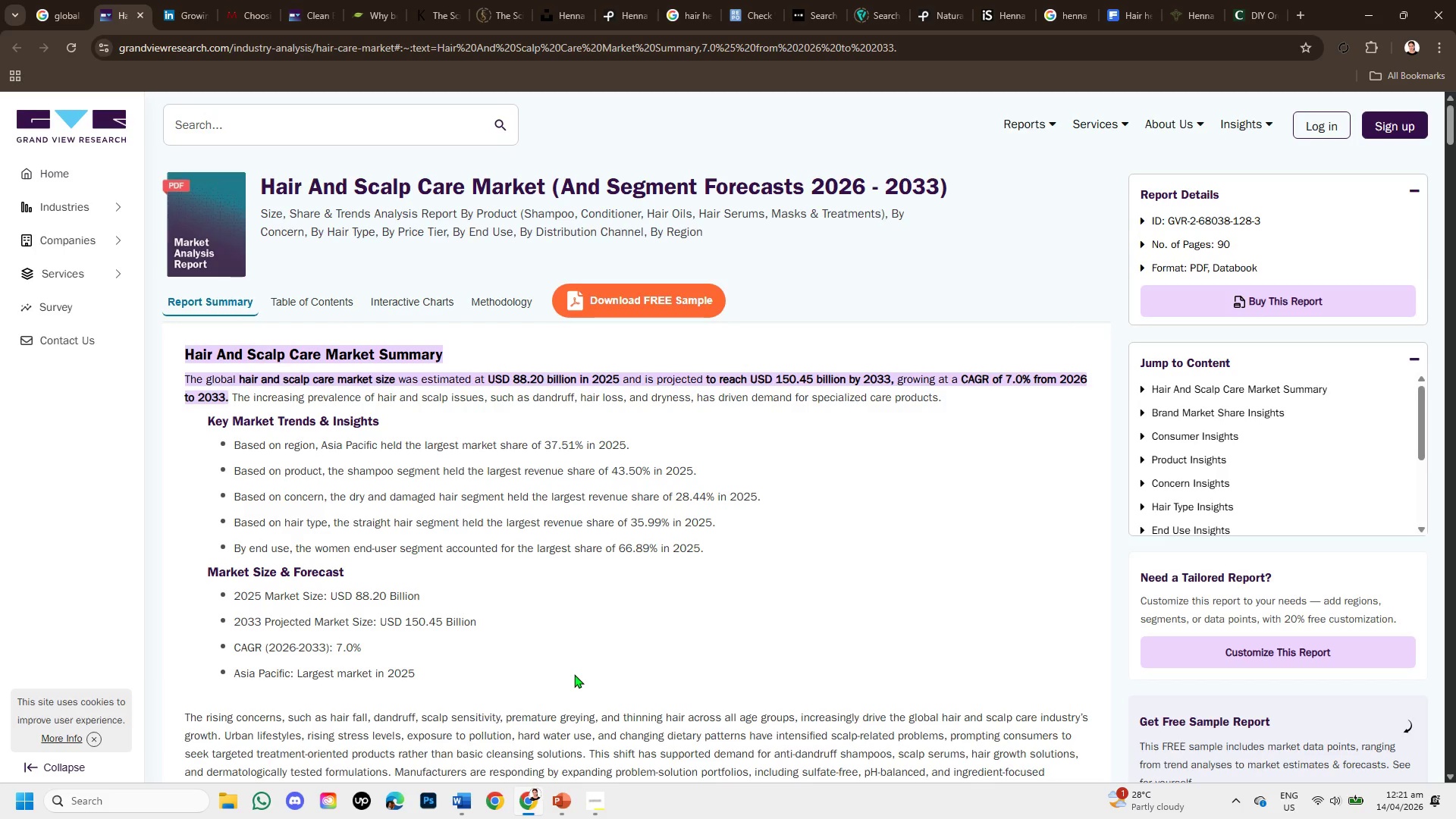 
wait(12.33)
 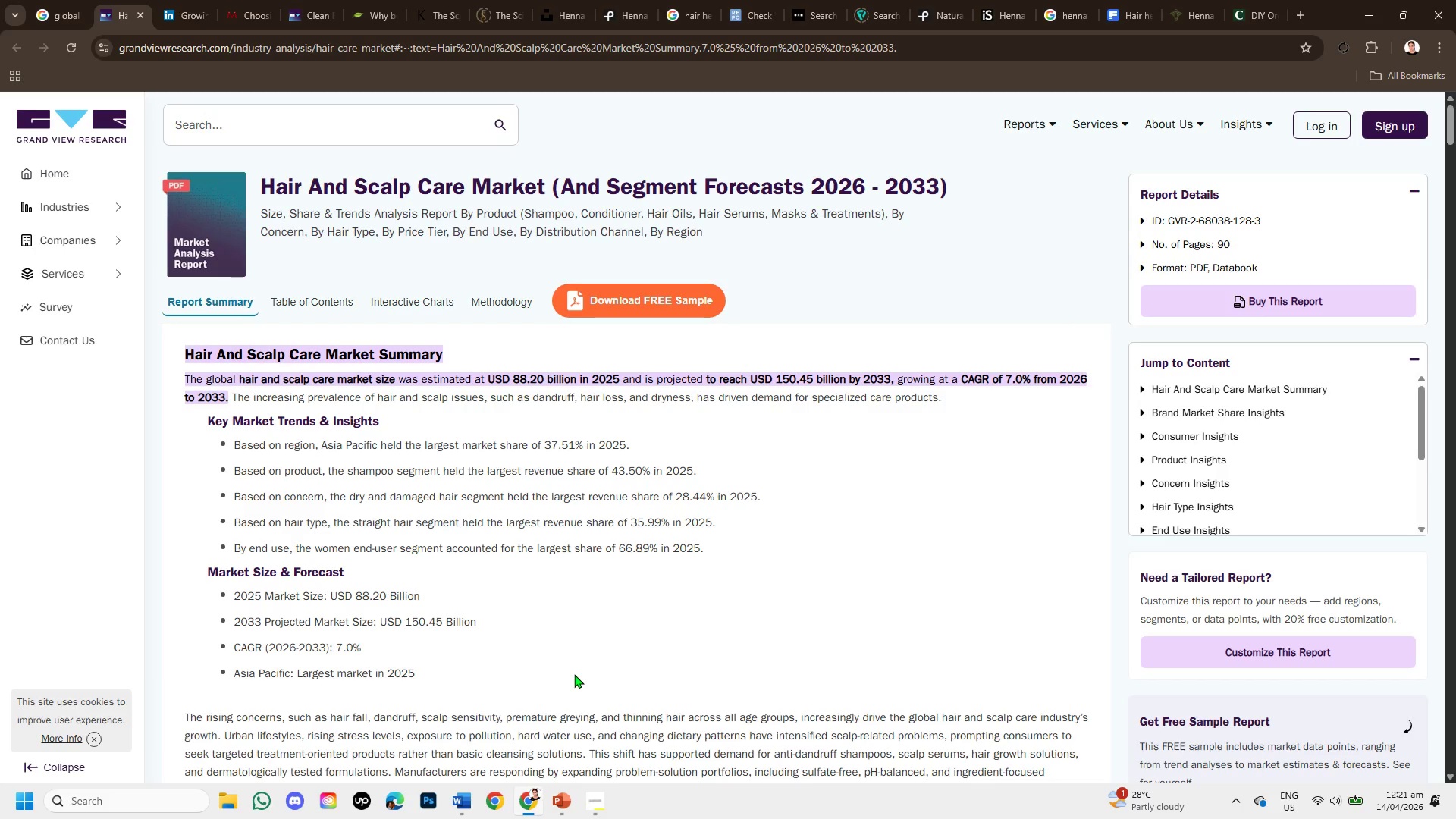 
scroll: coordinate [714, 568], scroll_direction: down, amount: 2.0
 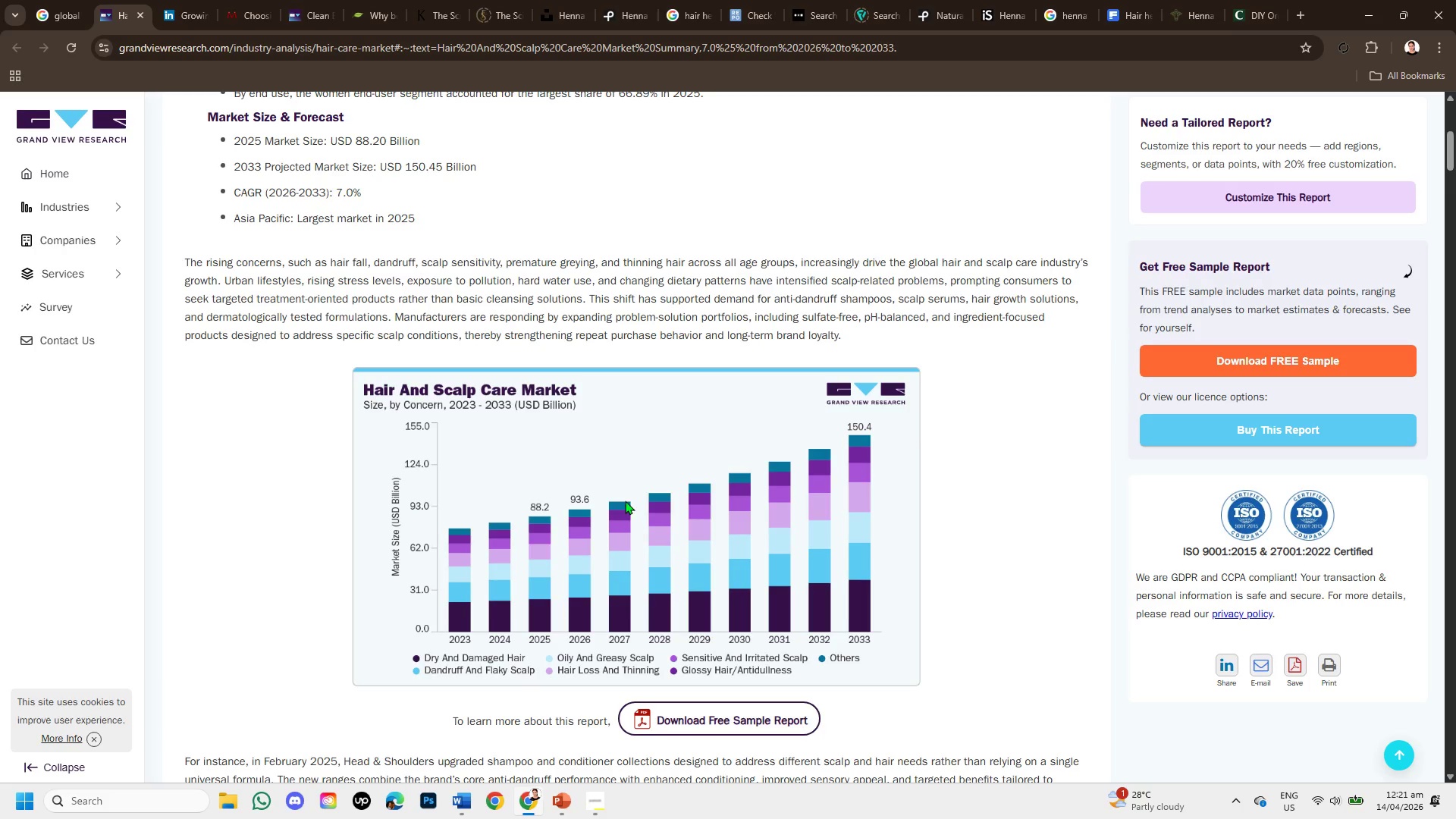 
left_click_drag(start_coordinate=[622, 499], to_coordinate=[616, 566])
 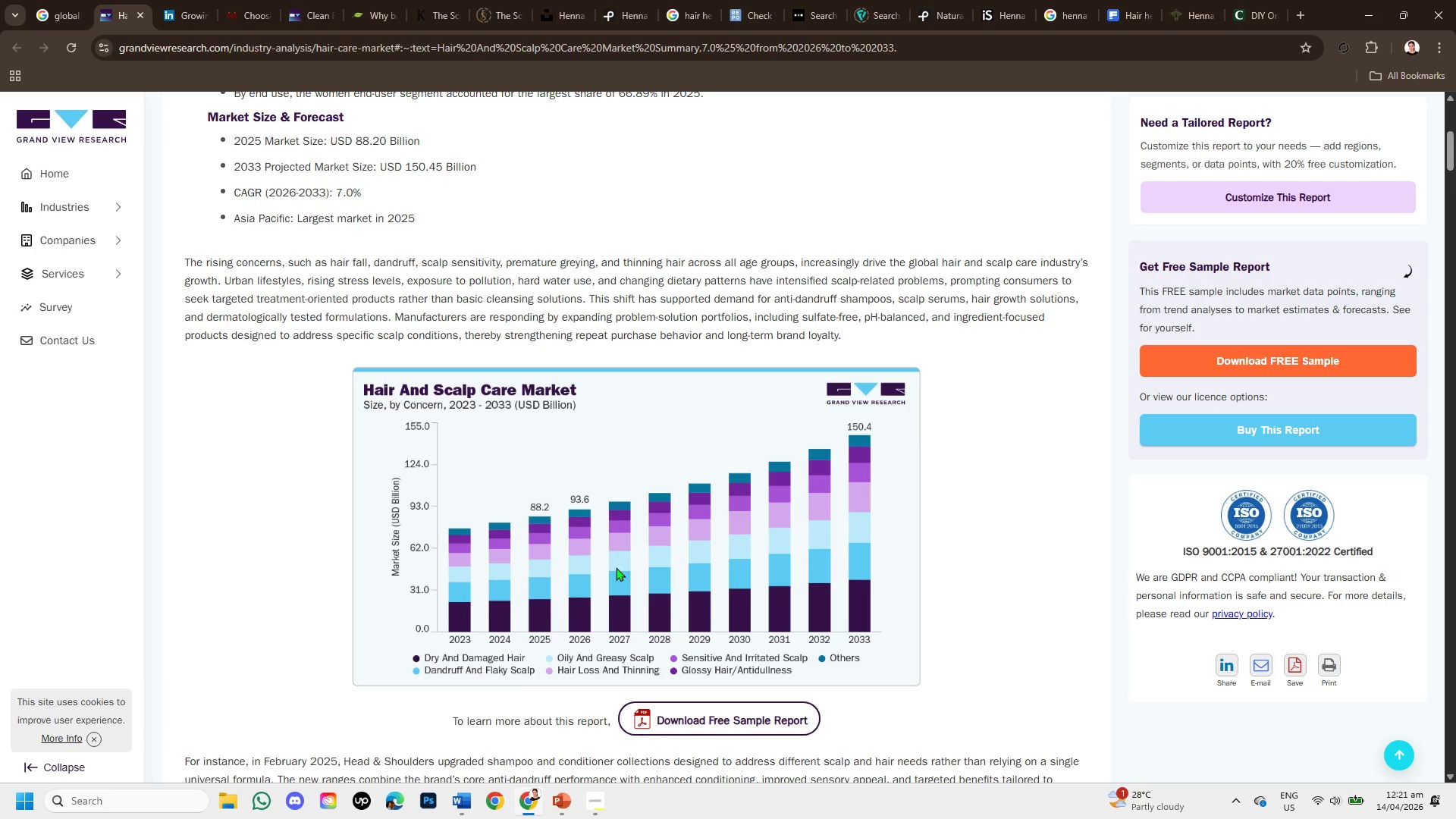 
scroll: coordinate [616, 567], scroll_direction: up, amount: 1.0
 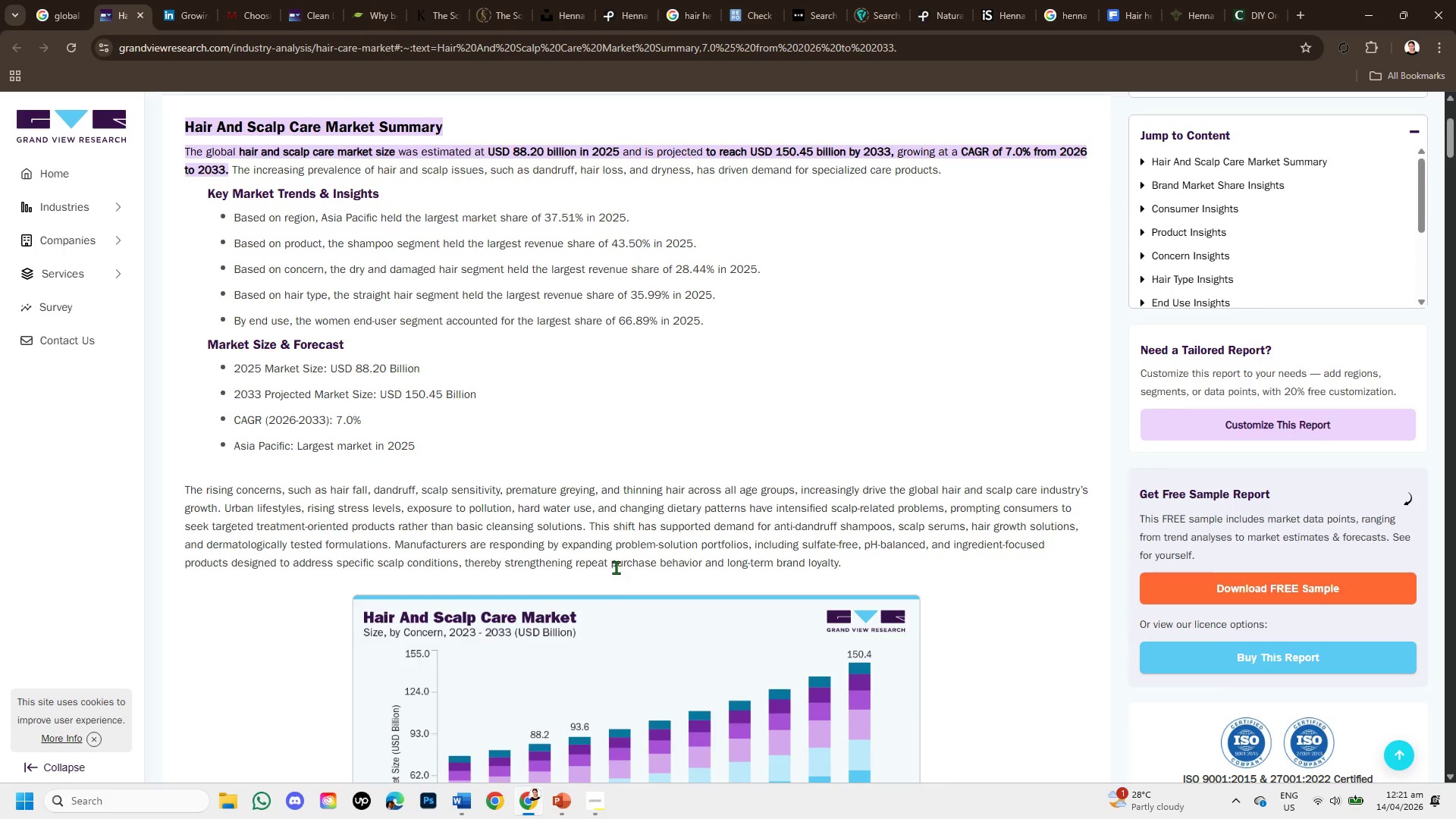 
scroll: coordinate [480, 644], scroll_direction: down, amount: 10.0
 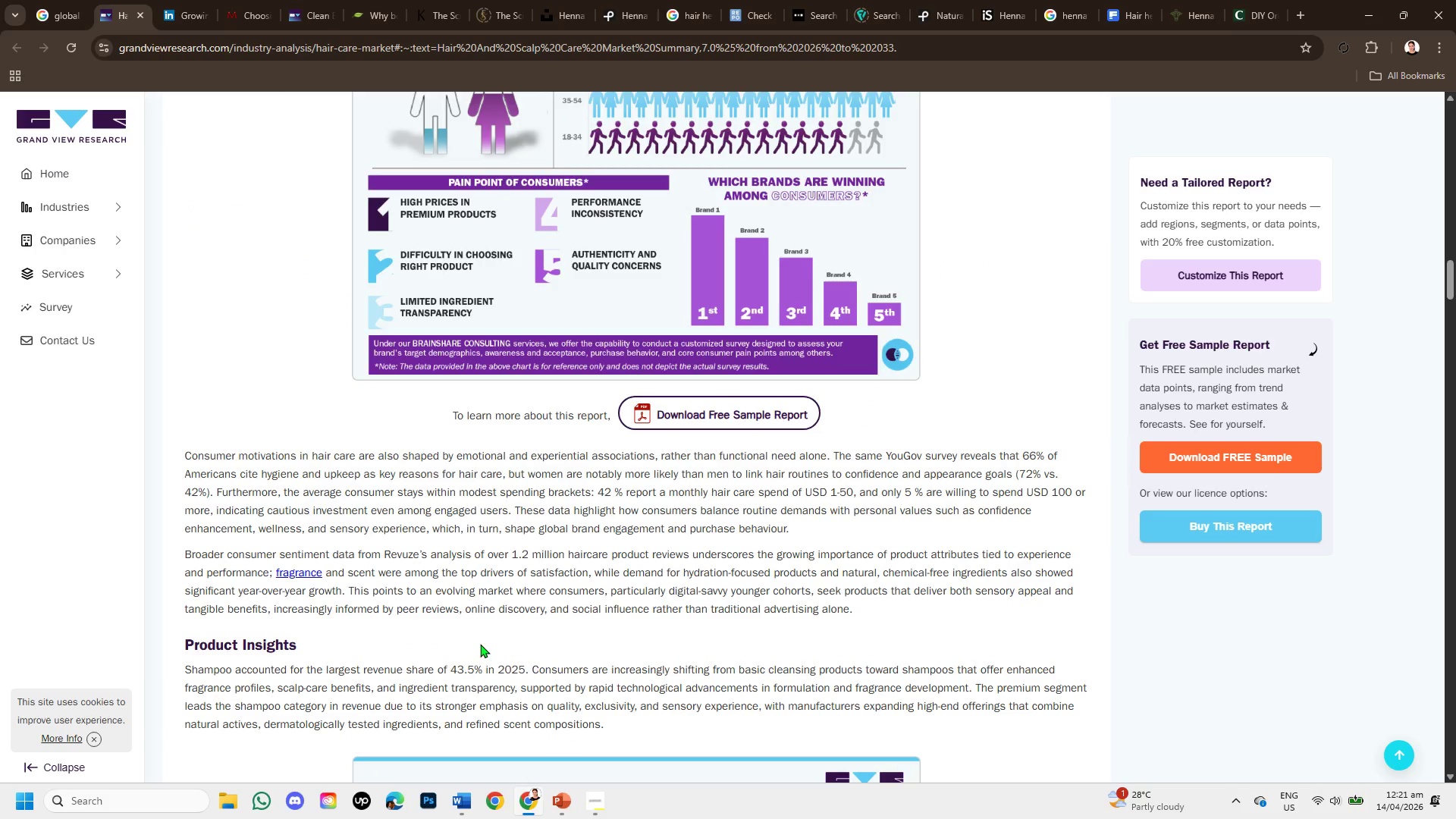 
scroll: coordinate [627, 551], scroll_direction: down, amount: 6.0
 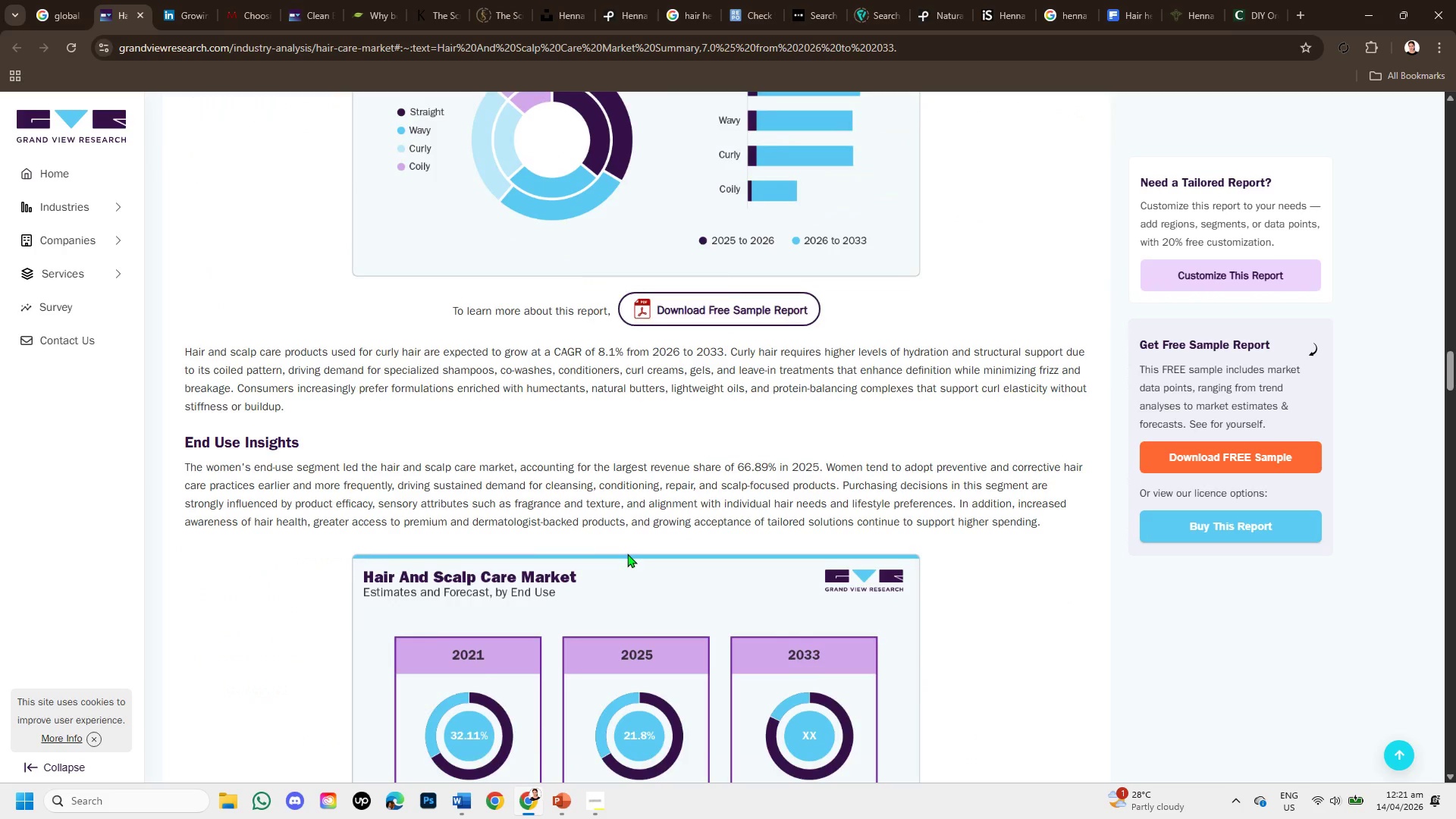 
scroll: coordinate [626, 555], scroll_direction: down, amount: 1.0
 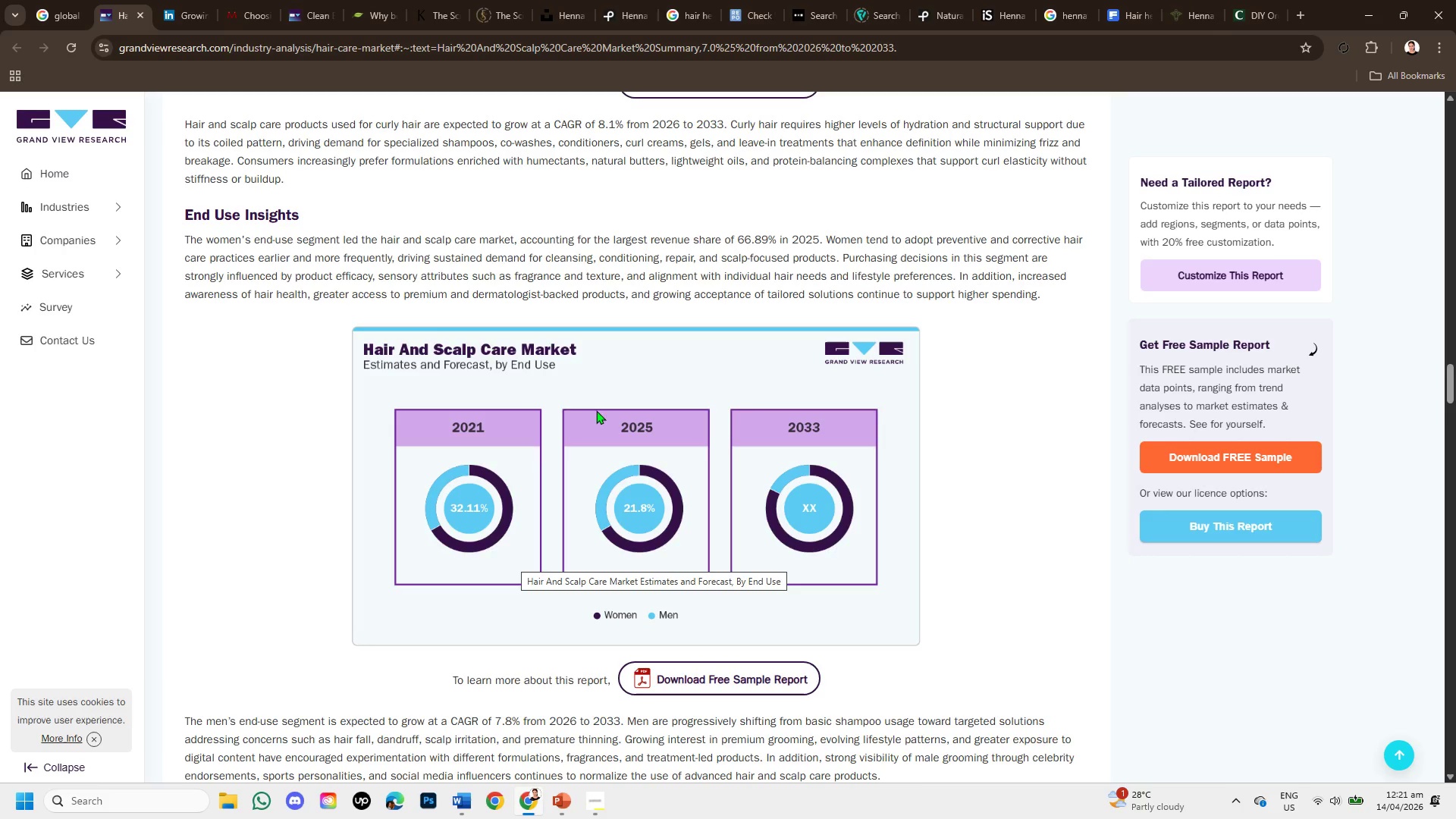 
wait(9.7)
 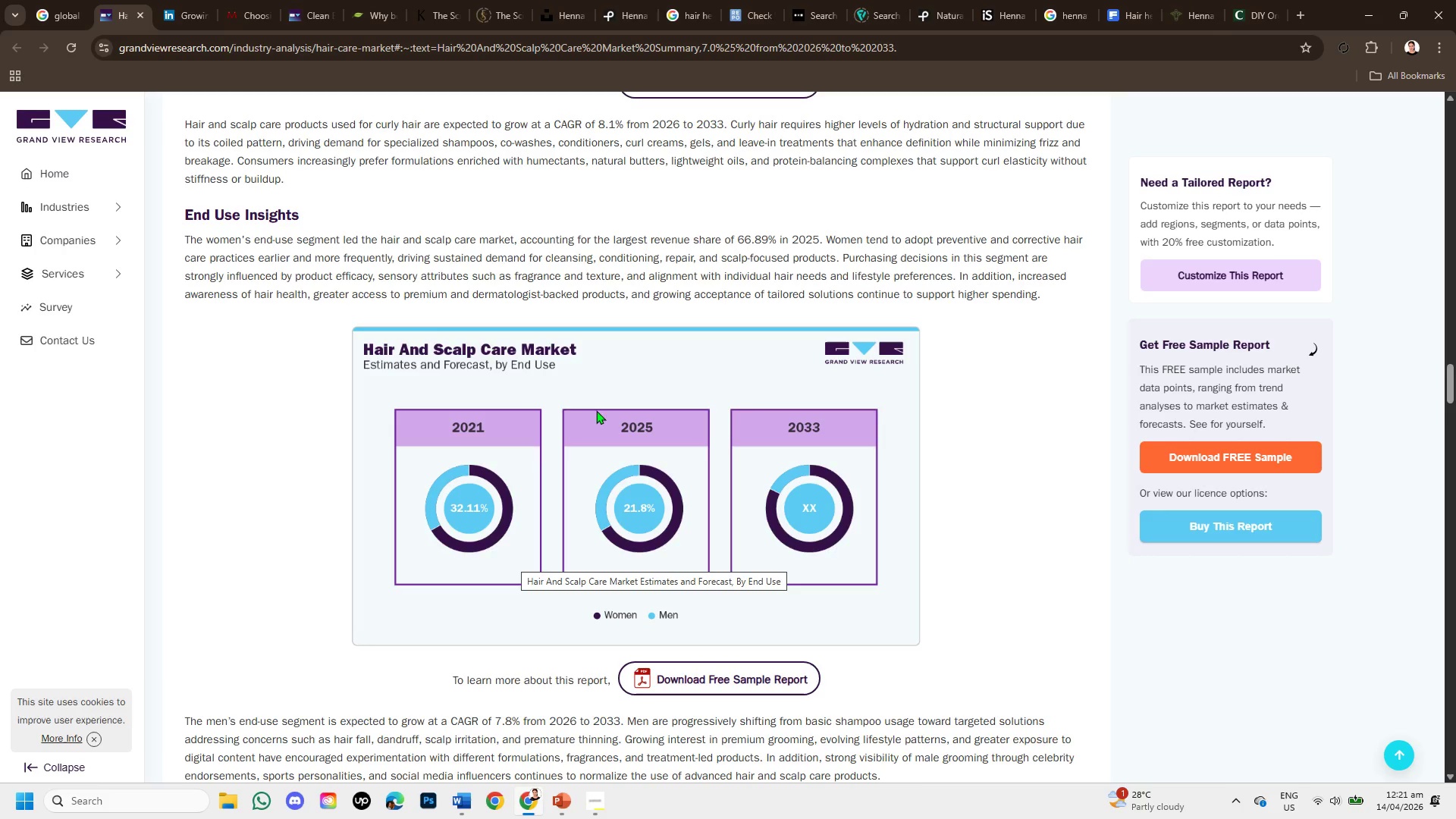 
scroll: coordinate [782, 491], scroll_direction: down, amount: 9.0
 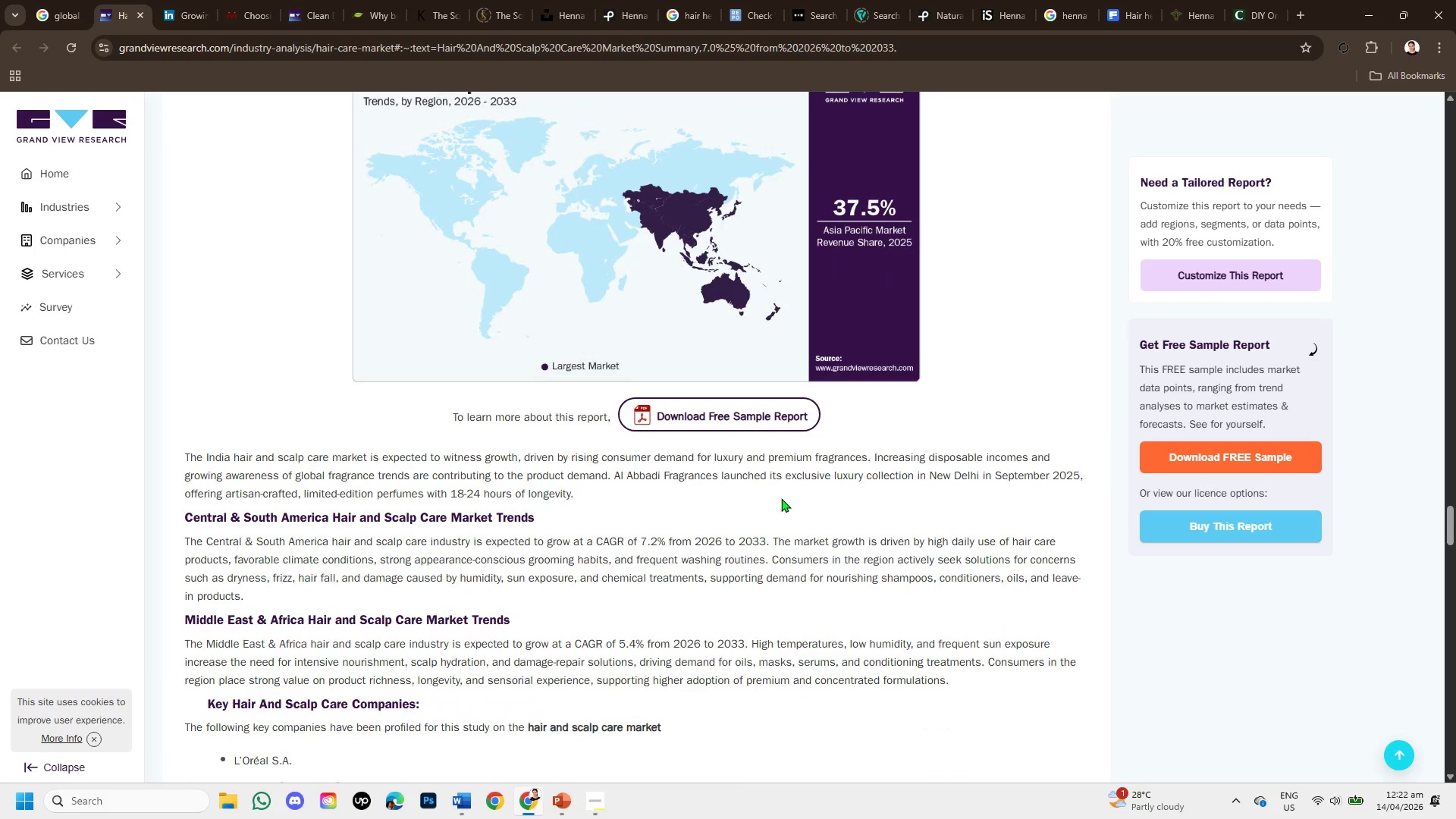 
wait(6.11)
 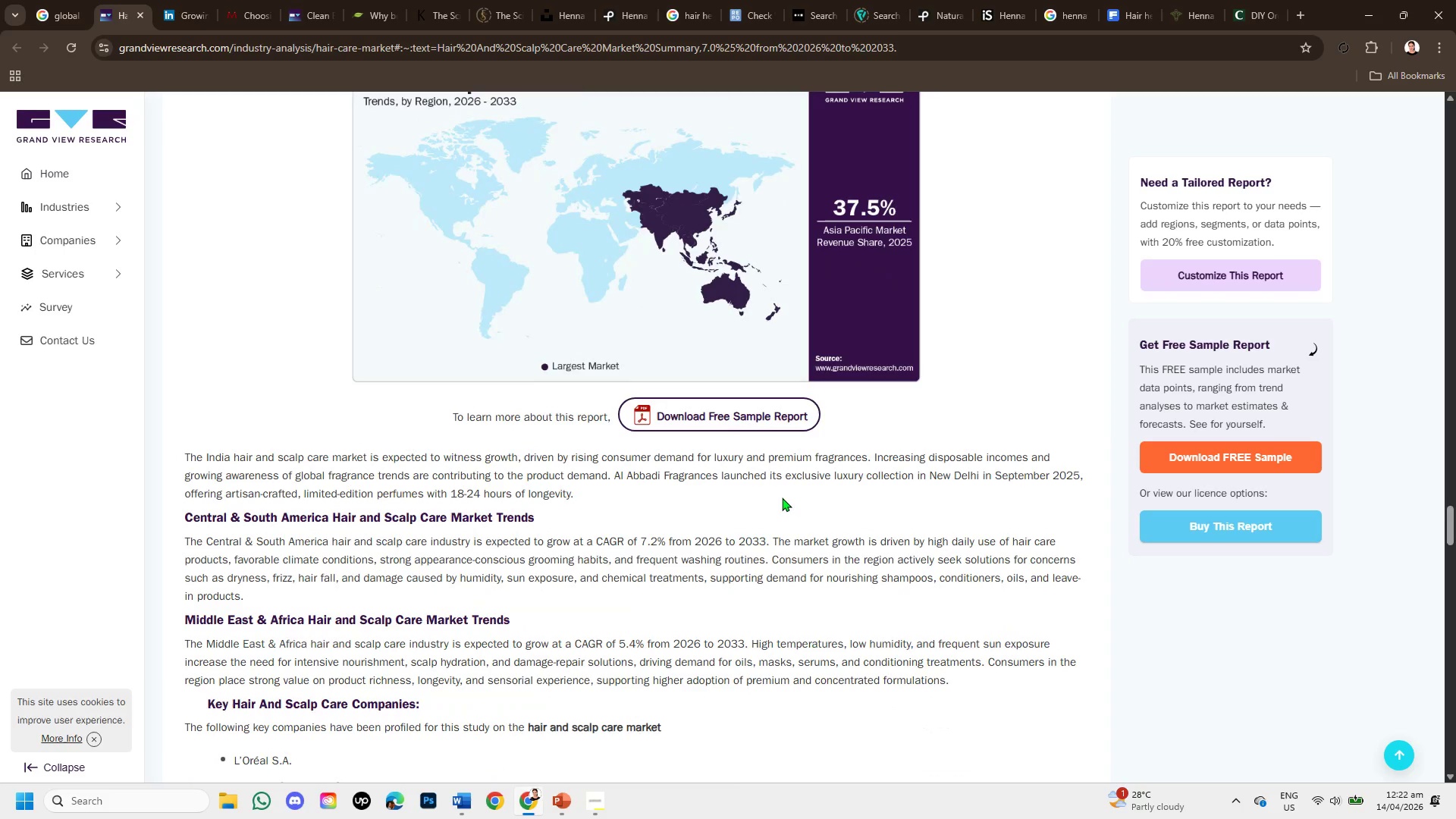 
scroll: coordinate [781, 498], scroll_direction: down, amount: 1.0
 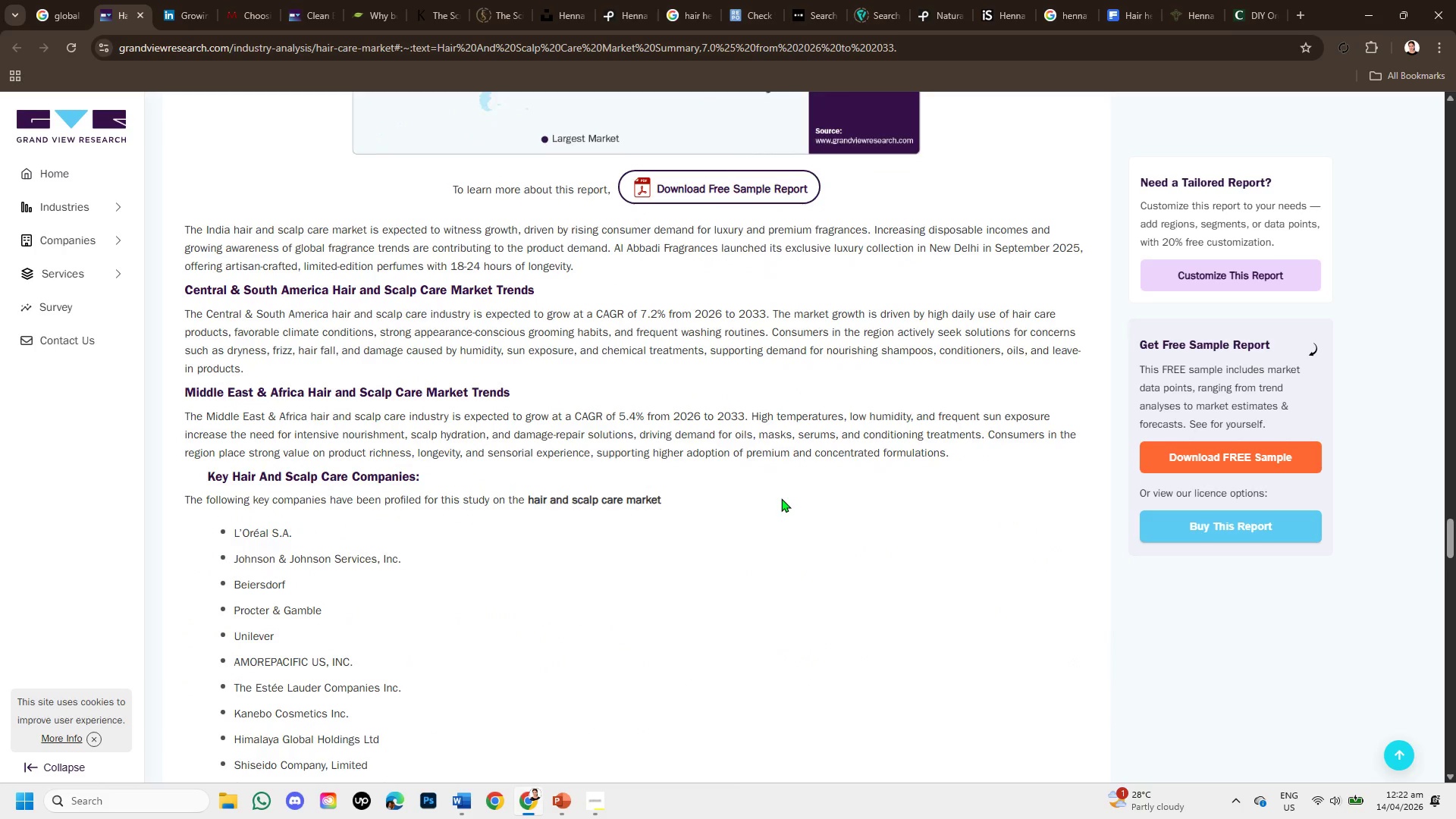 
wait(14.42)
 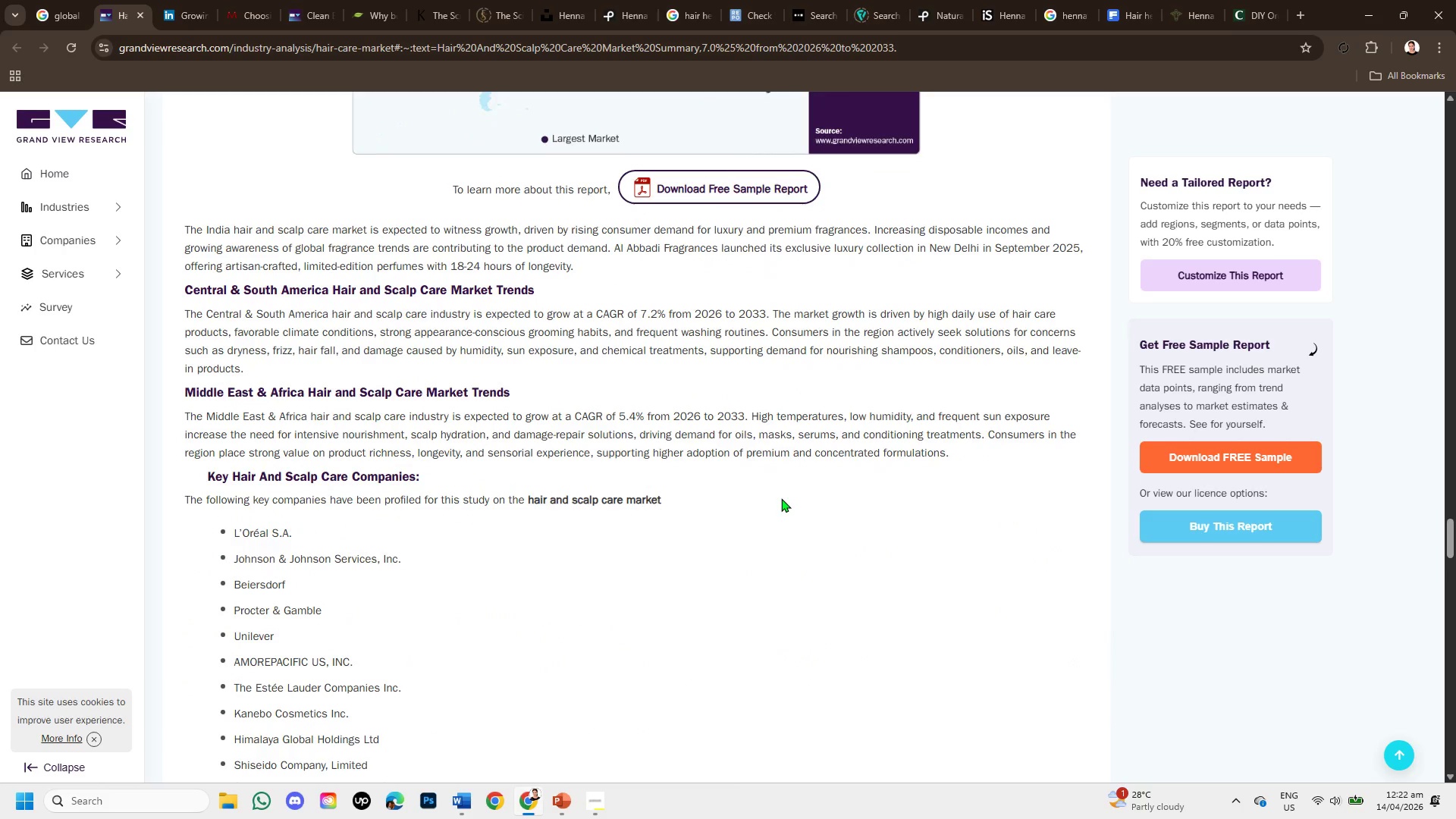 
scroll: coordinate [808, 535], scroll_direction: down, amount: 3.0
 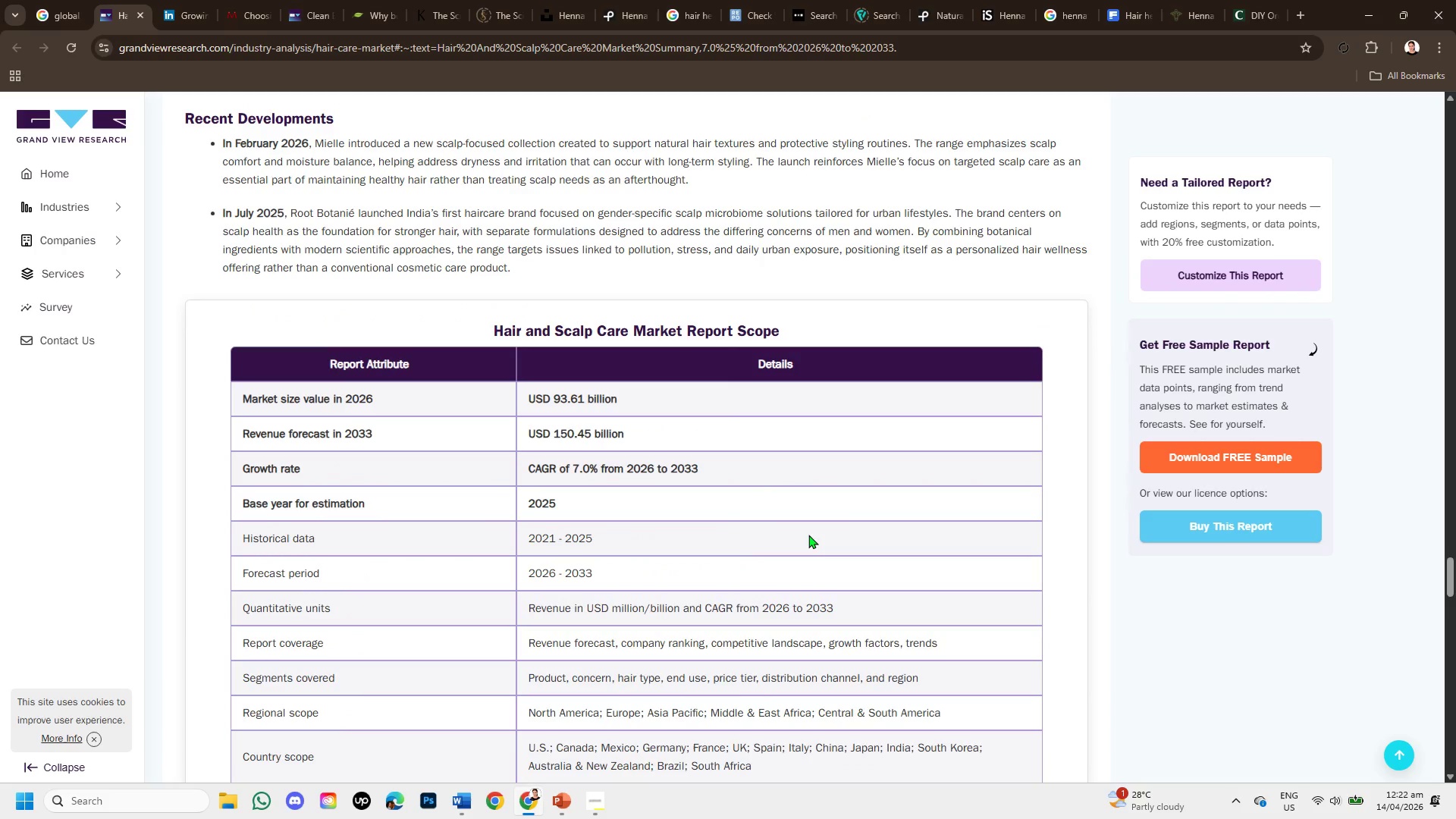 
wait(8.5)
 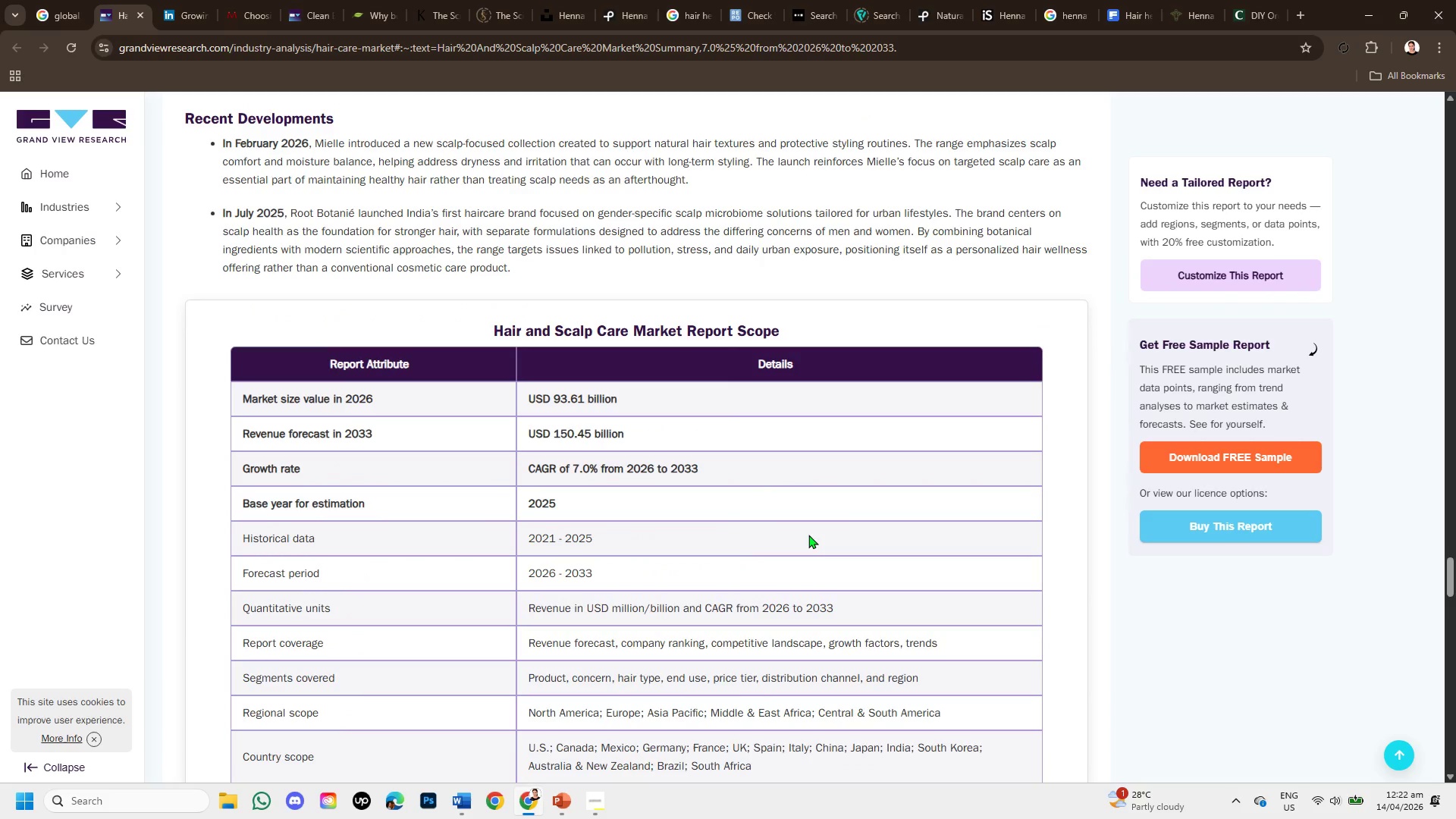 
scroll: coordinate [808, 535], scroll_direction: down, amount: 3.0
 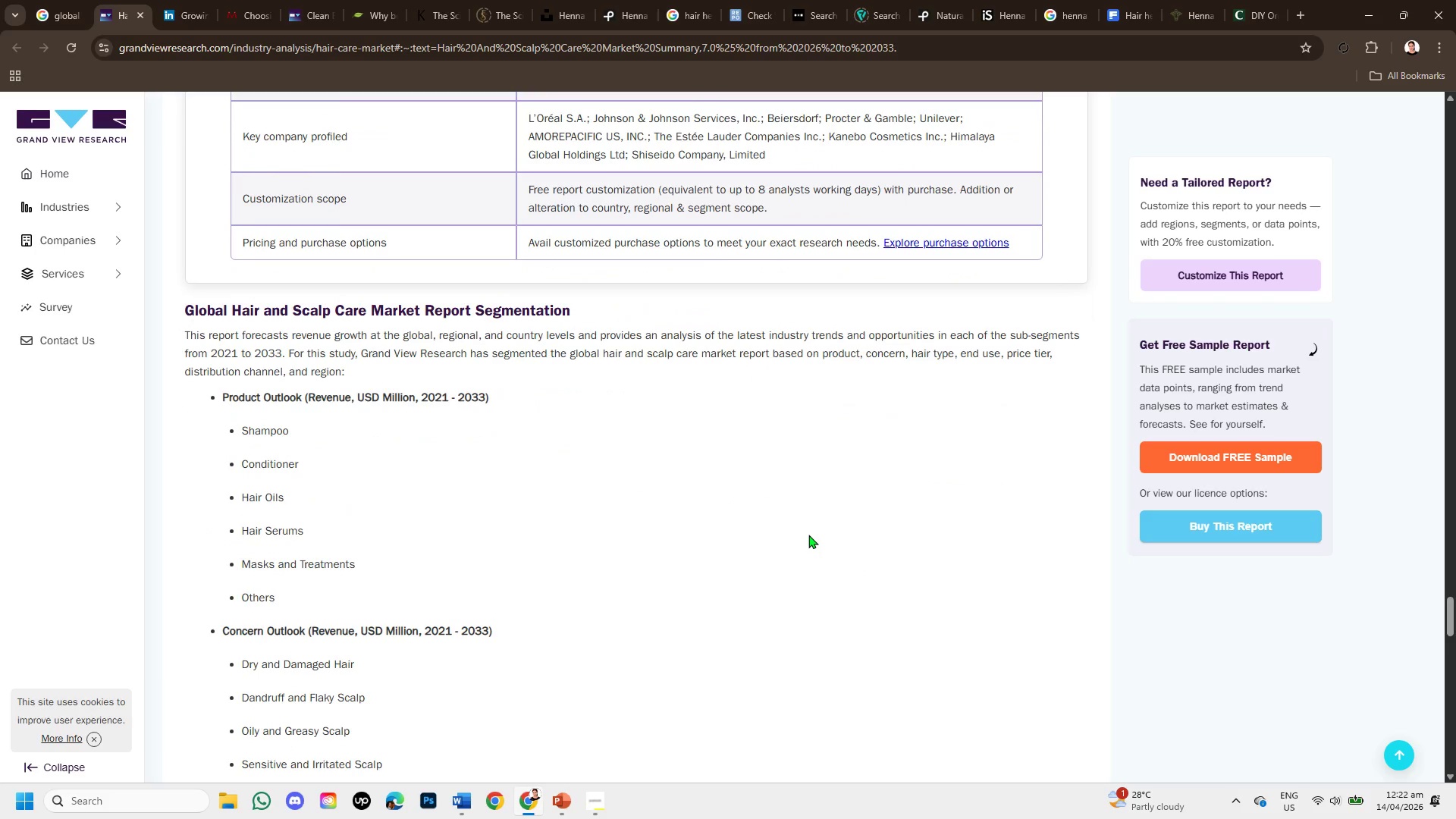 
wait(5.56)
 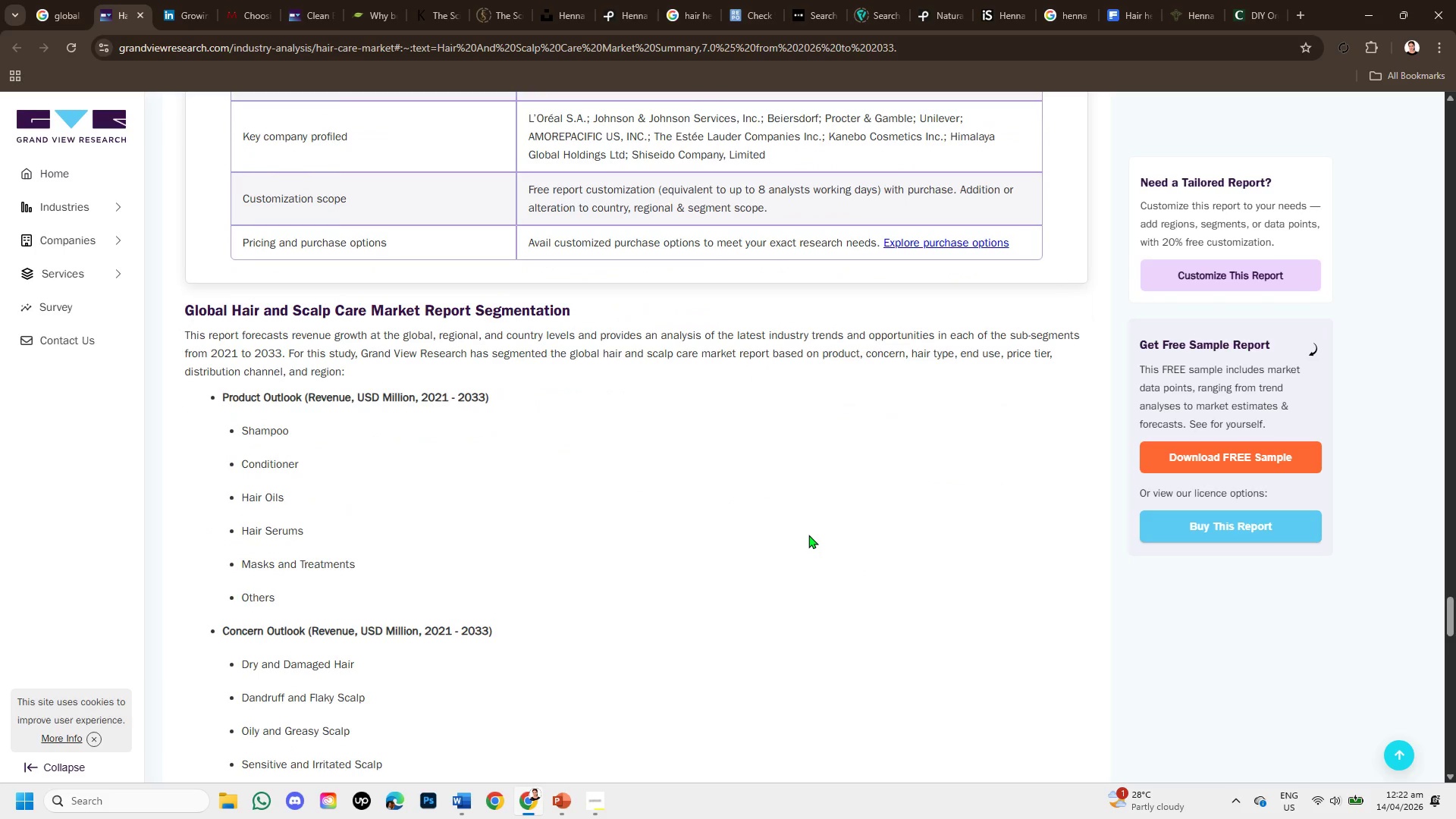 
scroll: coordinate [645, 541], scroll_direction: down, amount: 5.0
 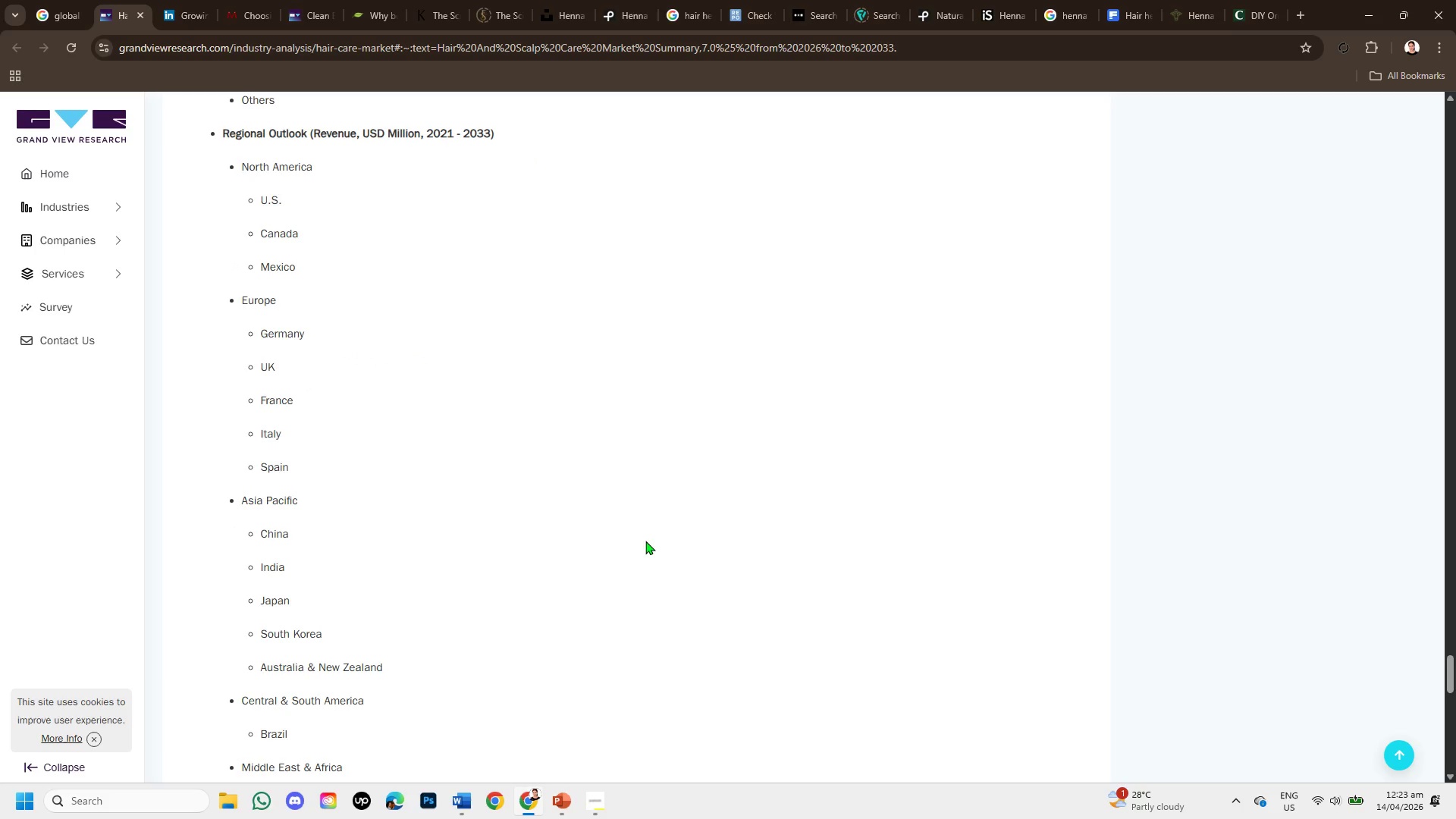 
wait(5.79)
 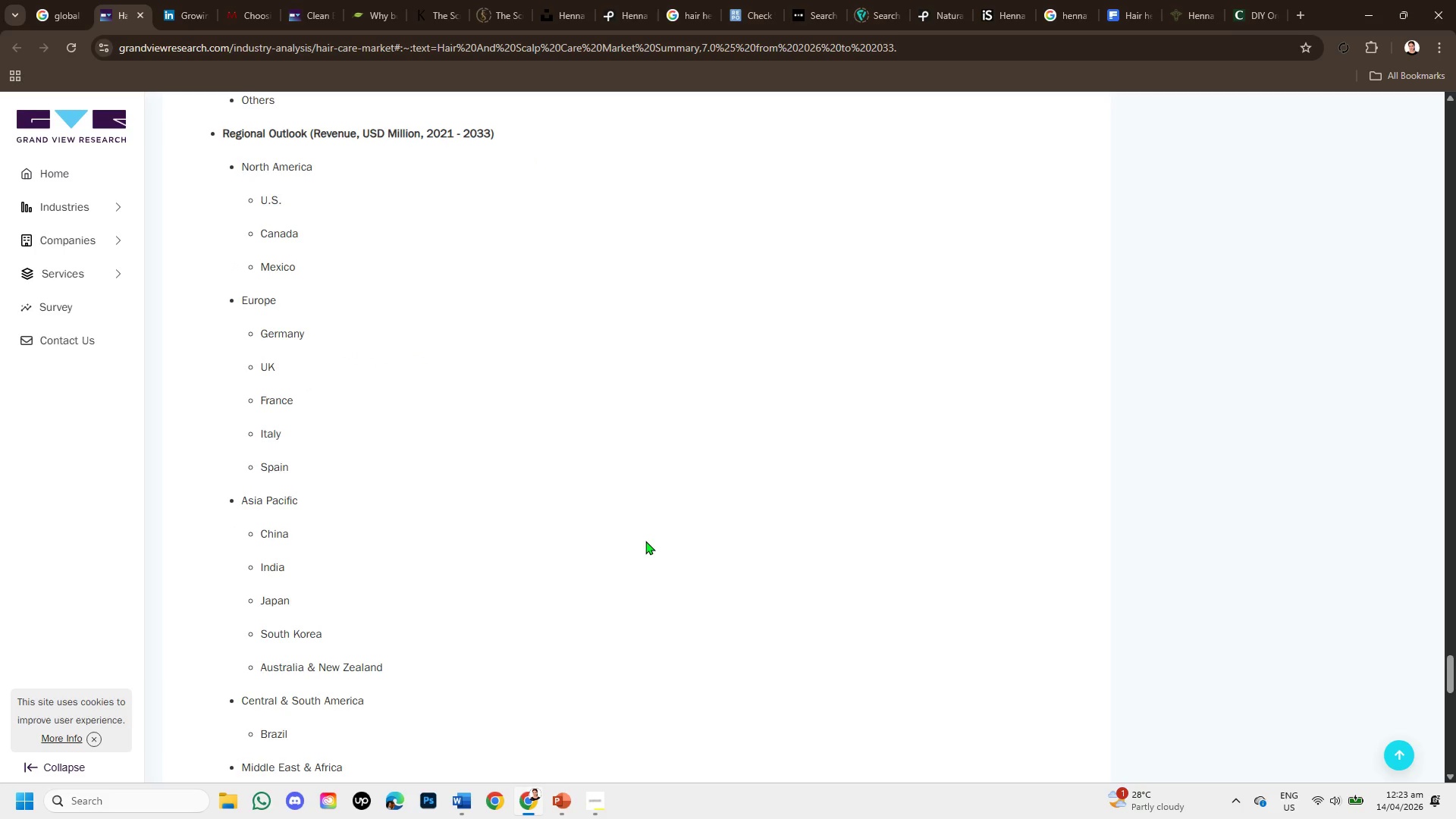 
scroll: coordinate [645, 541], scroll_direction: down, amount: 1.0
 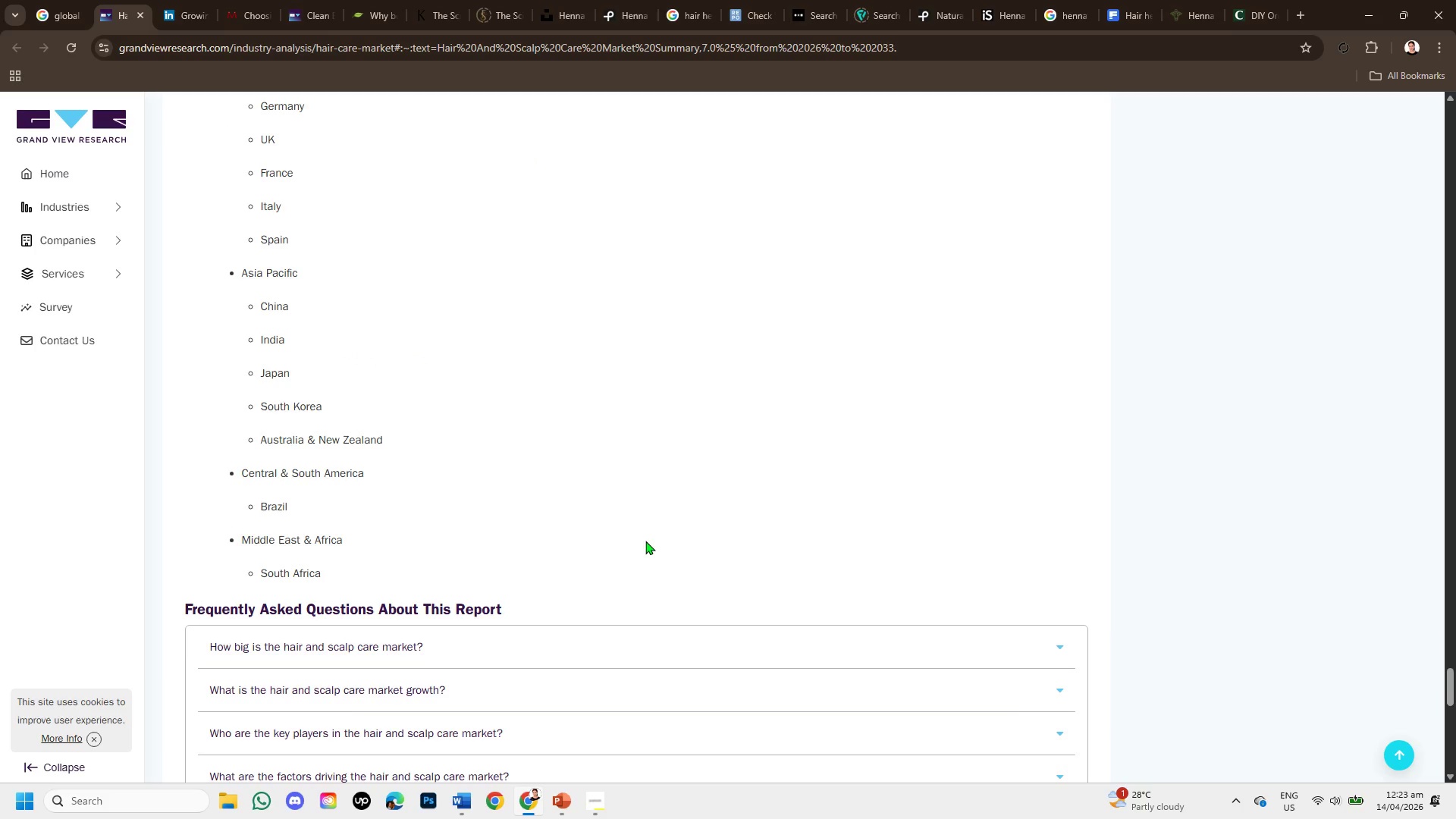 
wait(5.61)
 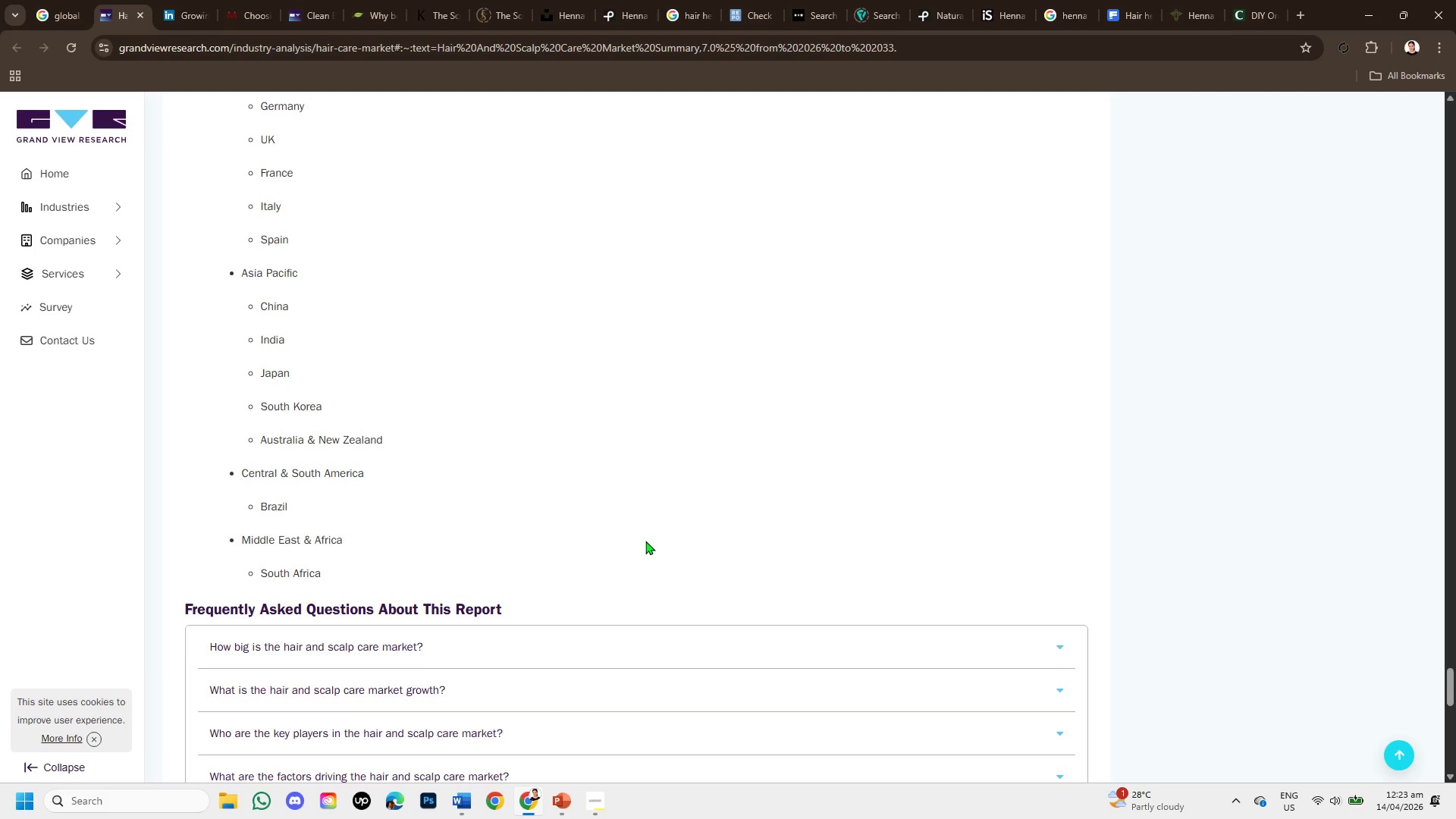 
scroll: coordinate [539, 648], scroll_direction: down, amount: 2.0
 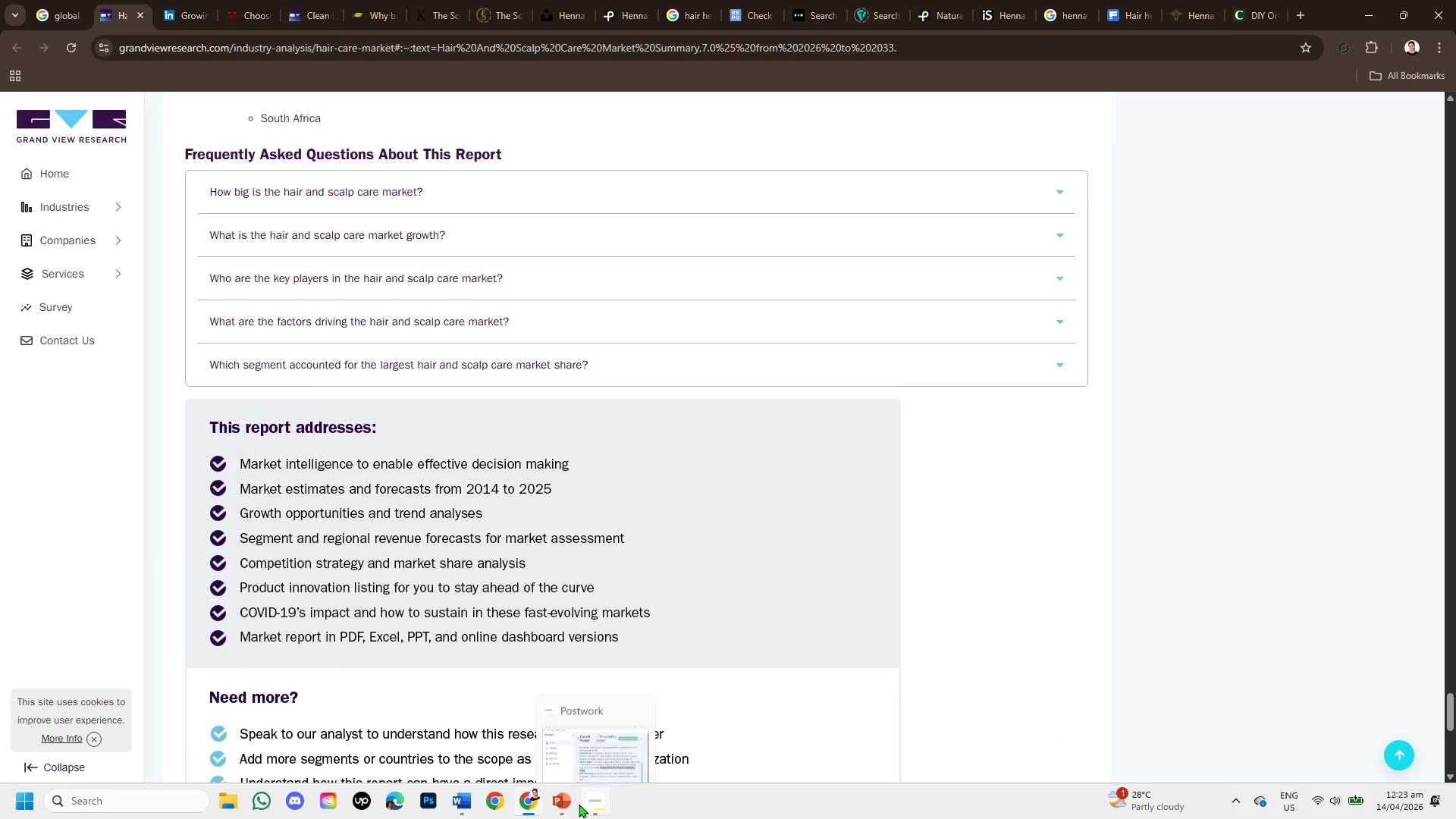 
left_click([570, 805])
 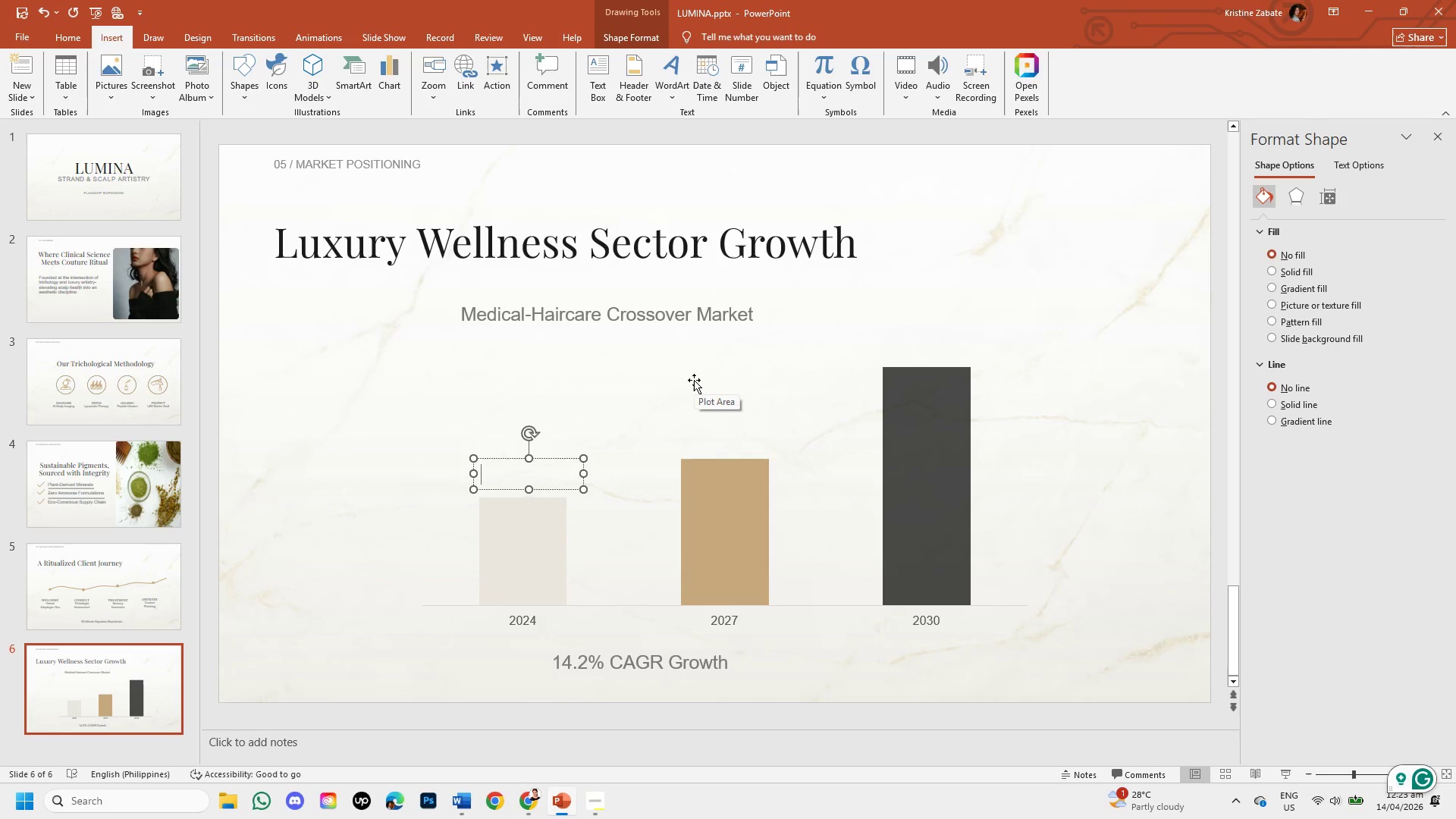 
wait(7.41)
 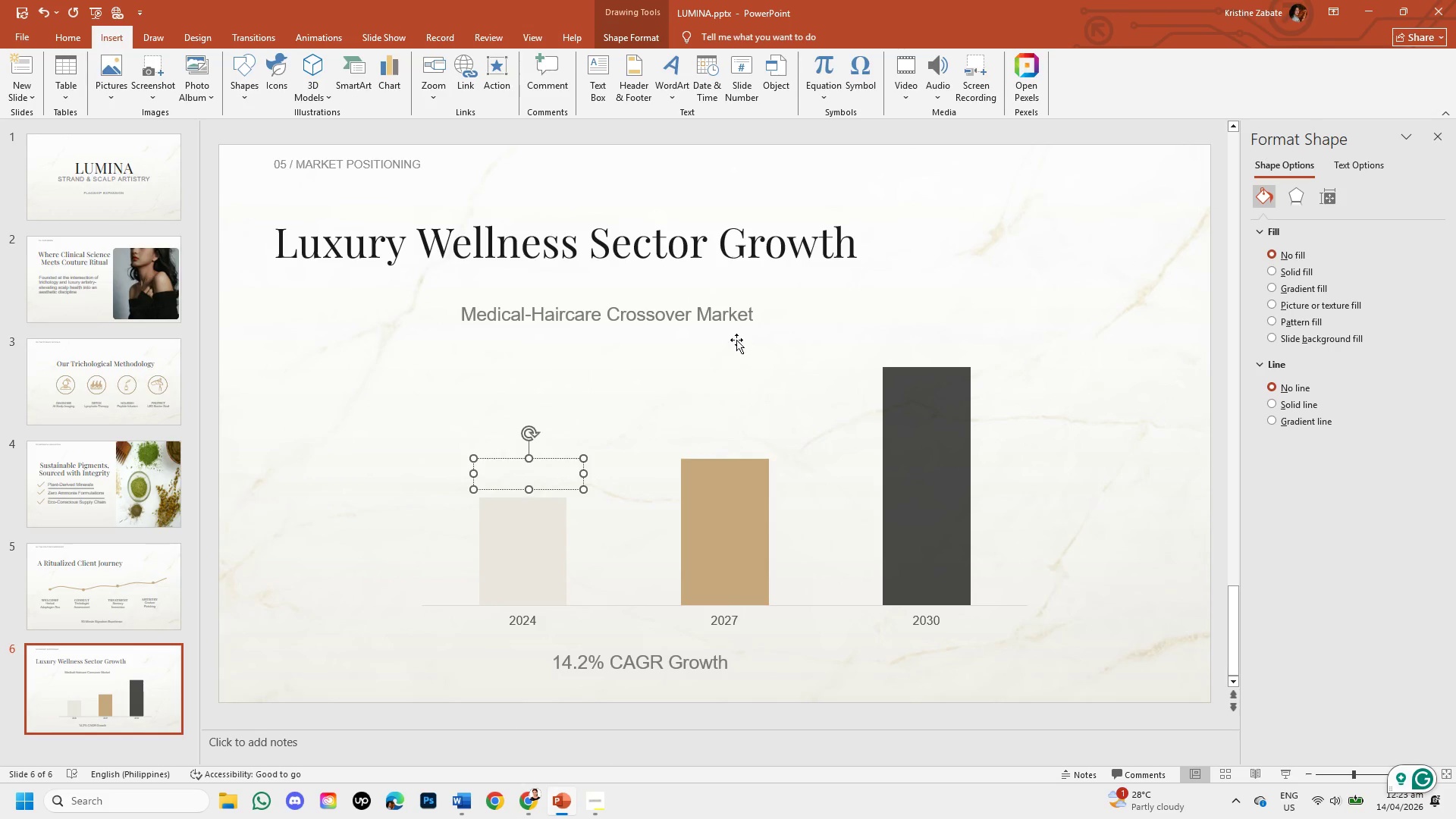 
key(P)
 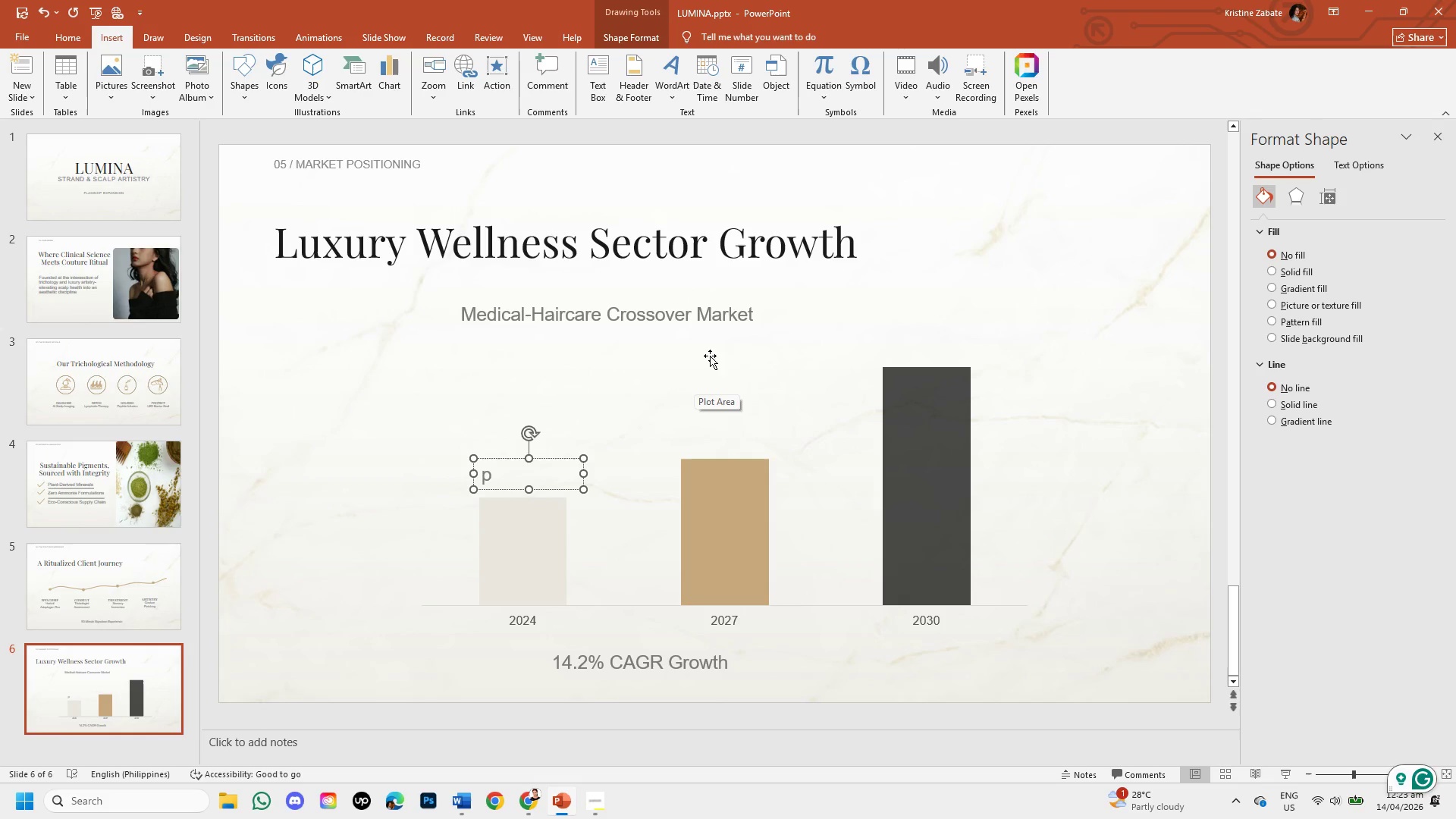 
left_click([730, 319])
 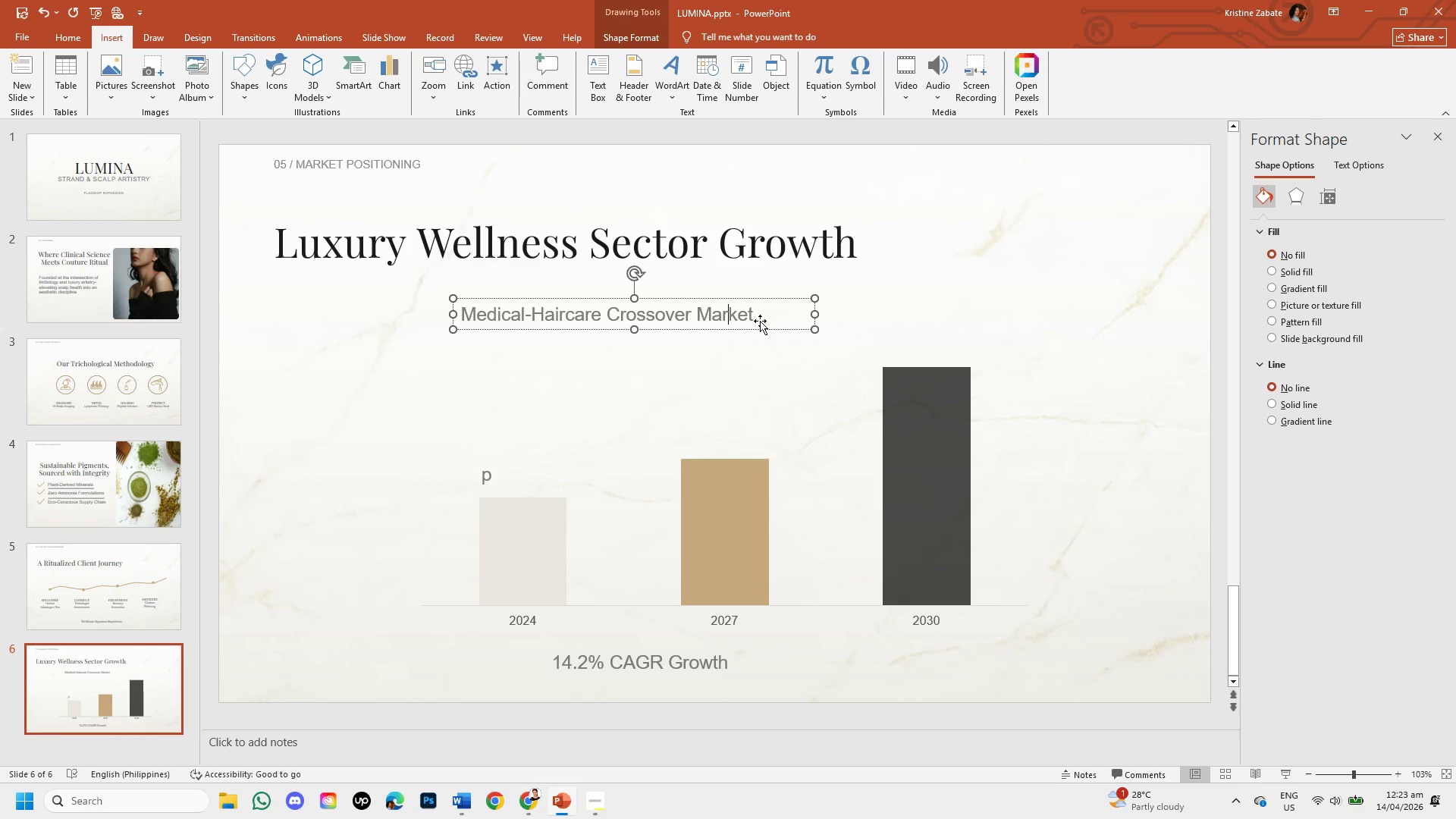 
left_click([762, 321])
 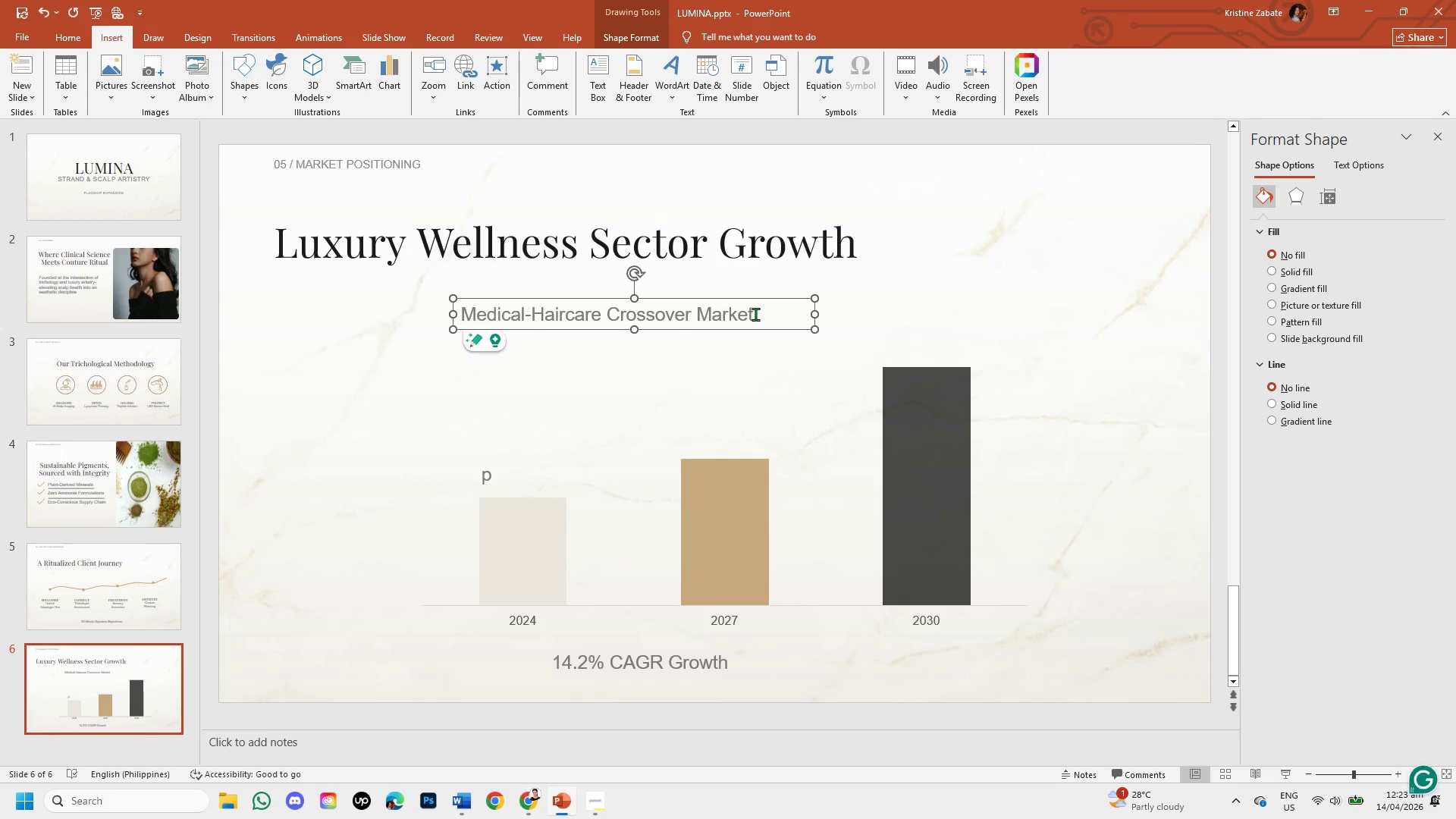 
left_click([755, 314])
 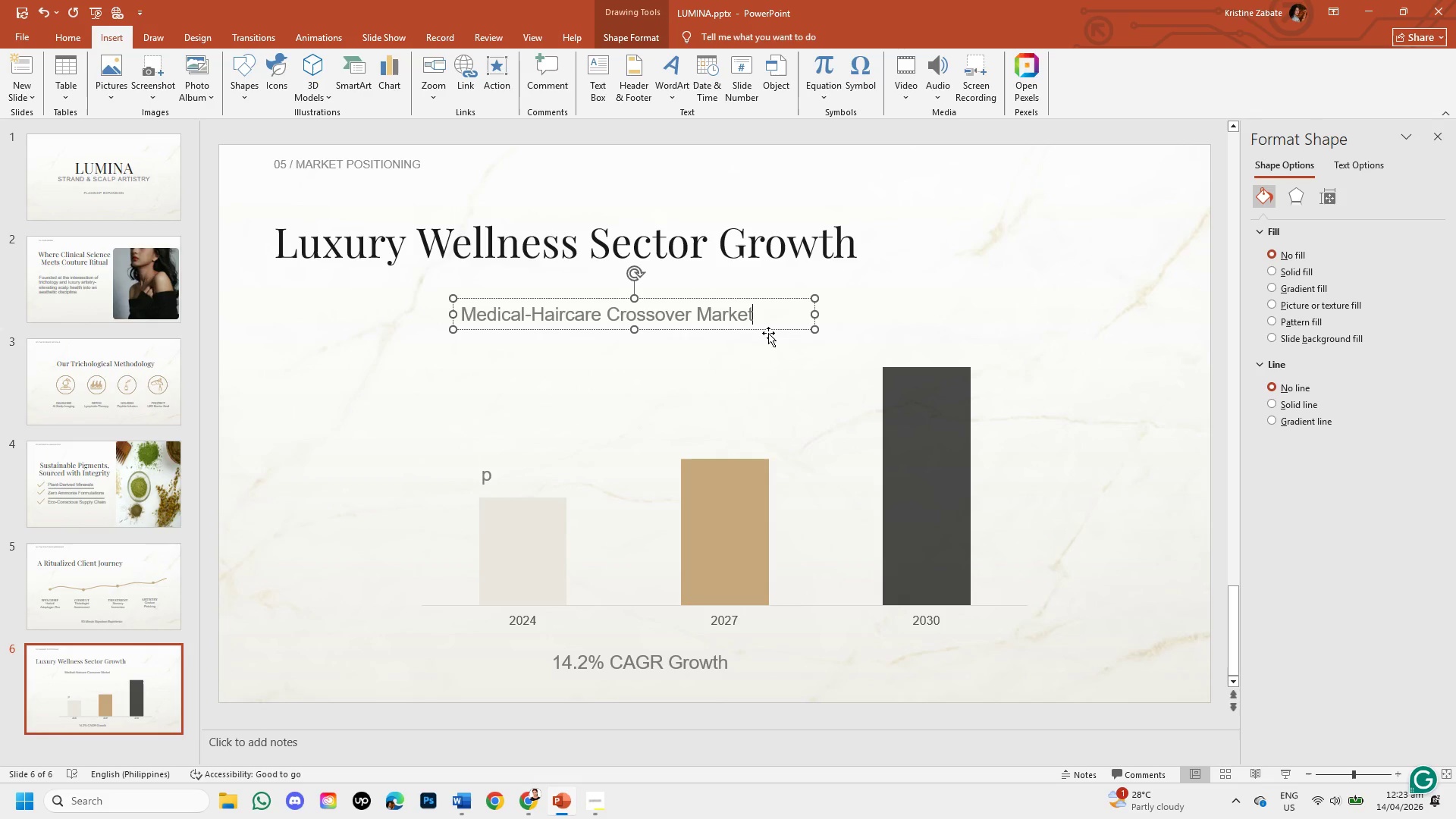 
key(Enter)
 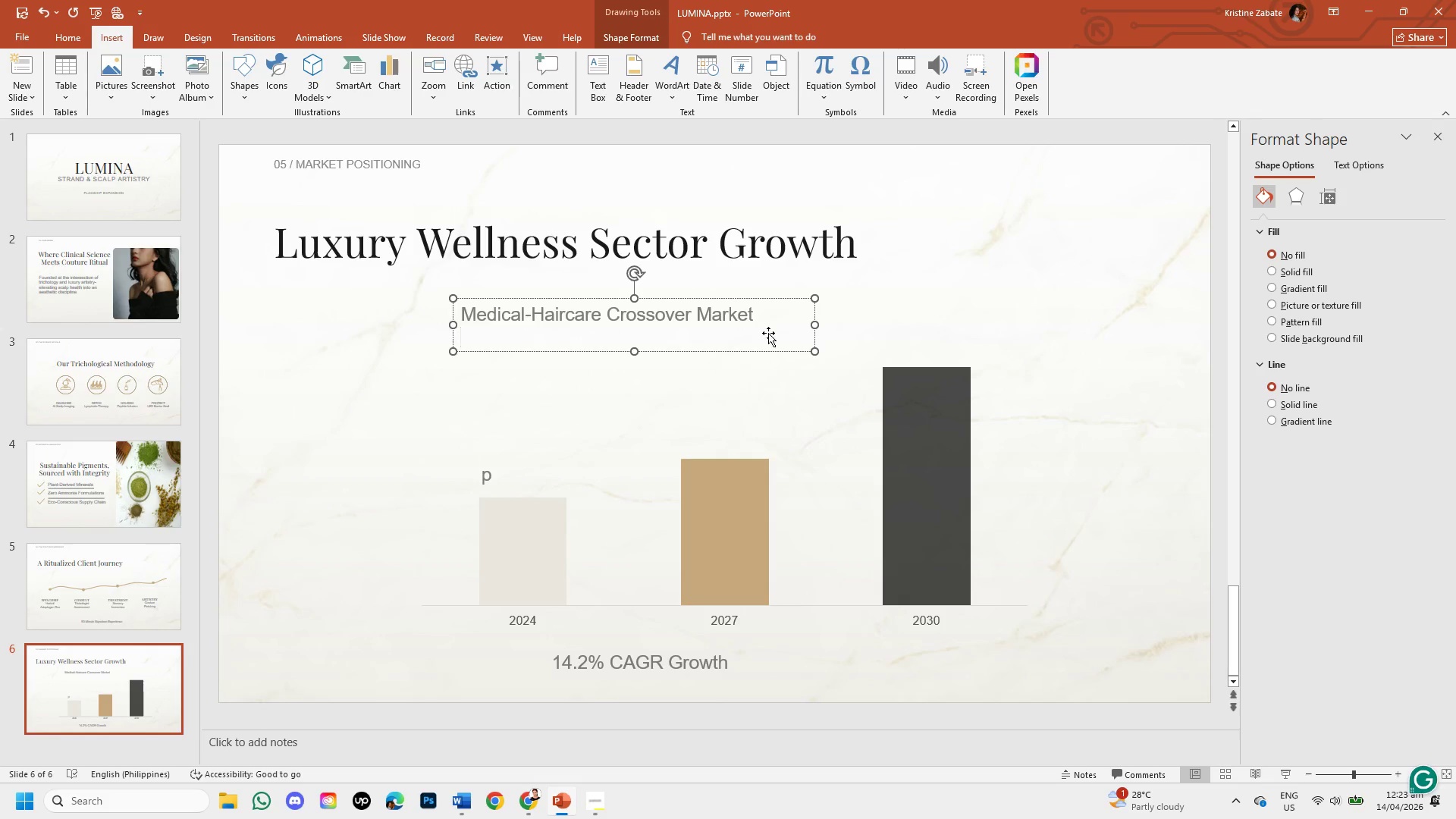 
hold_key(key=Enter, duration=1.0)
 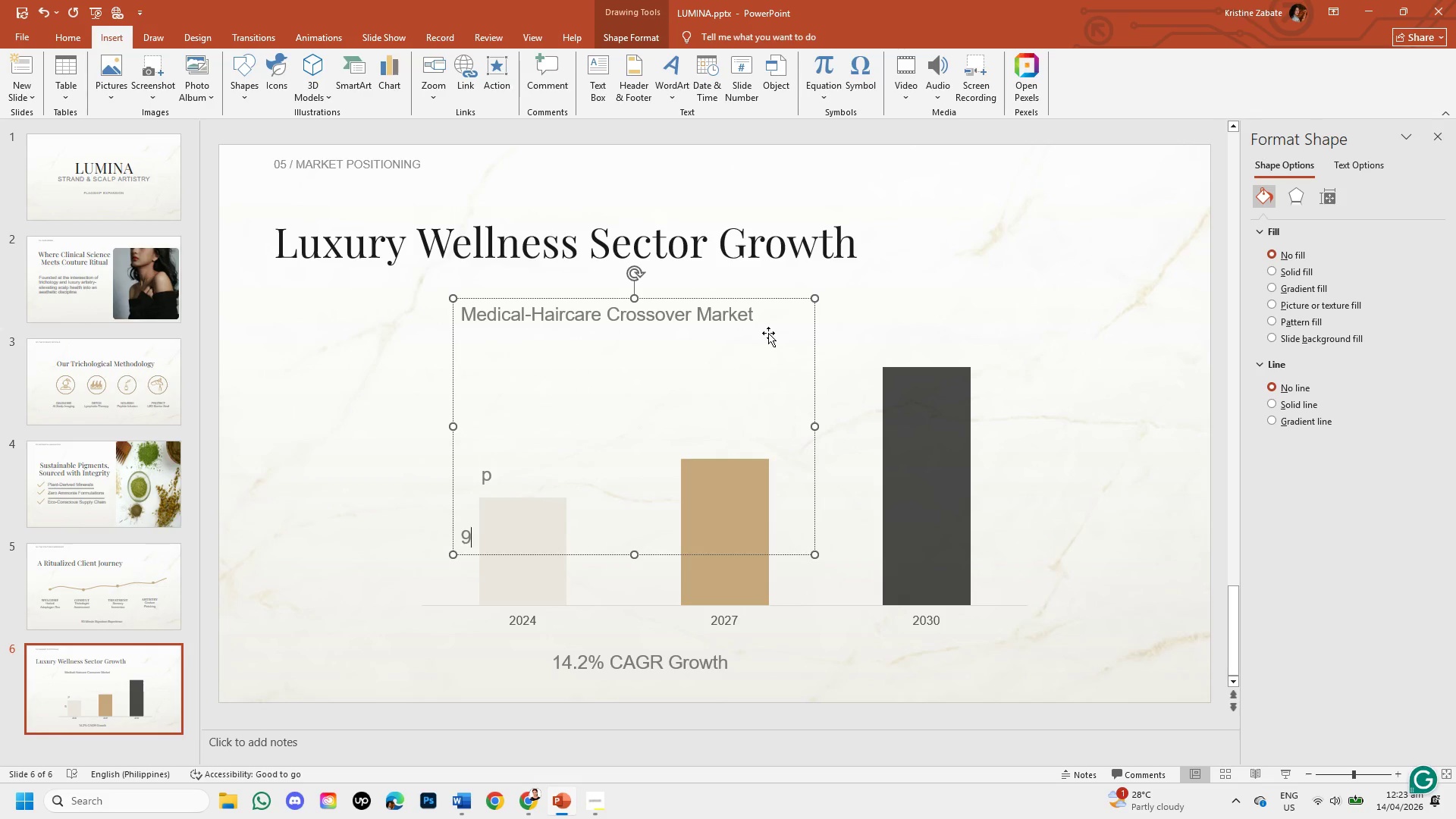 
key(9)
 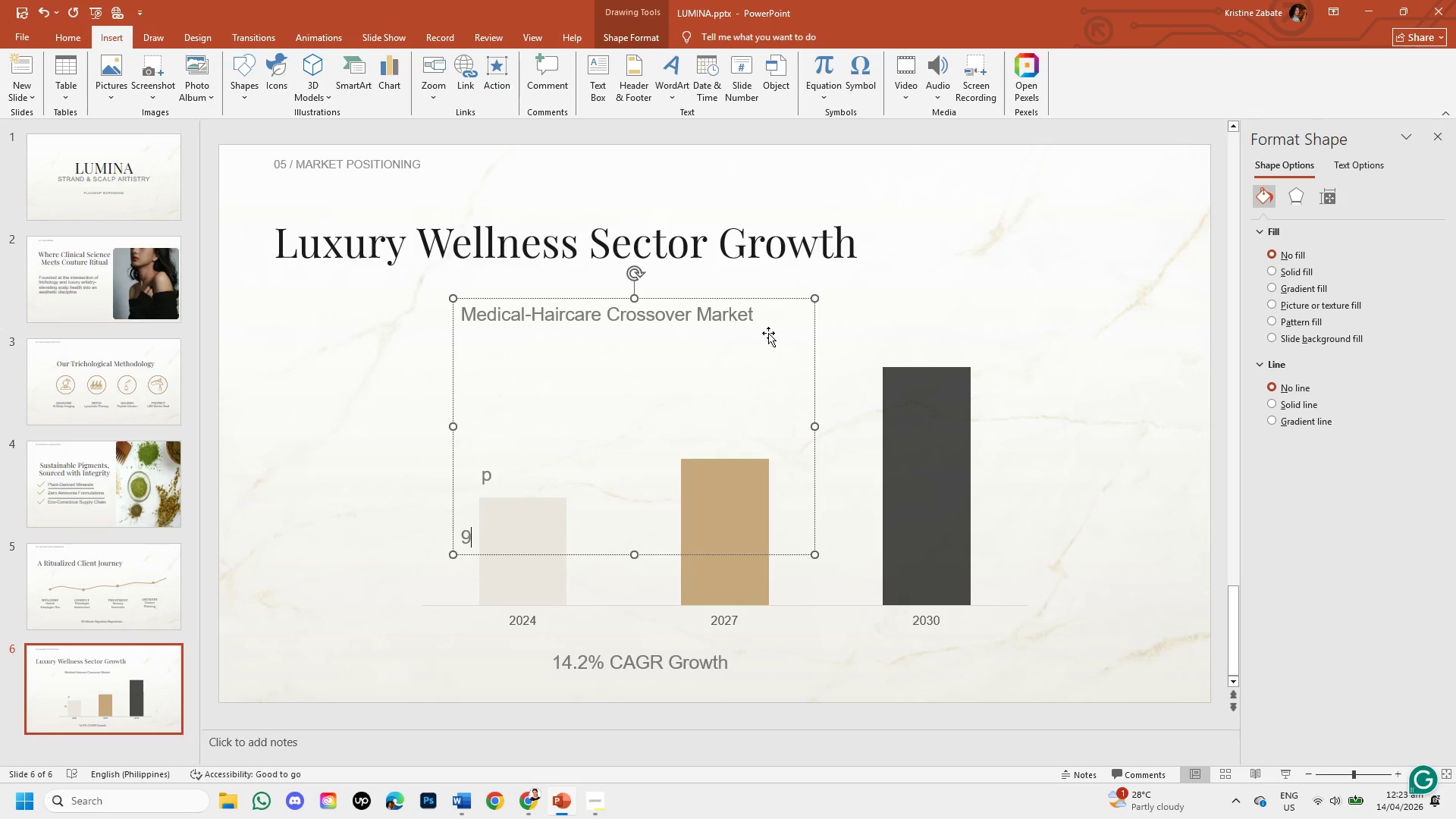 
key(Control+Z)
 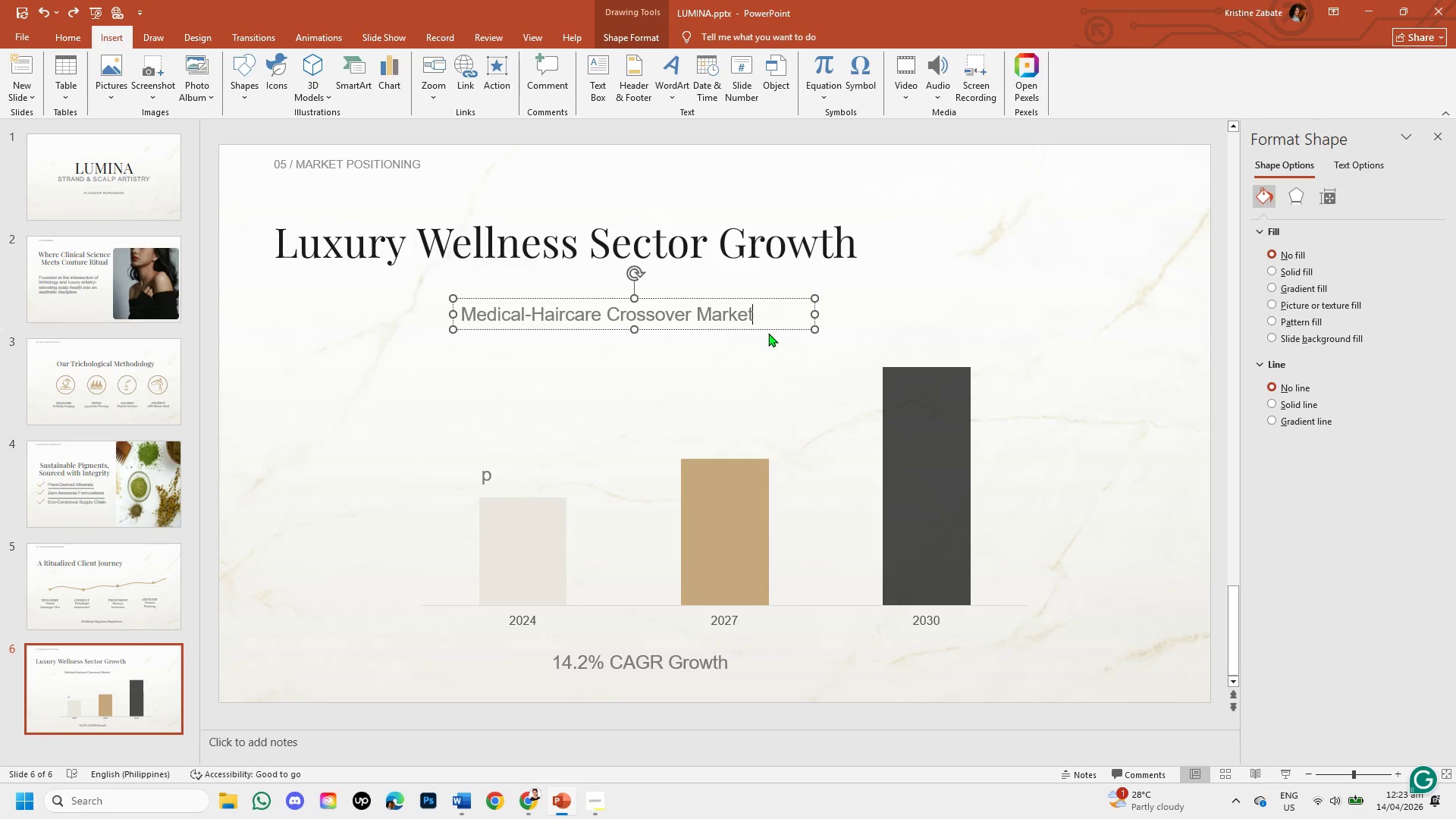 
key(Enter)
 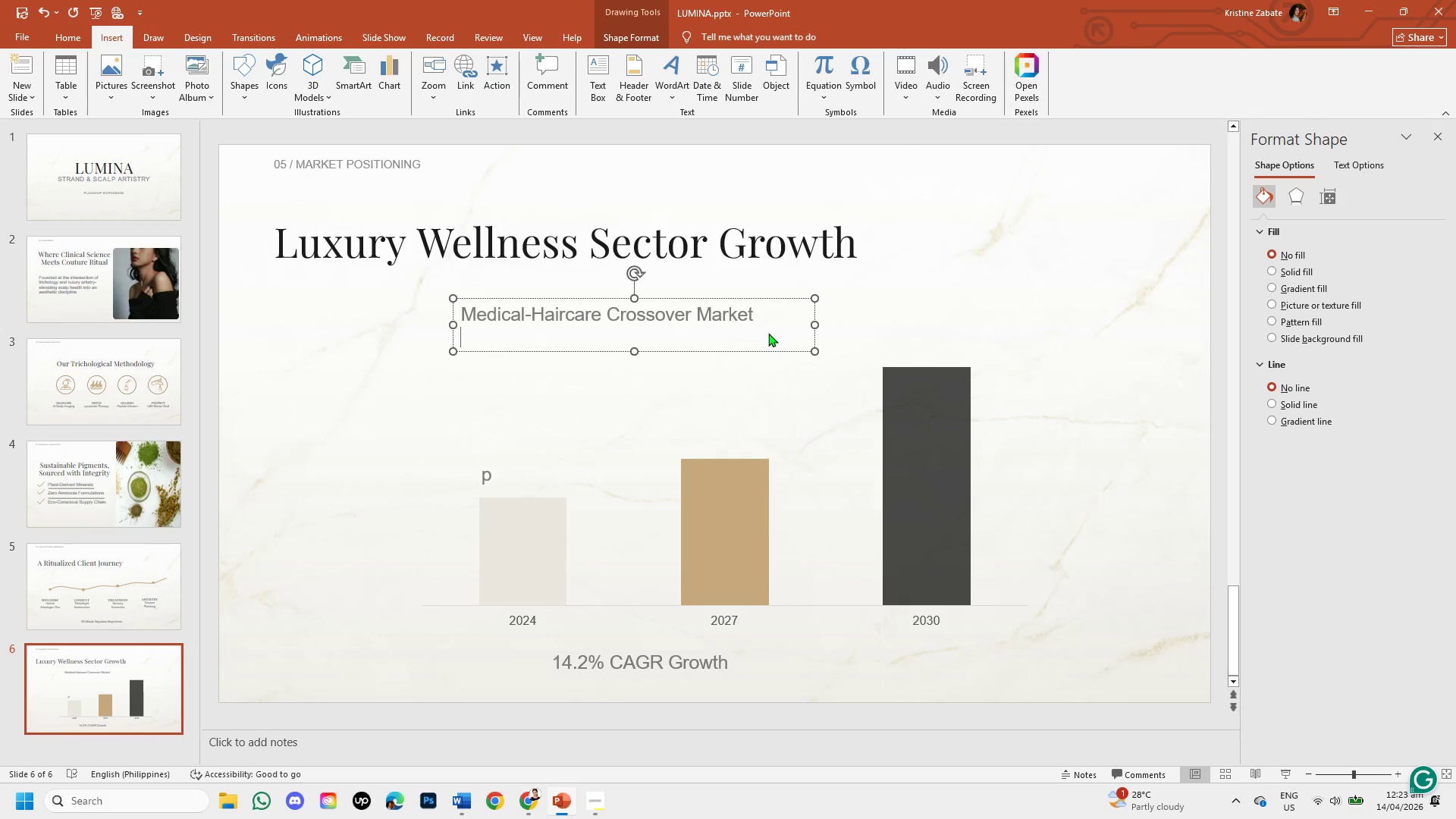 
type((Global, USD Billions))
 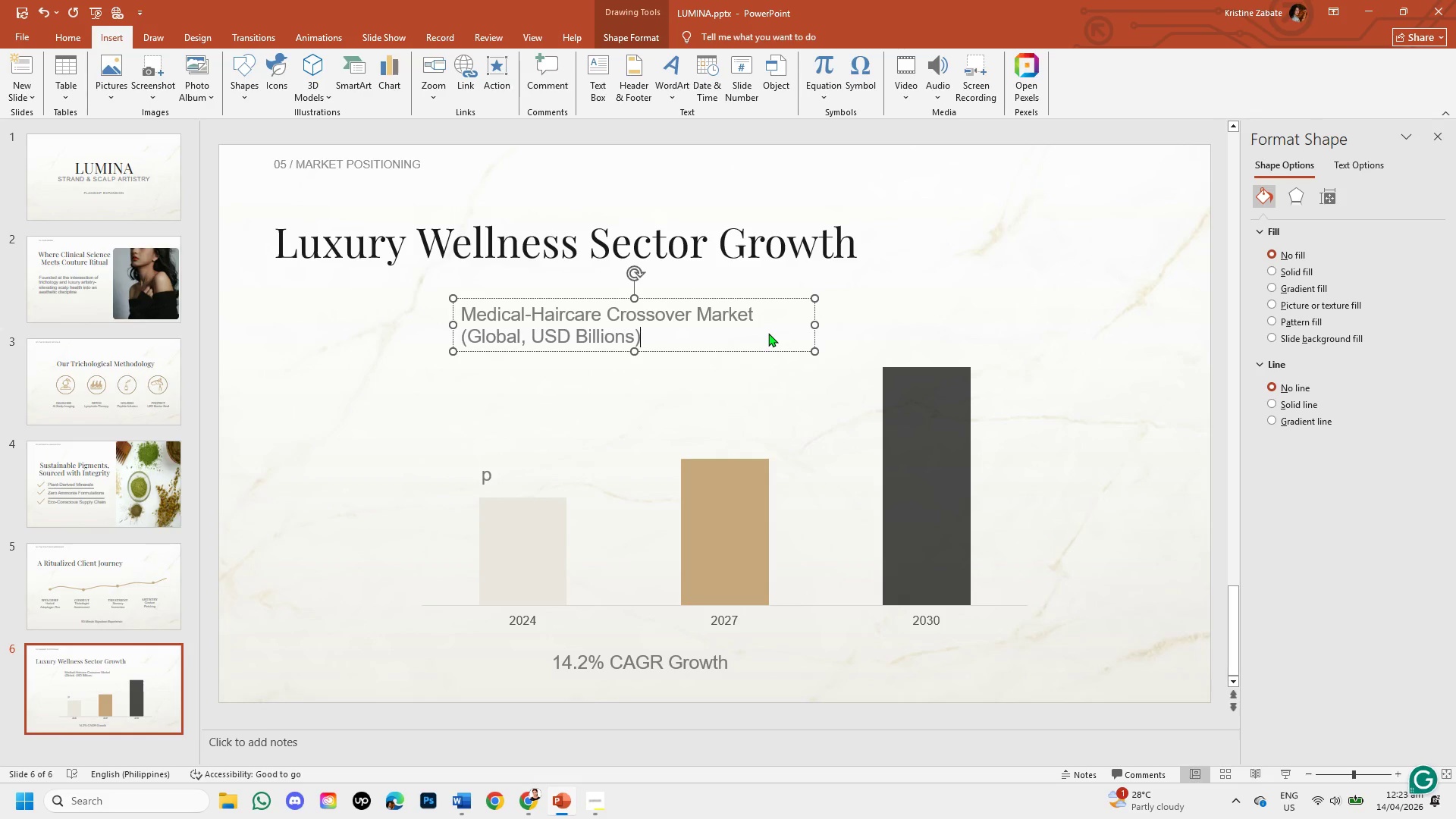 
wait(26.89)
 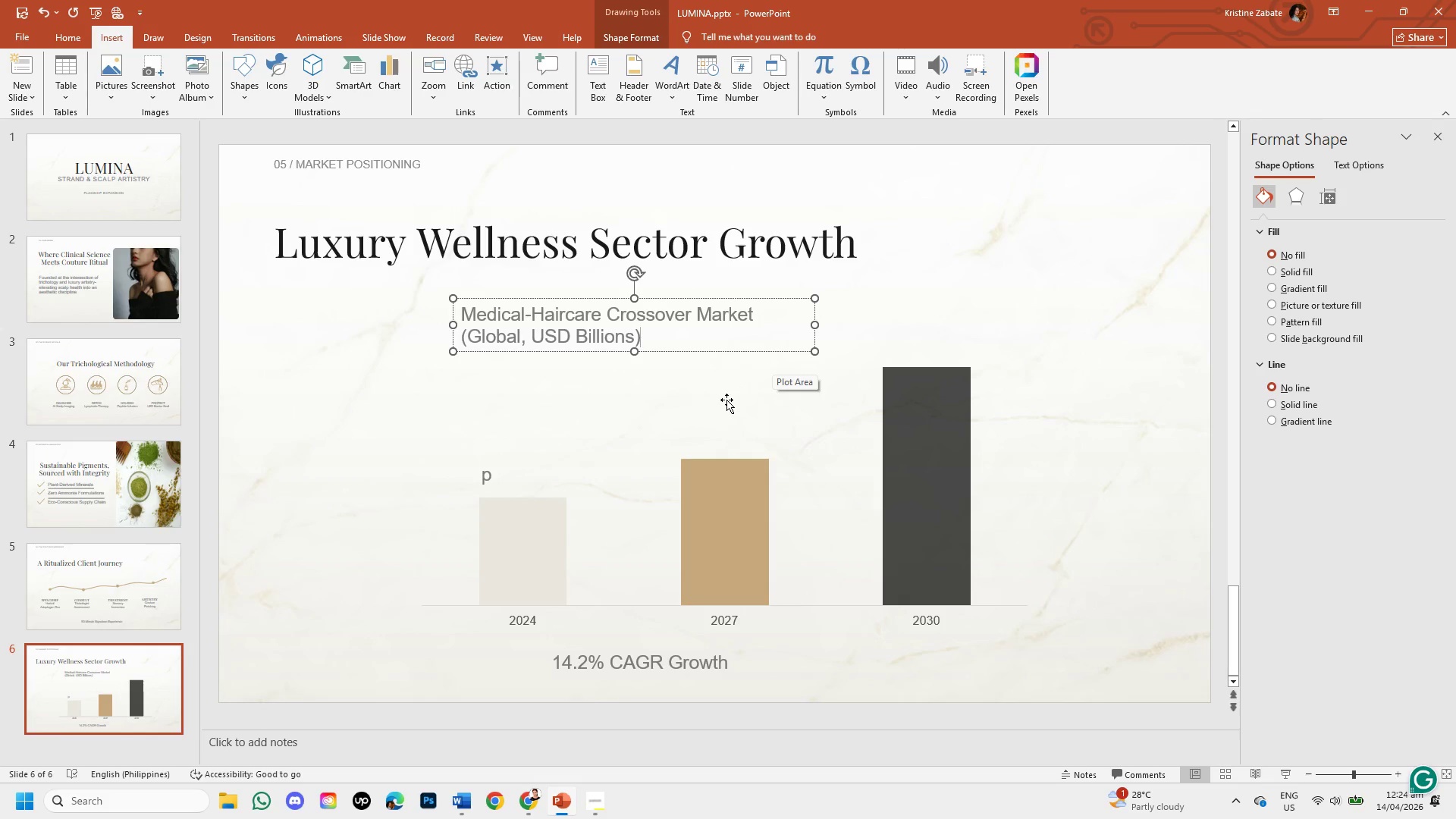 
left_click([482, 474])
 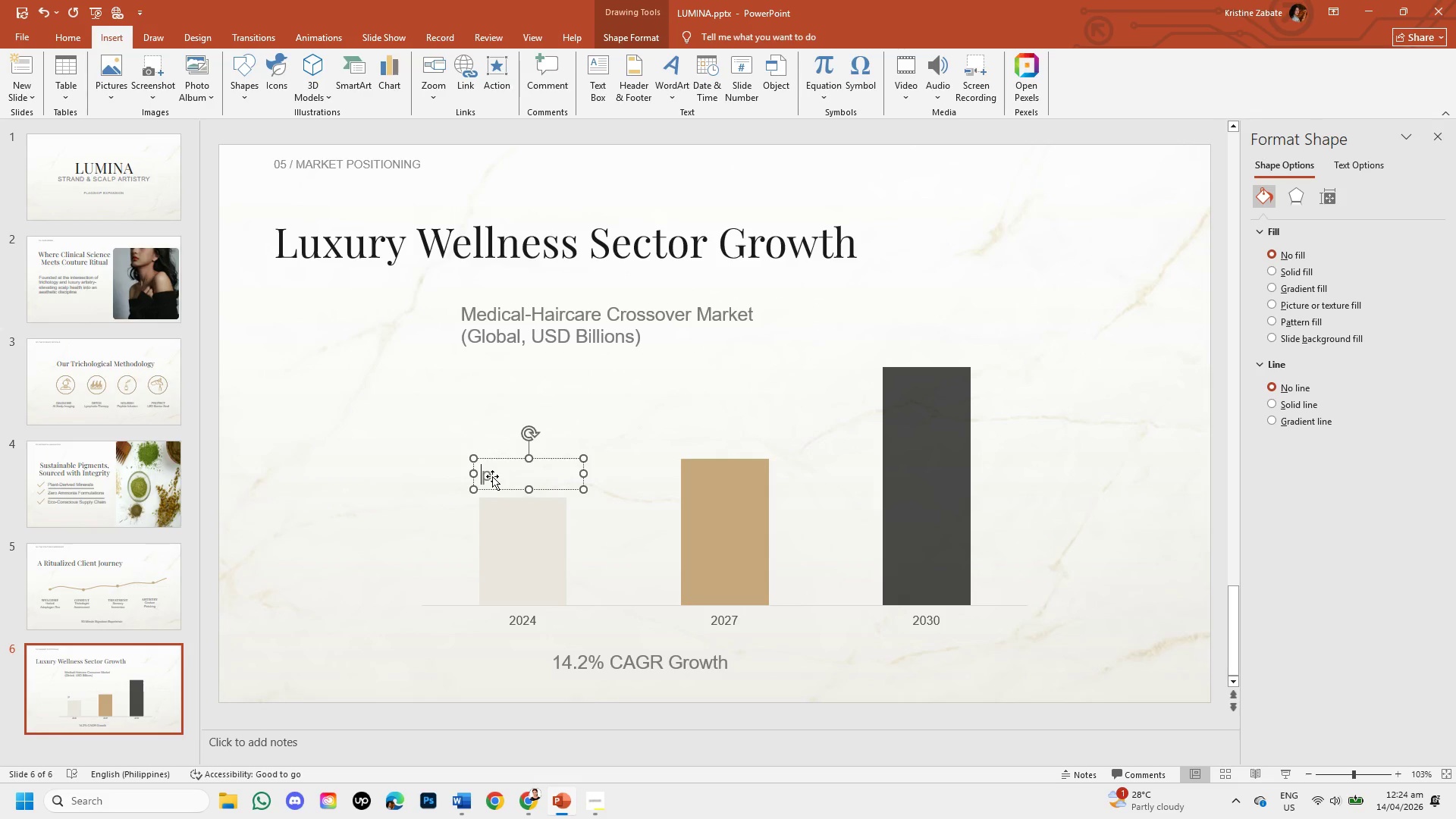 
left_click([492, 476])
 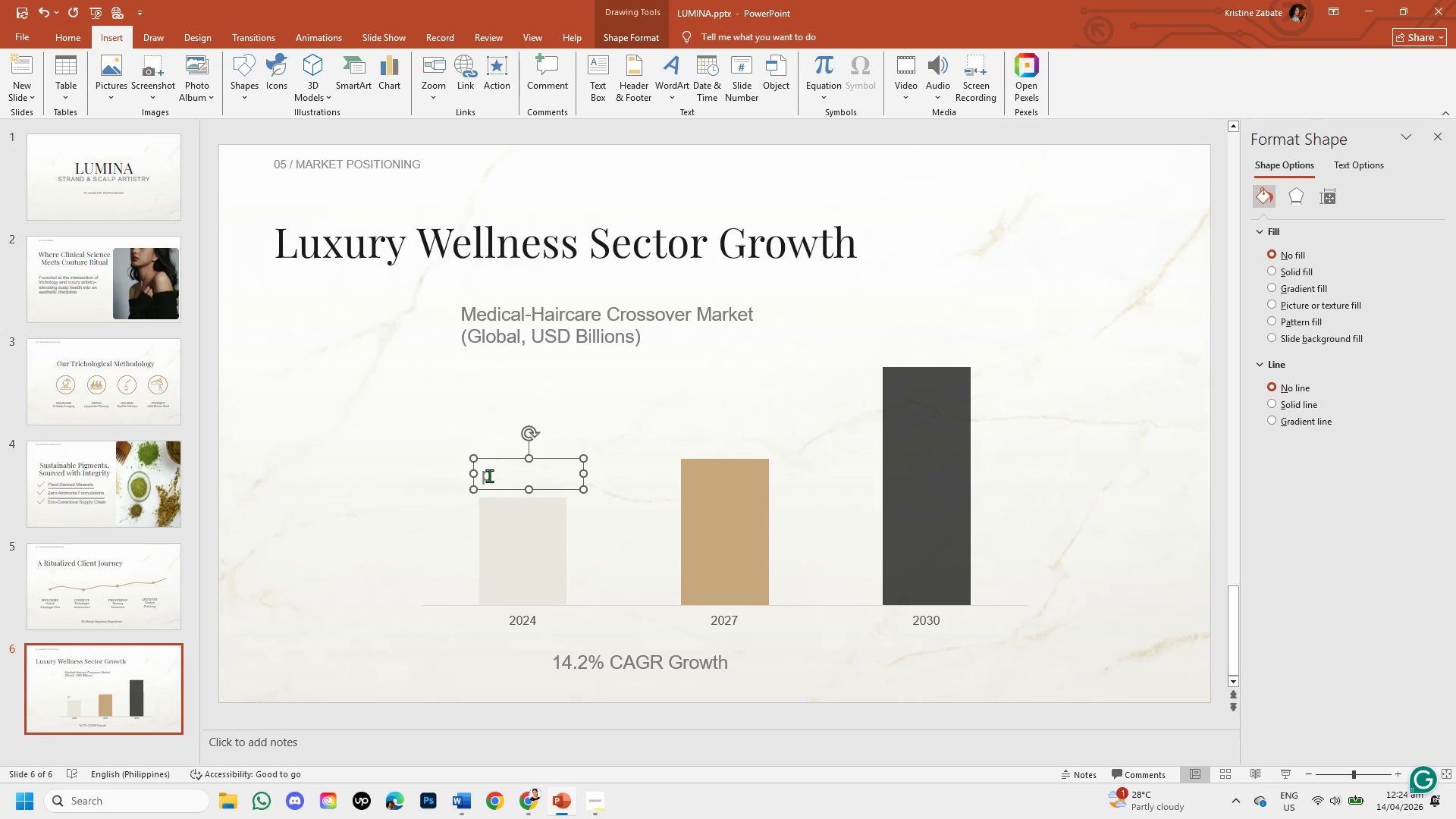 
left_click([489, 475])
 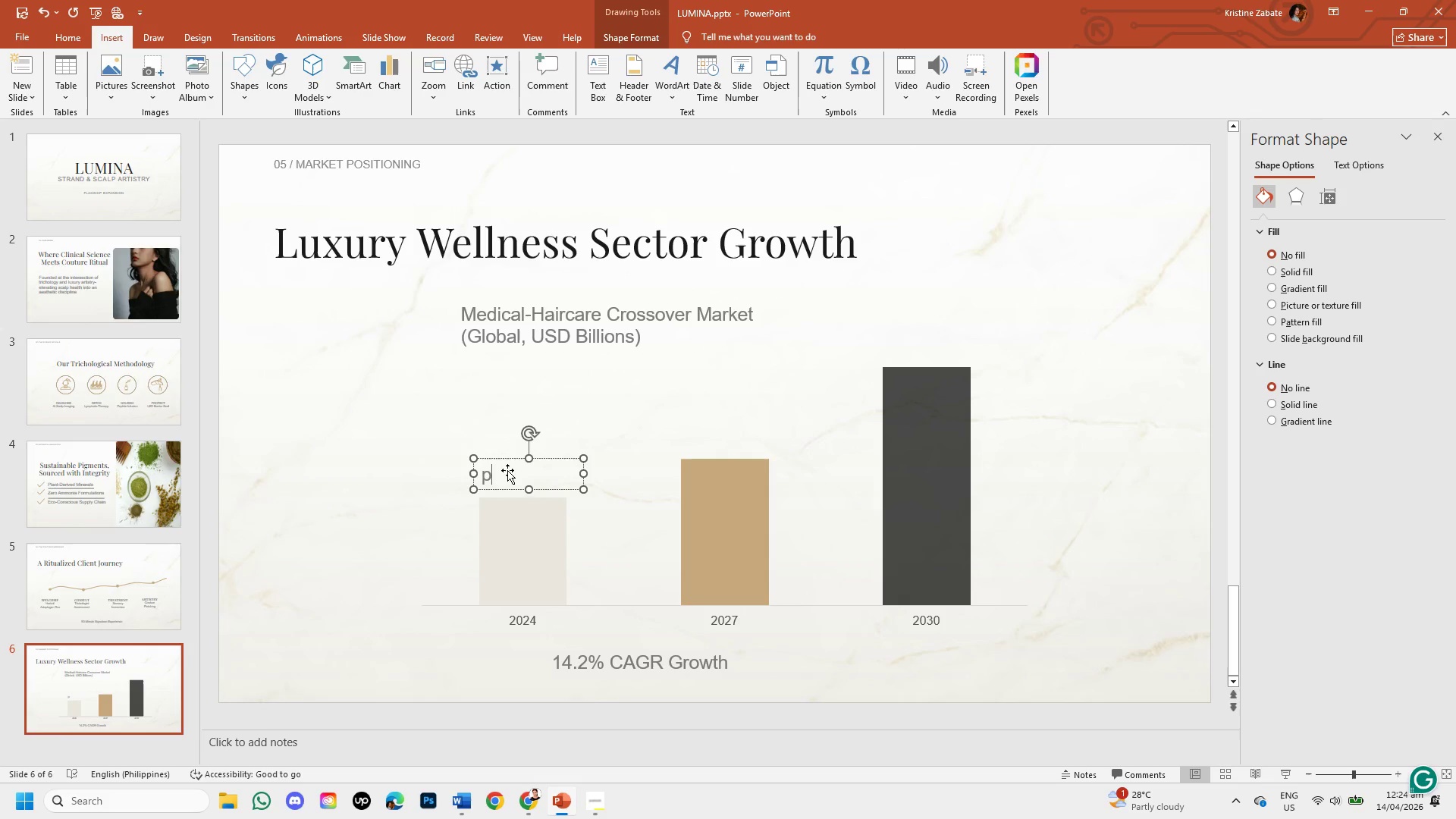 
key(Backspace)
 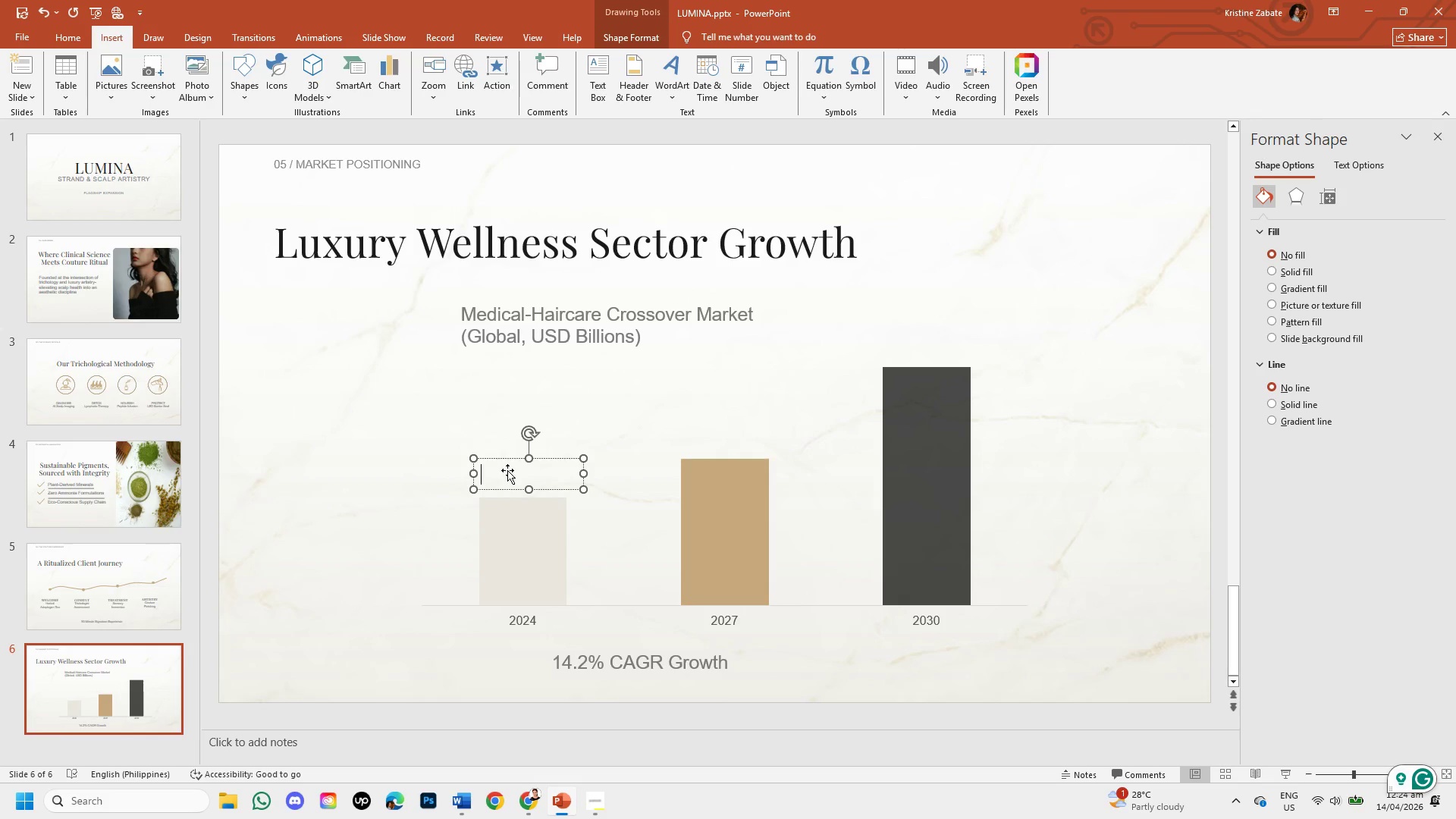 
key(Shift+4)
 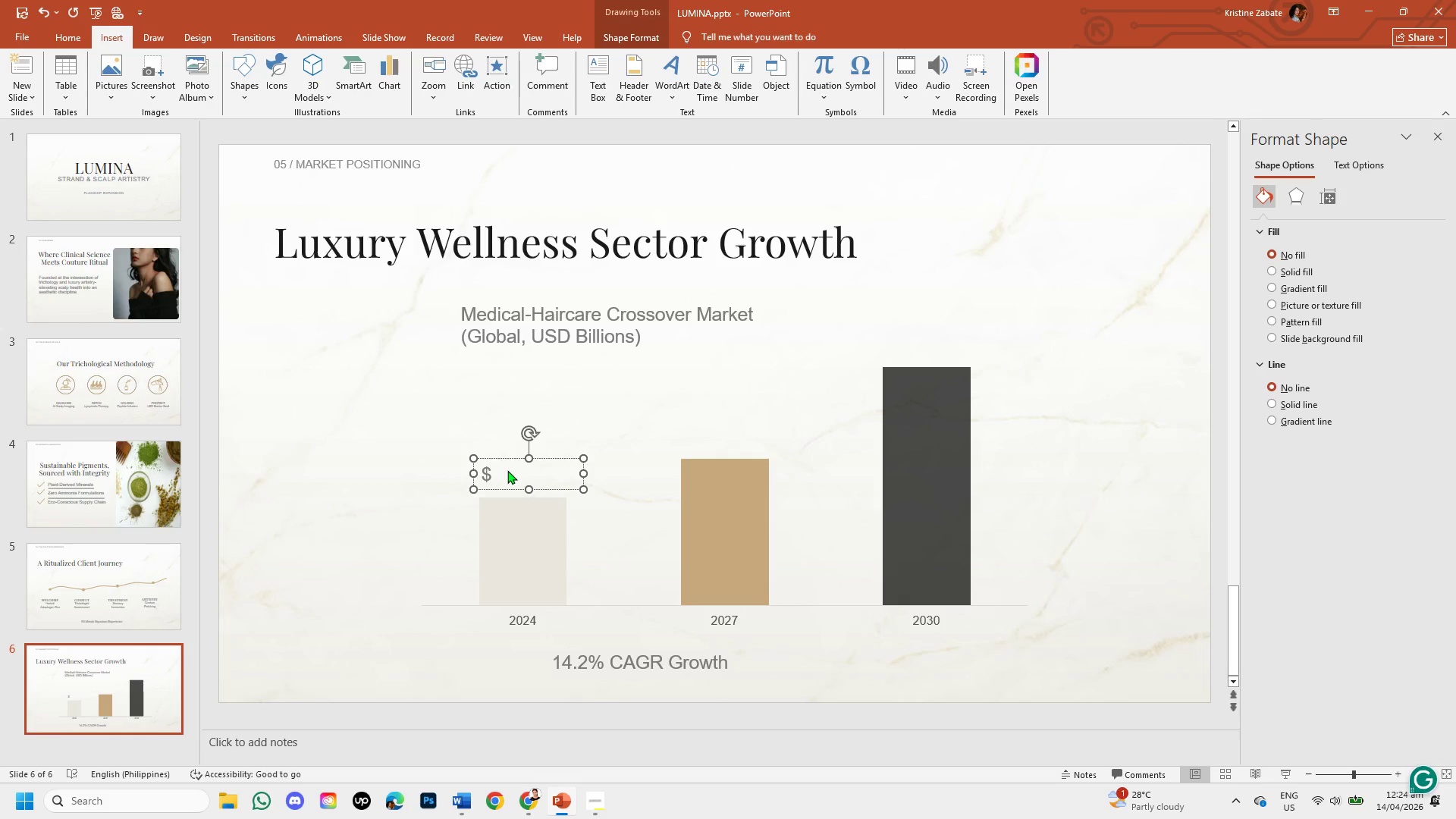 
key(3)
 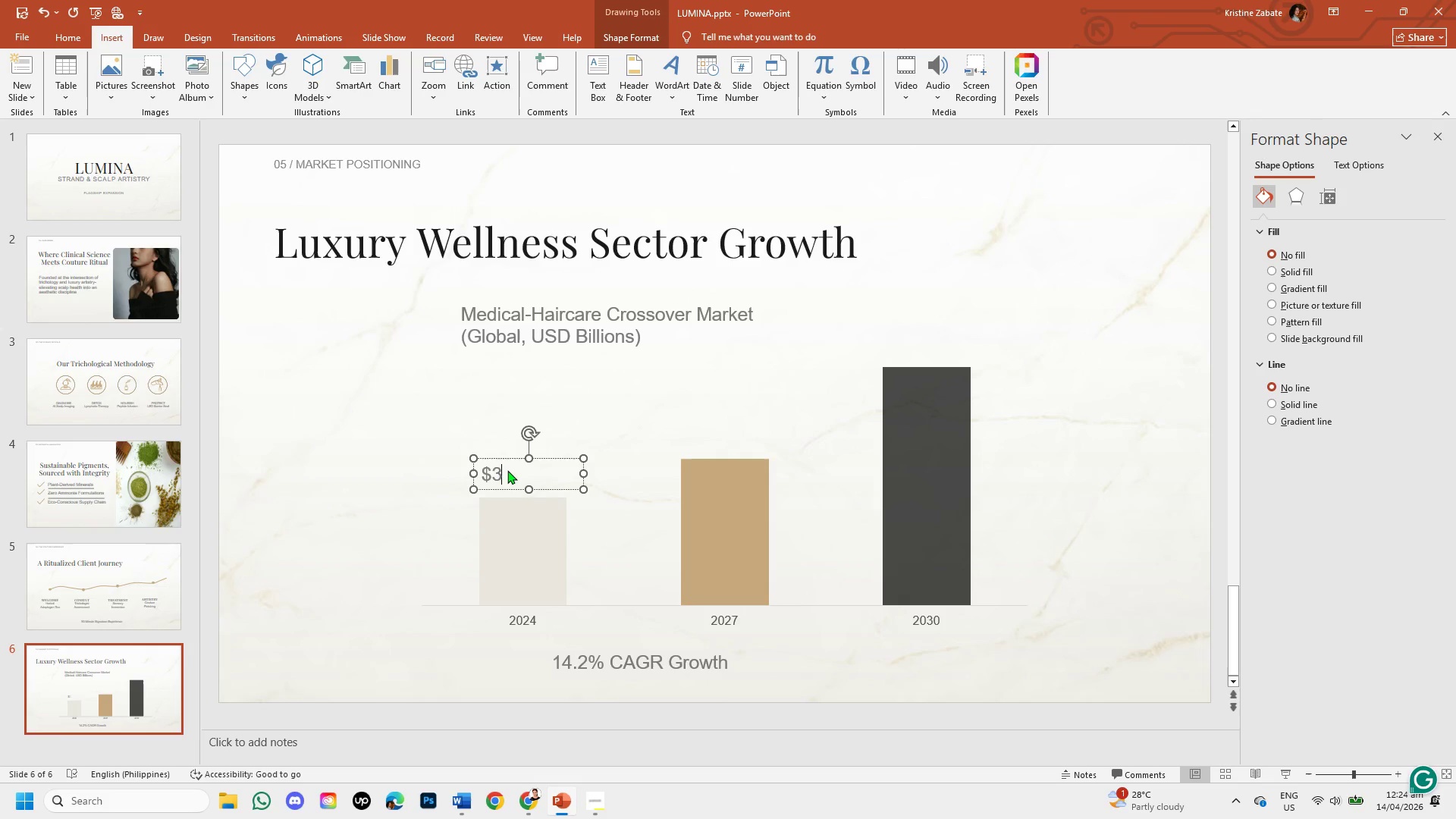 
key(Period)
 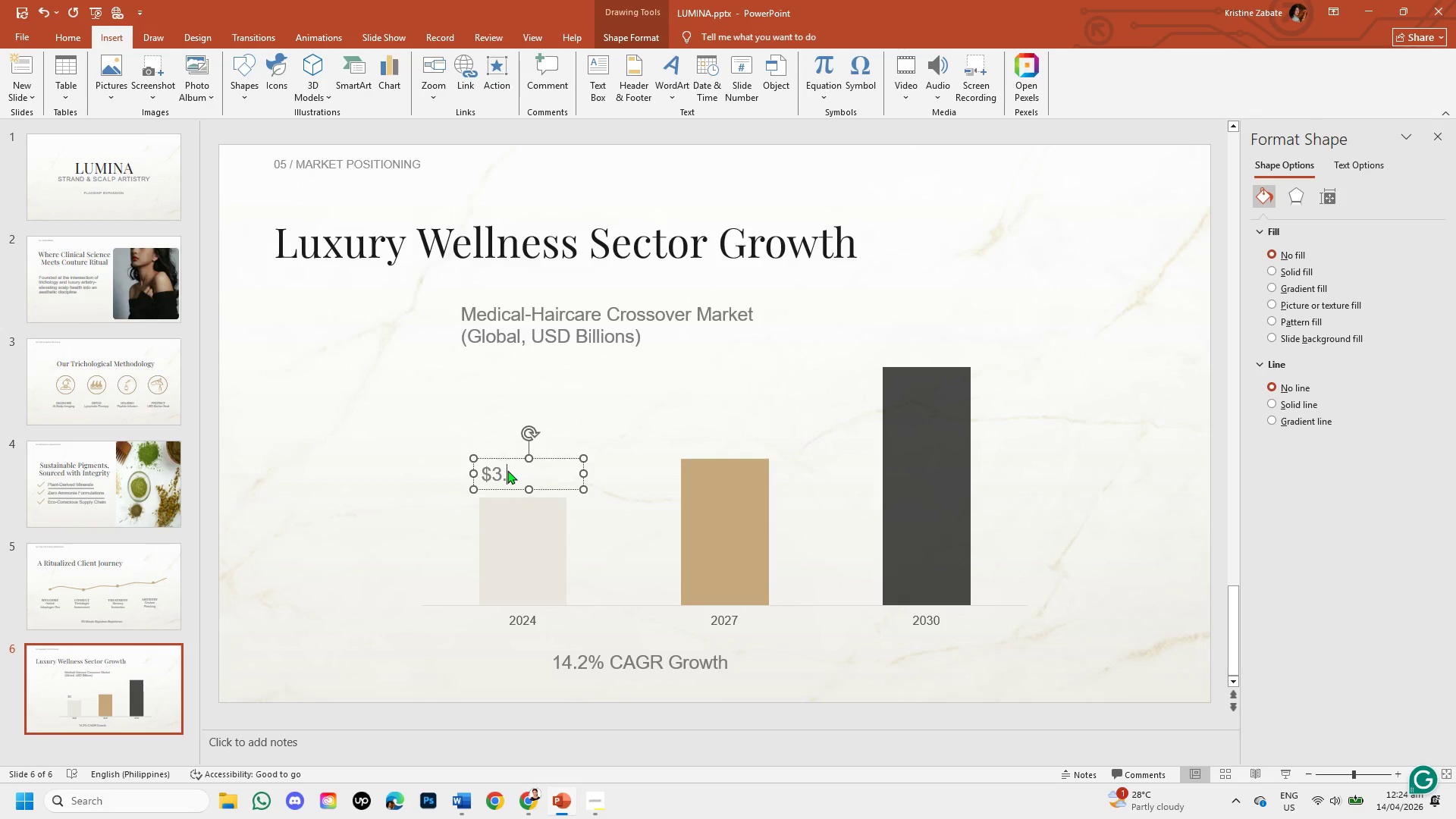 
key(1)
 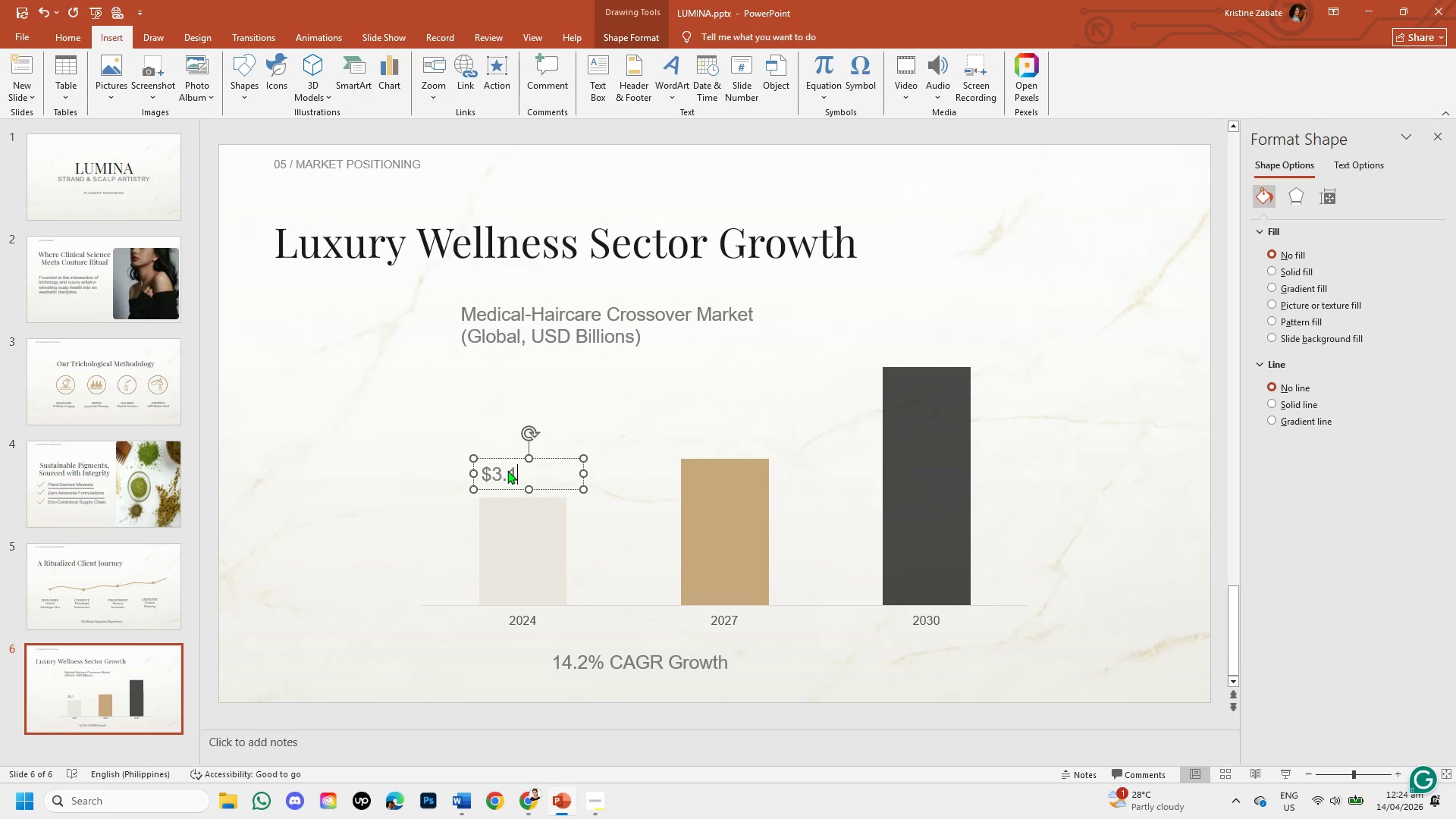 
key(CapsLock)
 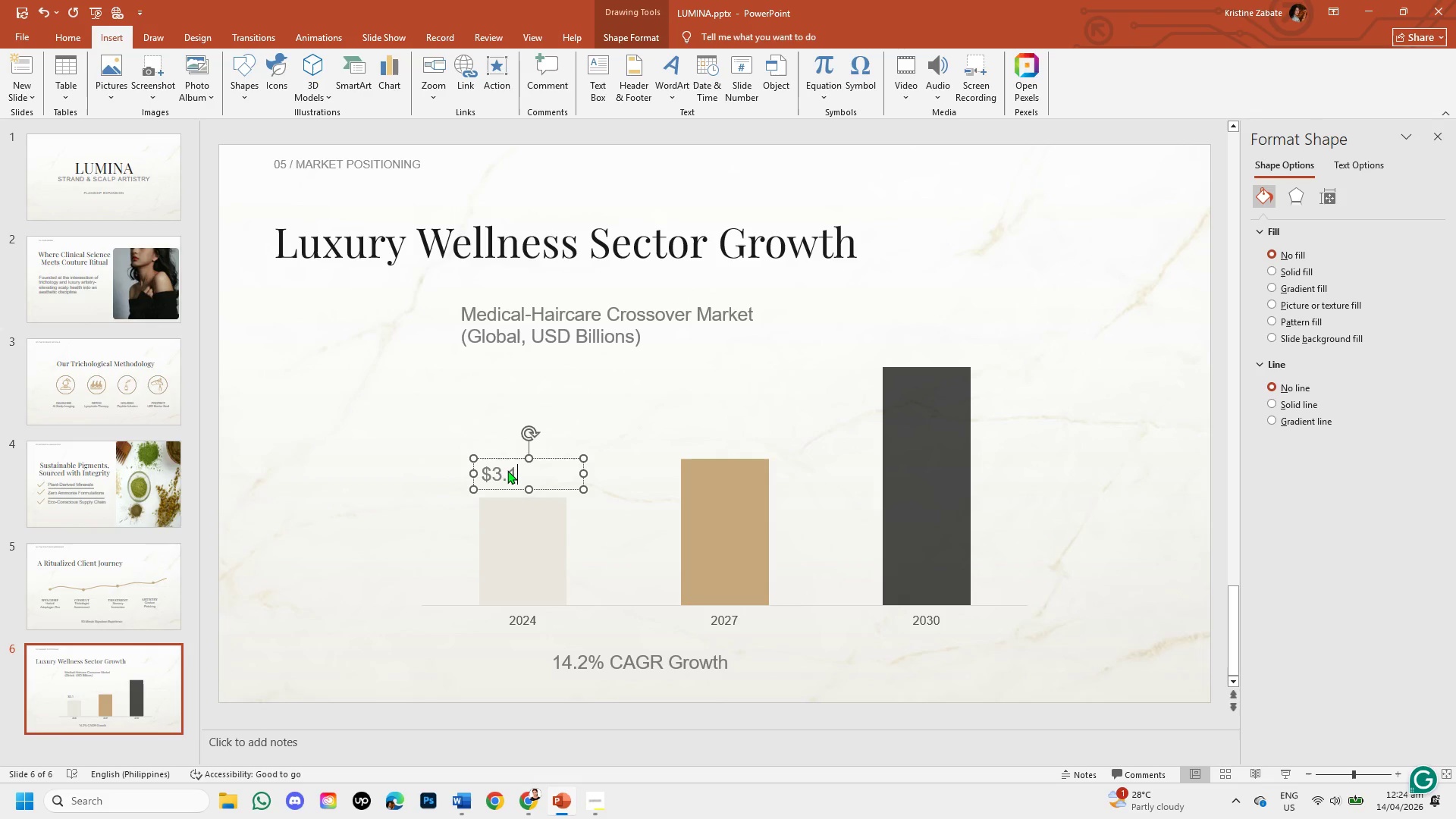 
key(B)
 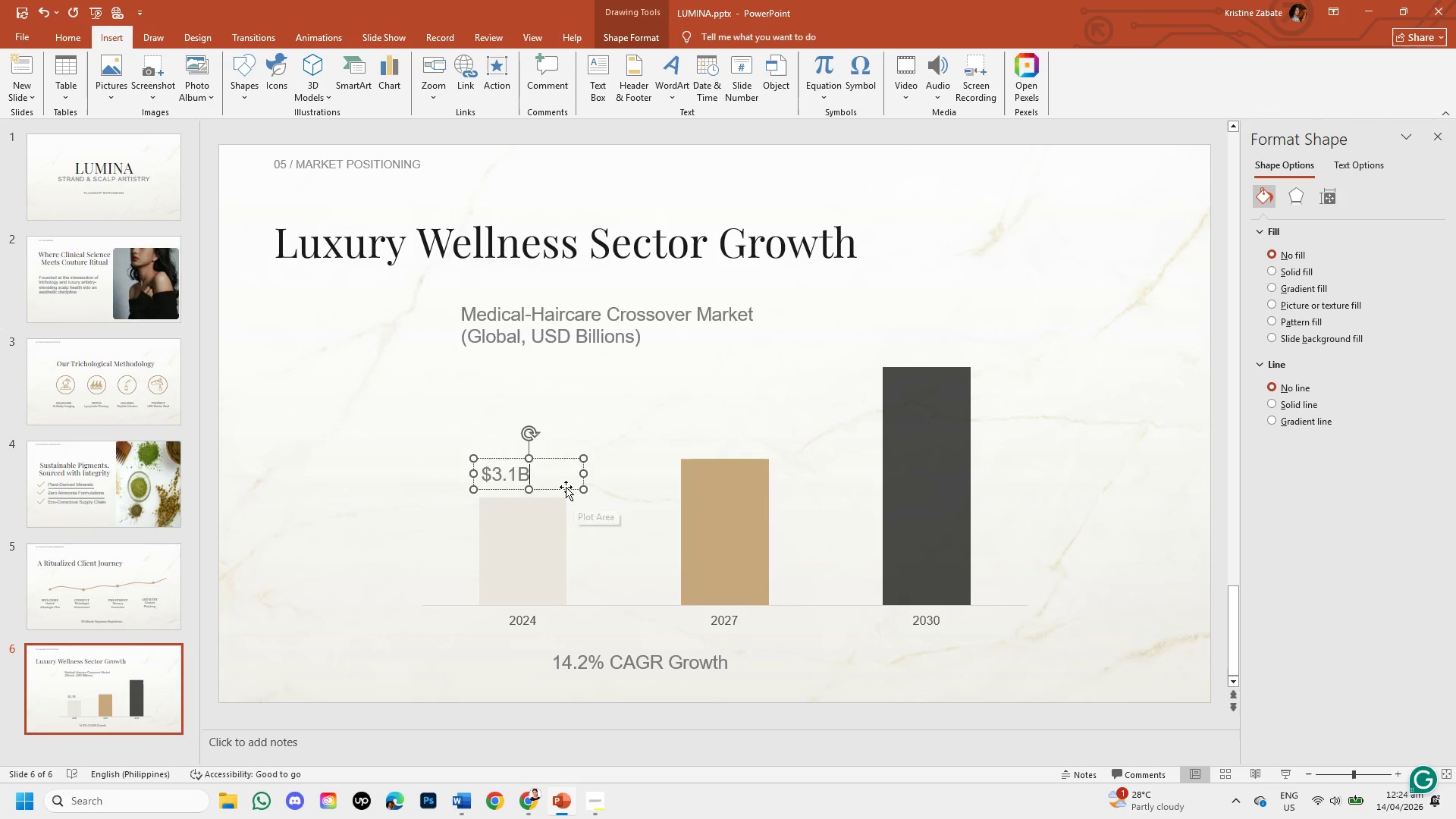 
left_click([566, 491])
 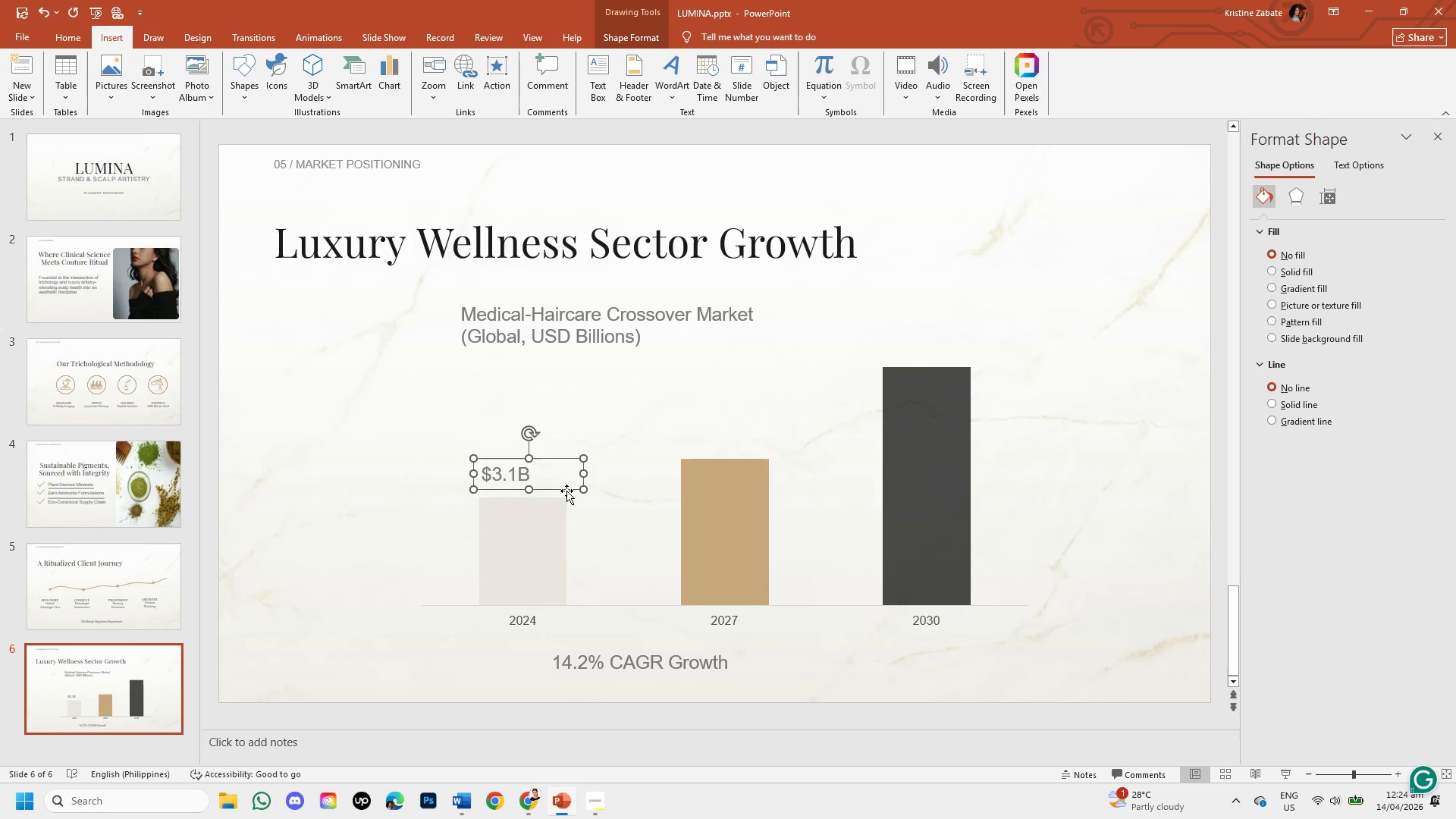 
key(Control+C)
 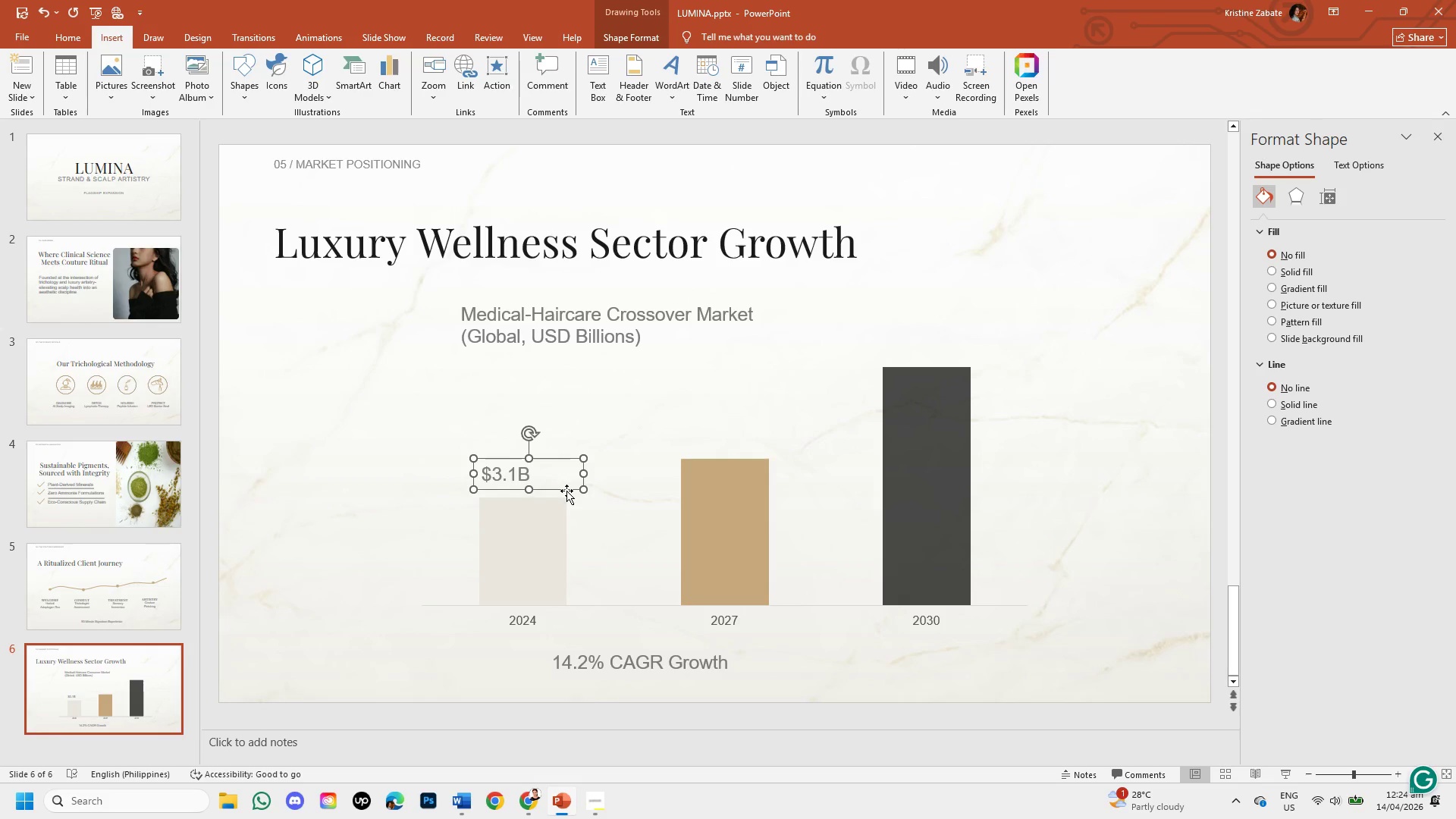 
key(Control+V)
 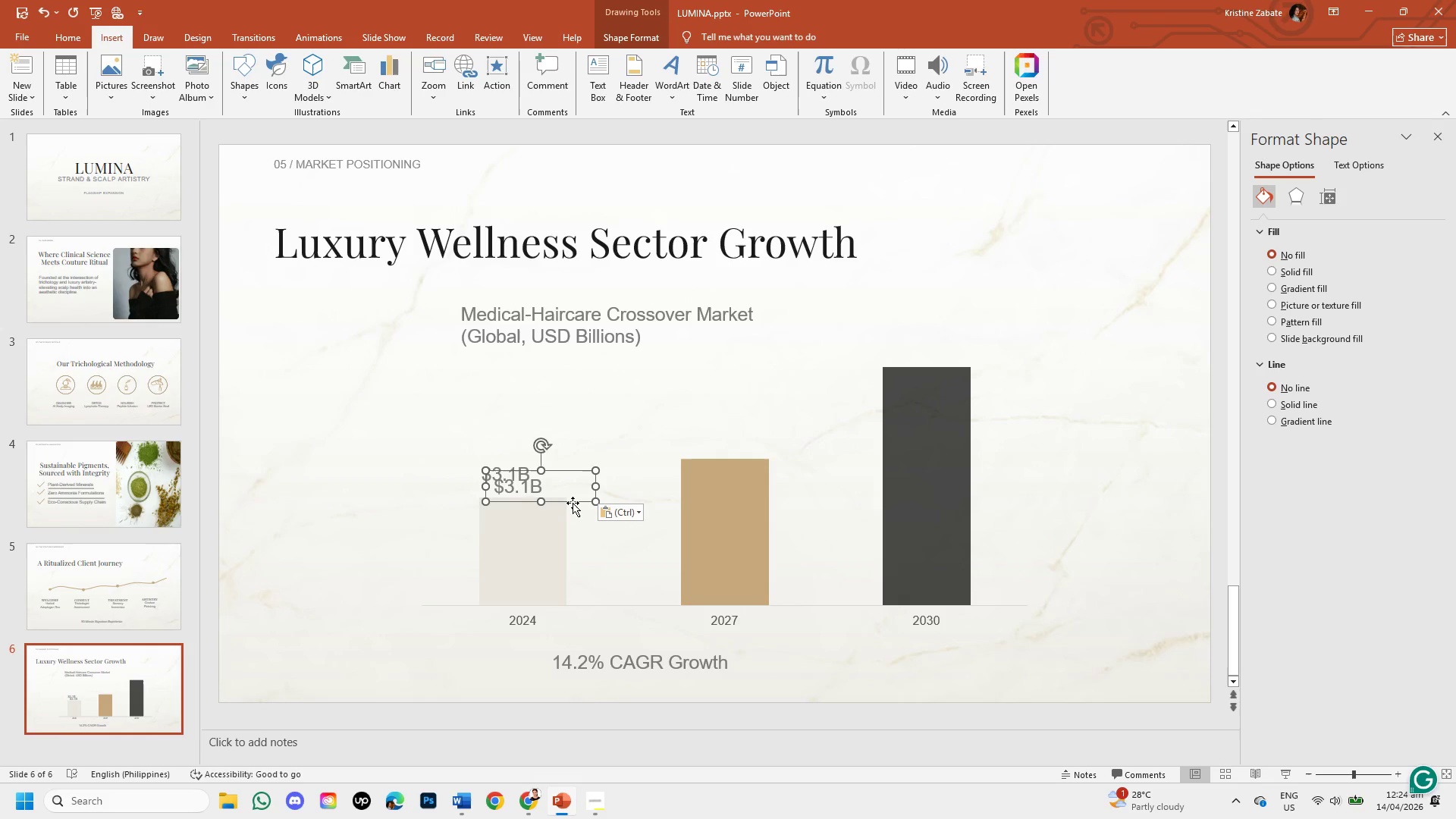 
left_click_drag(start_coordinate=[570, 497], to_coordinate=[770, 453])
 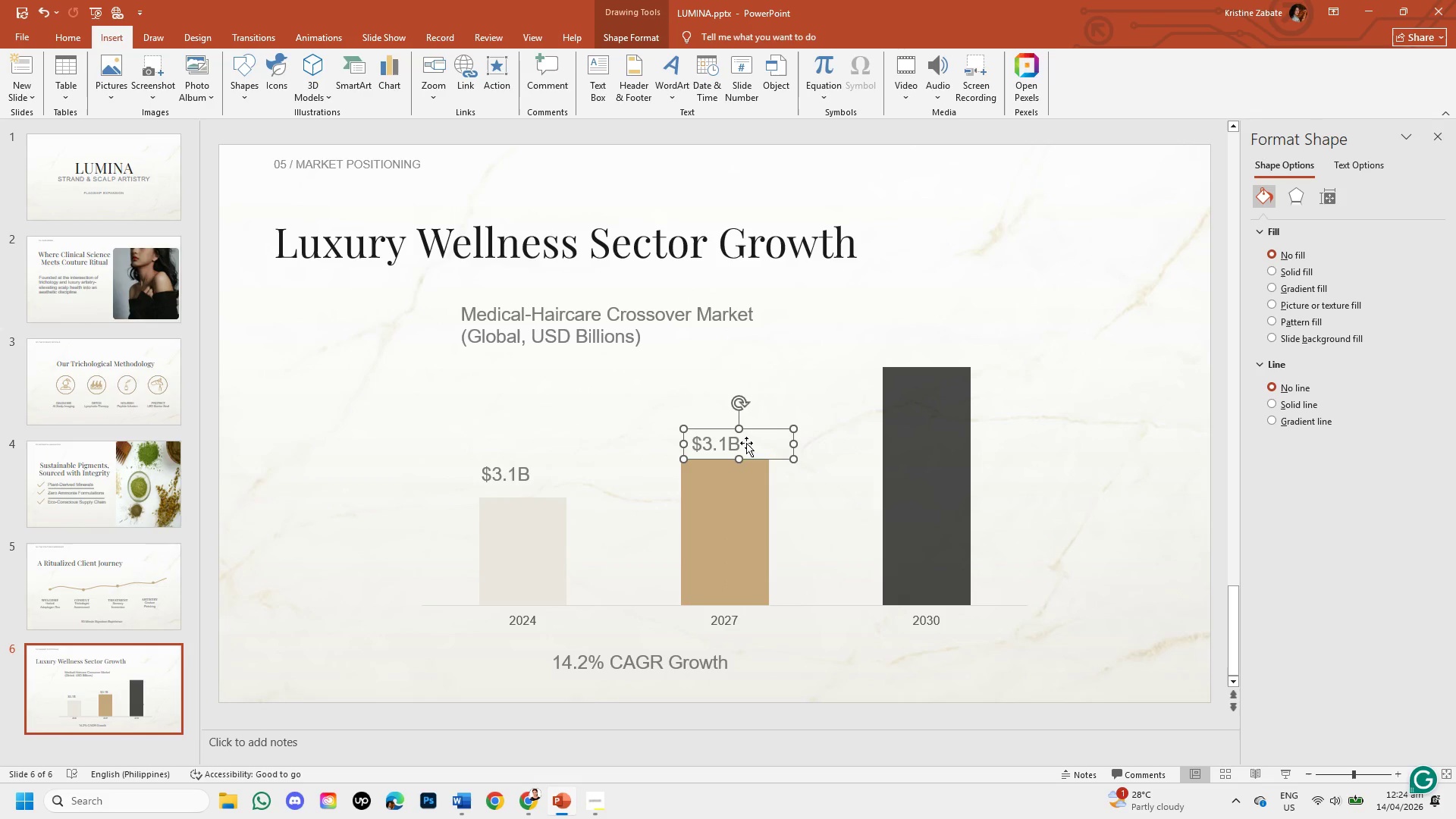 
left_click([743, 442])
 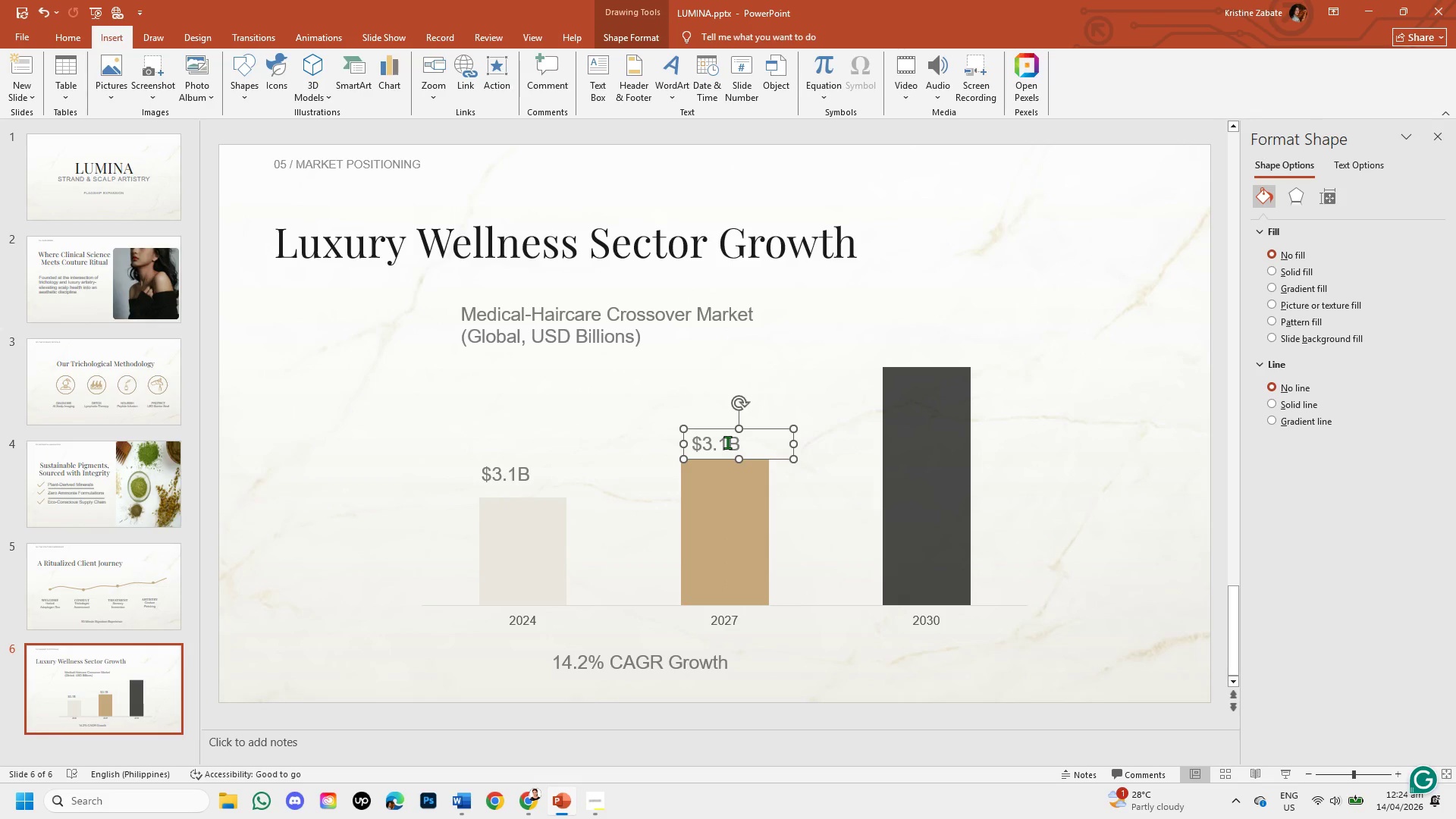 
left_click([727, 442])
 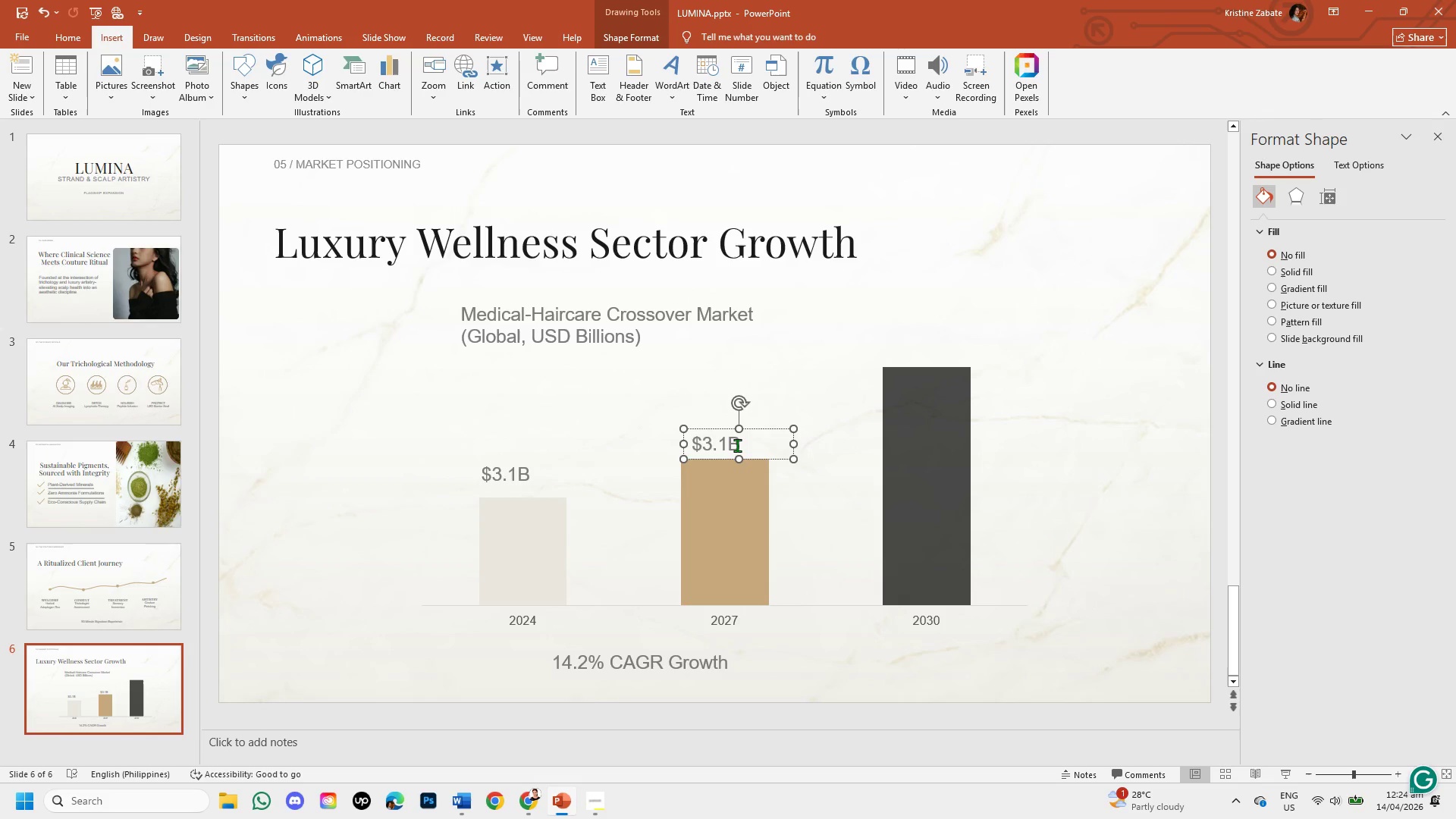 
key(Backspace)
 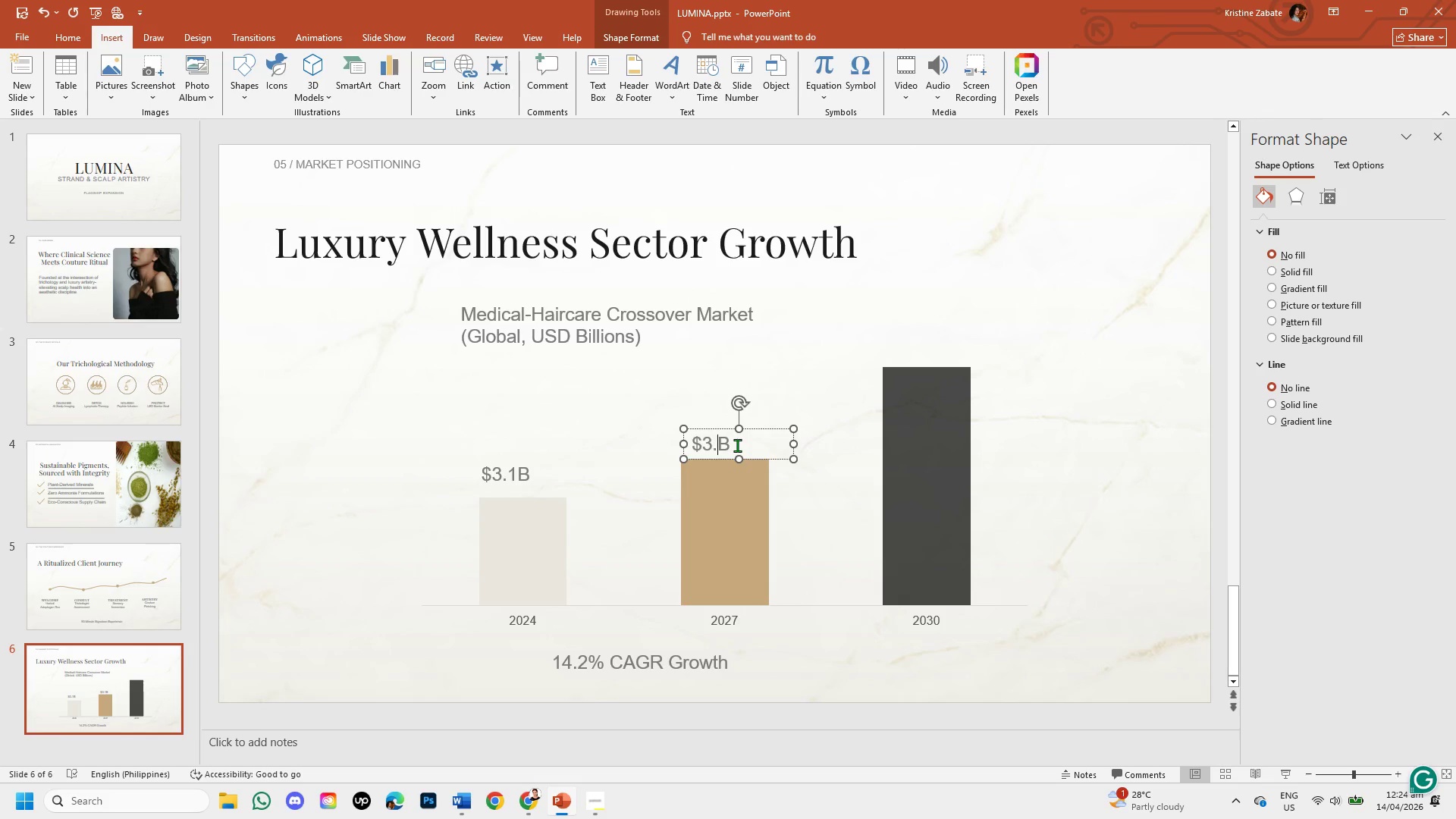 
key(Backspace)
 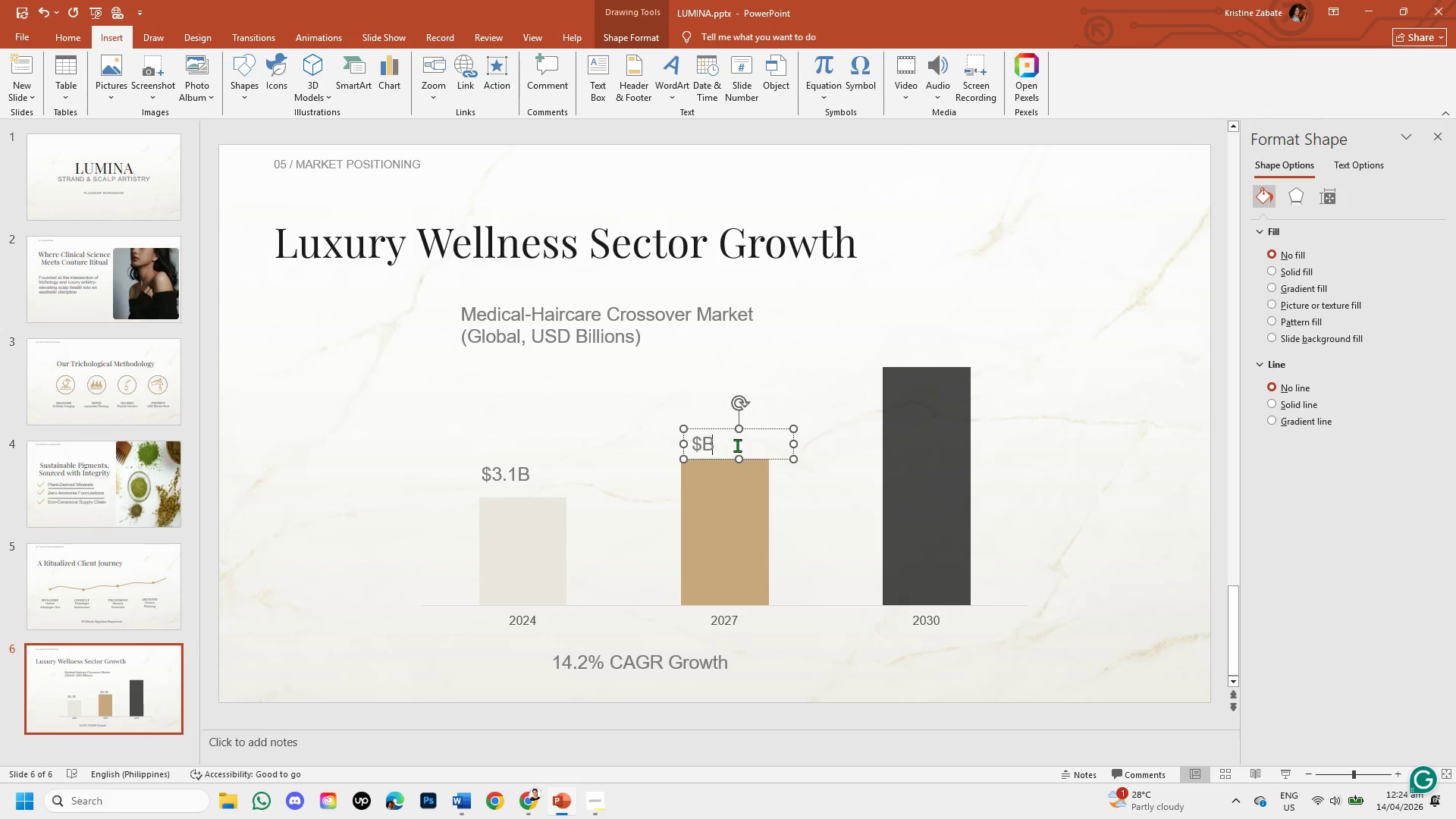 
key(Backspace)
 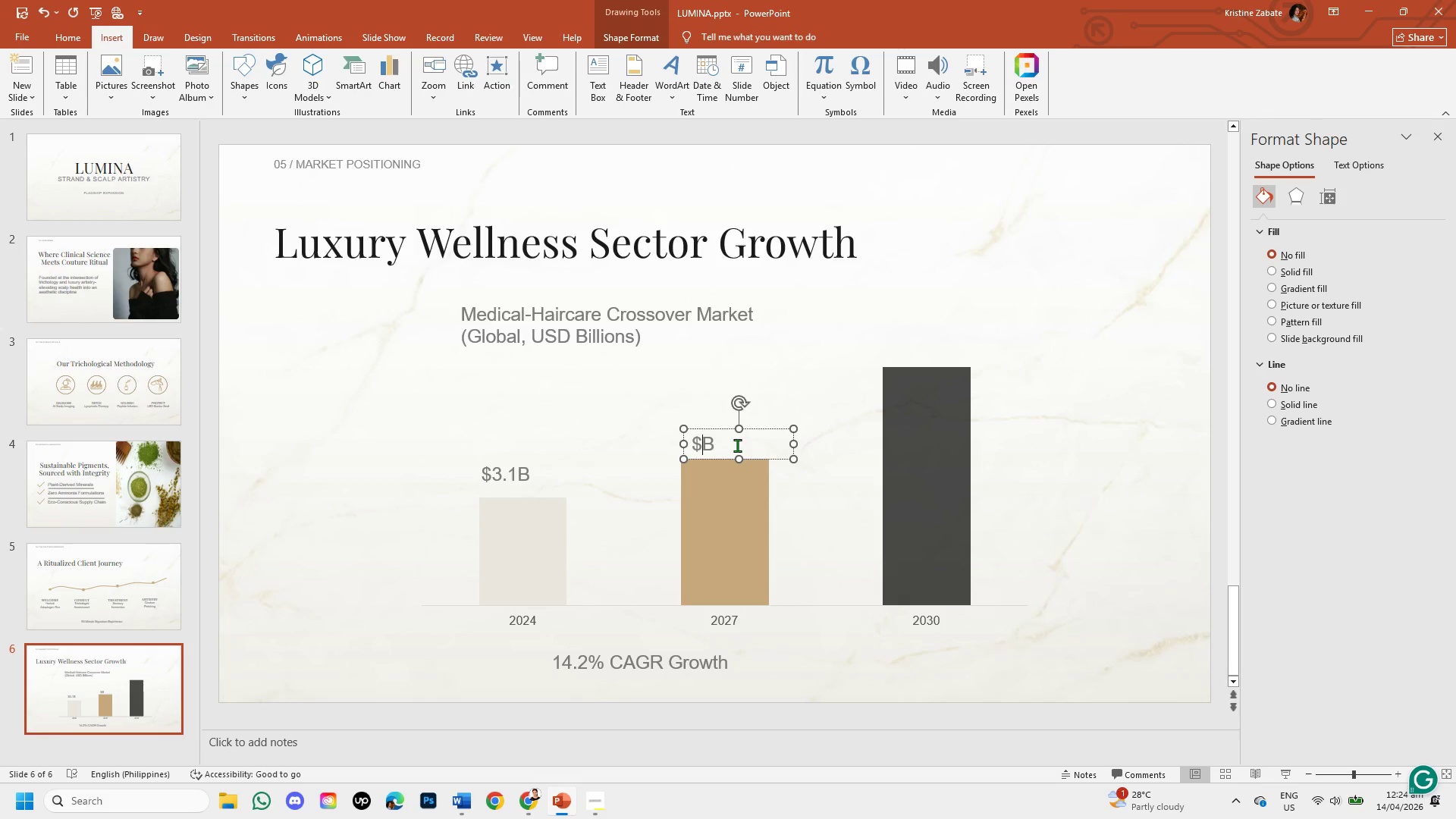 
key(4)
 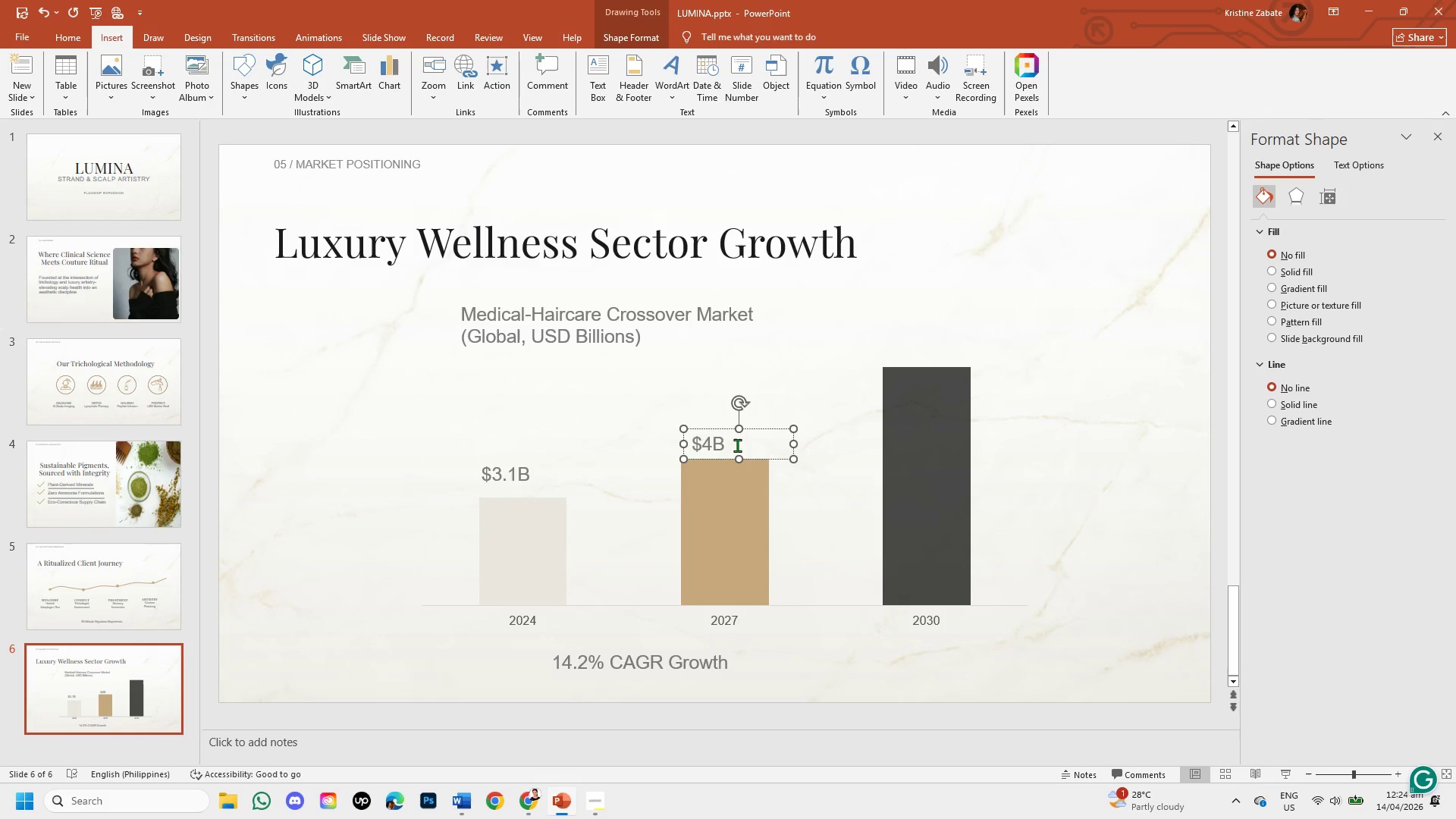 
key(Period)
 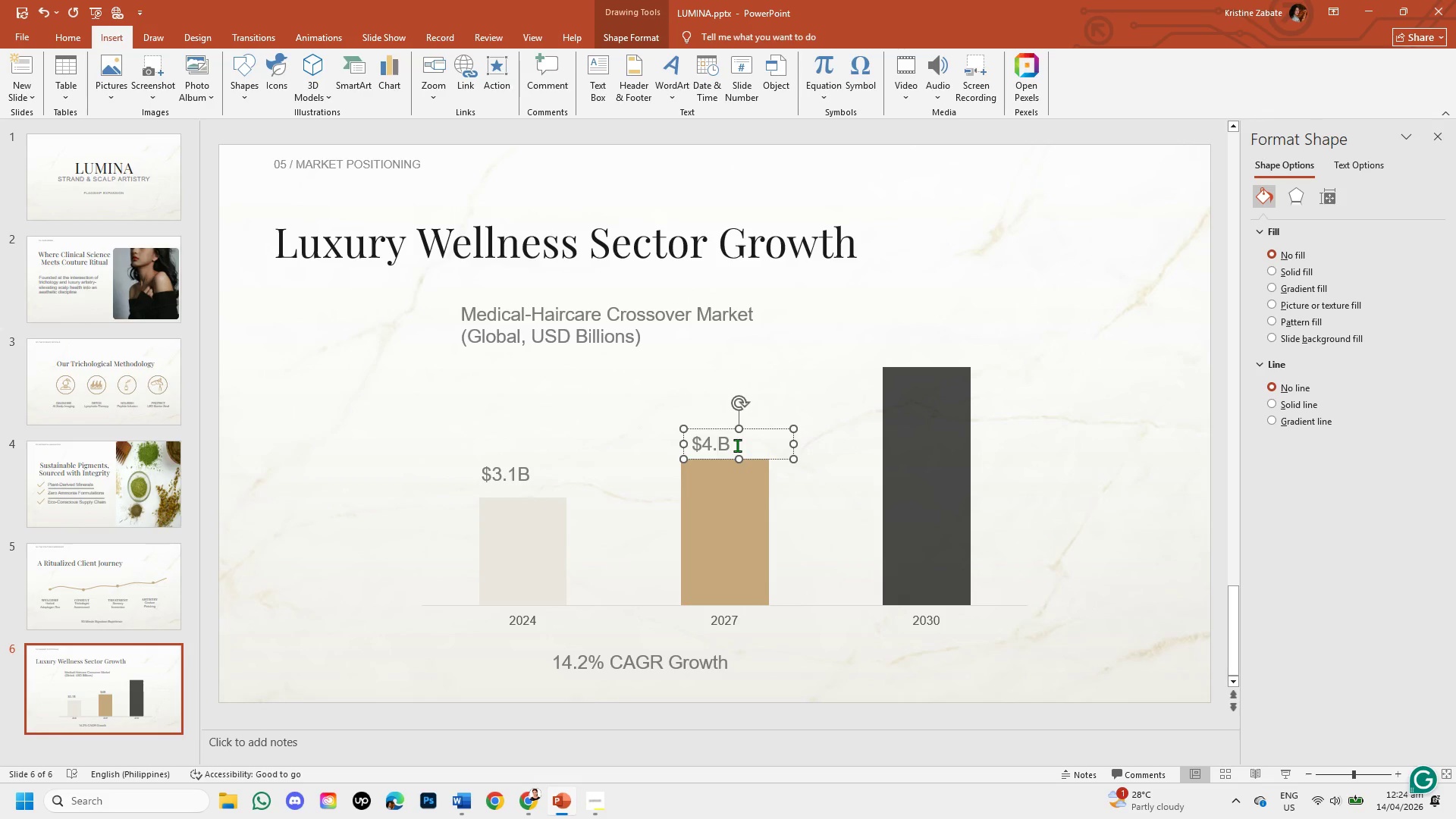 
key(2)
 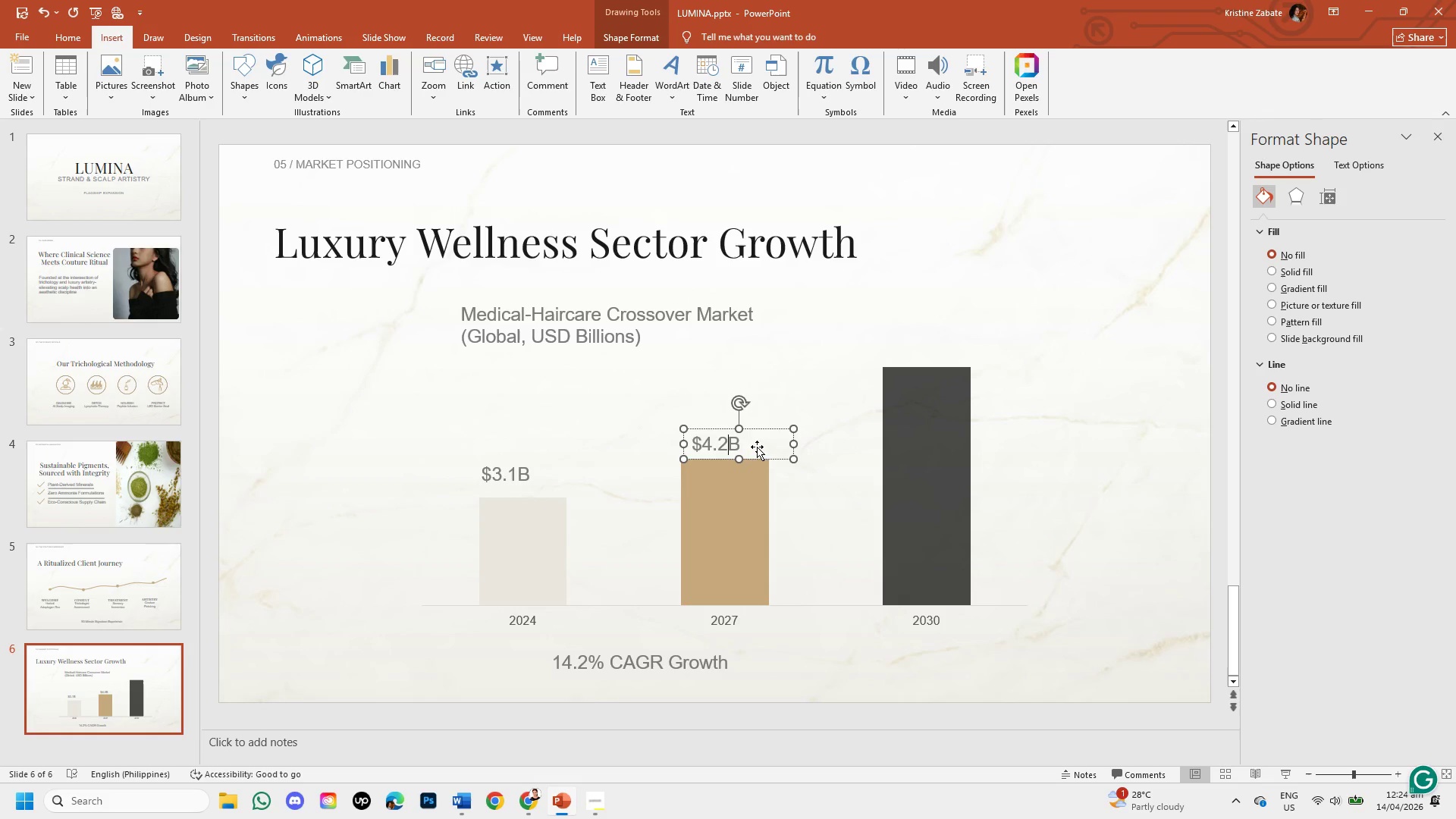 
key(Space)
 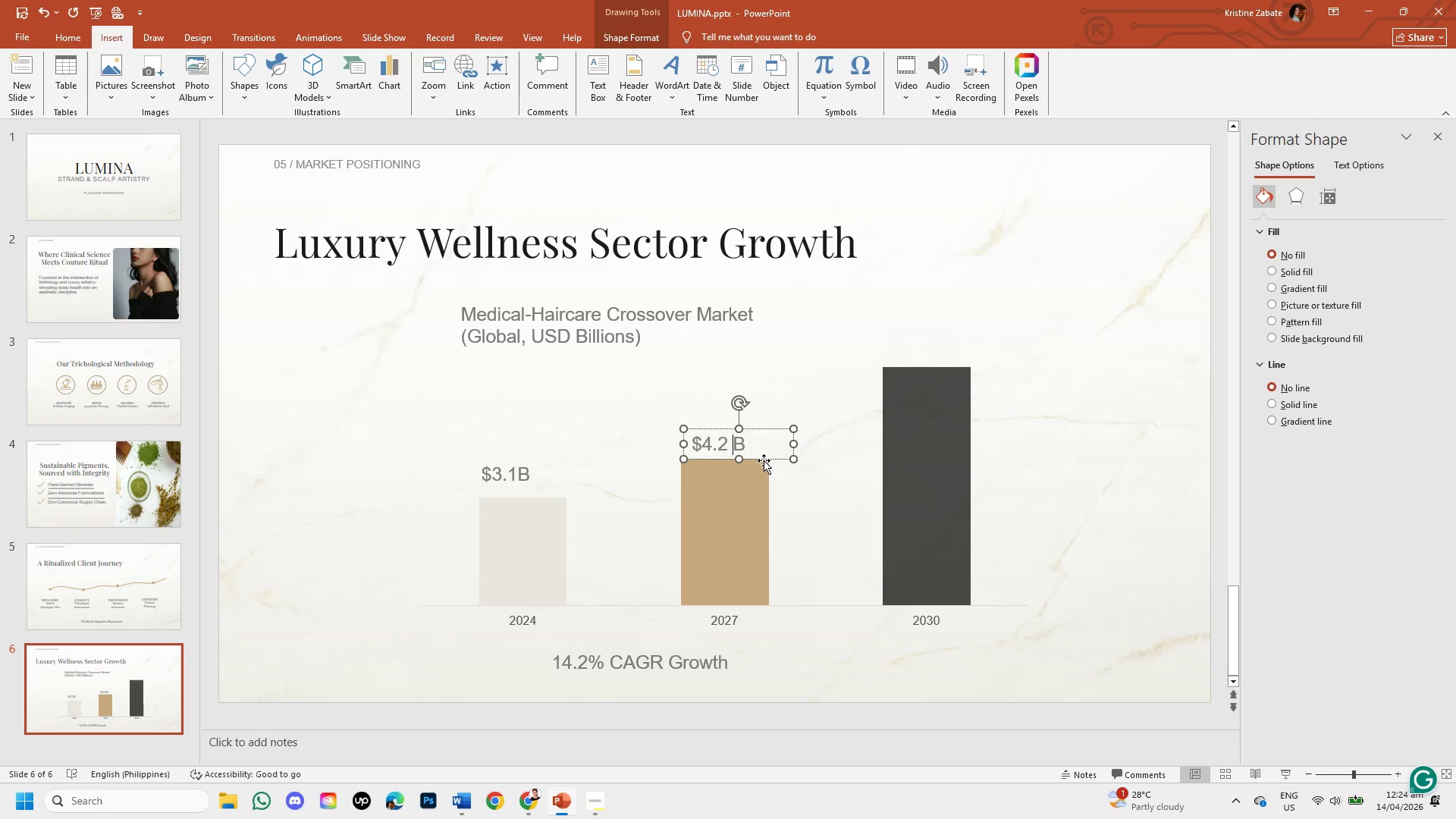 
key(Backspace)
 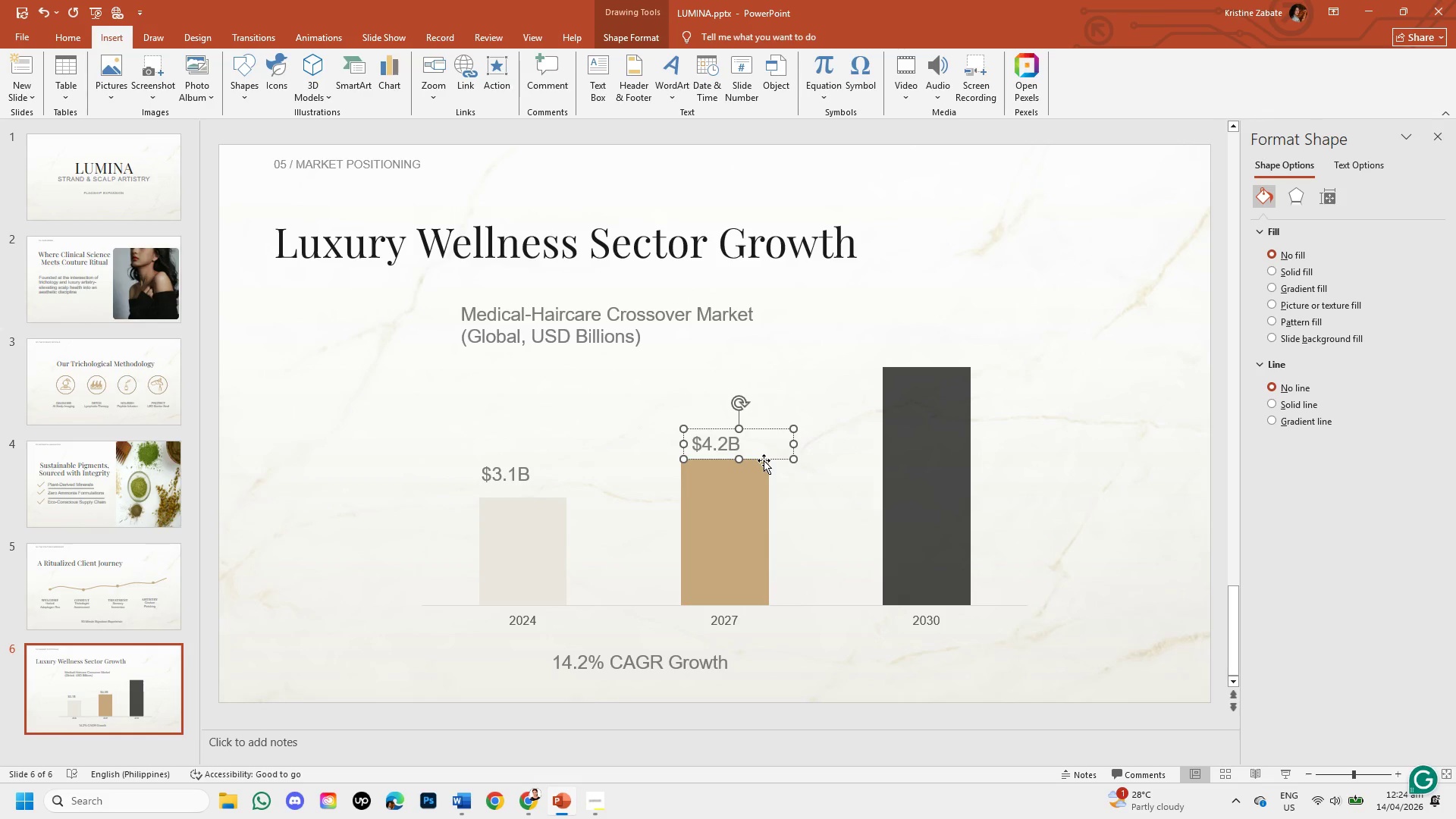 
left_click([764, 460])
 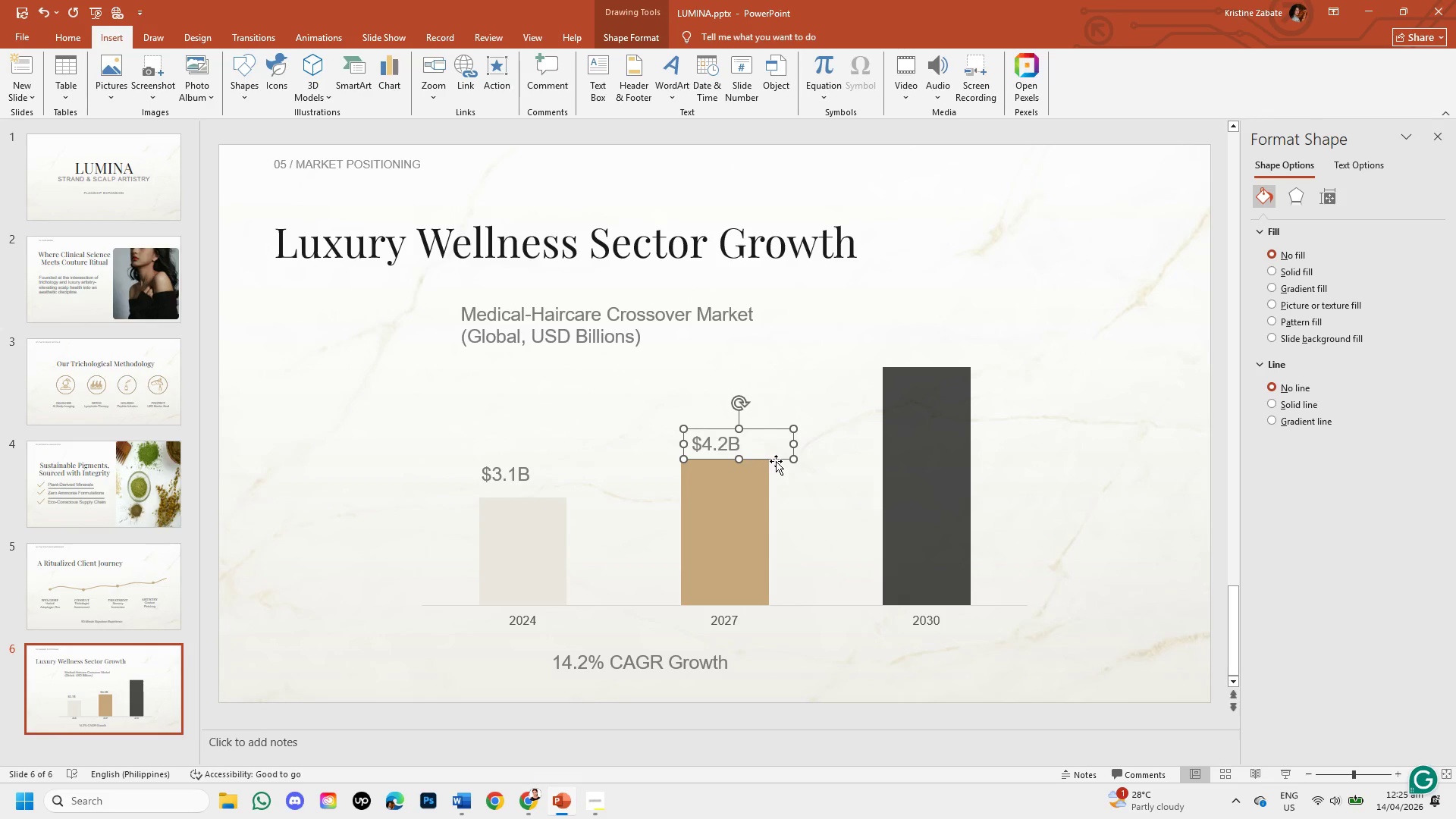 
left_click([776, 461])
 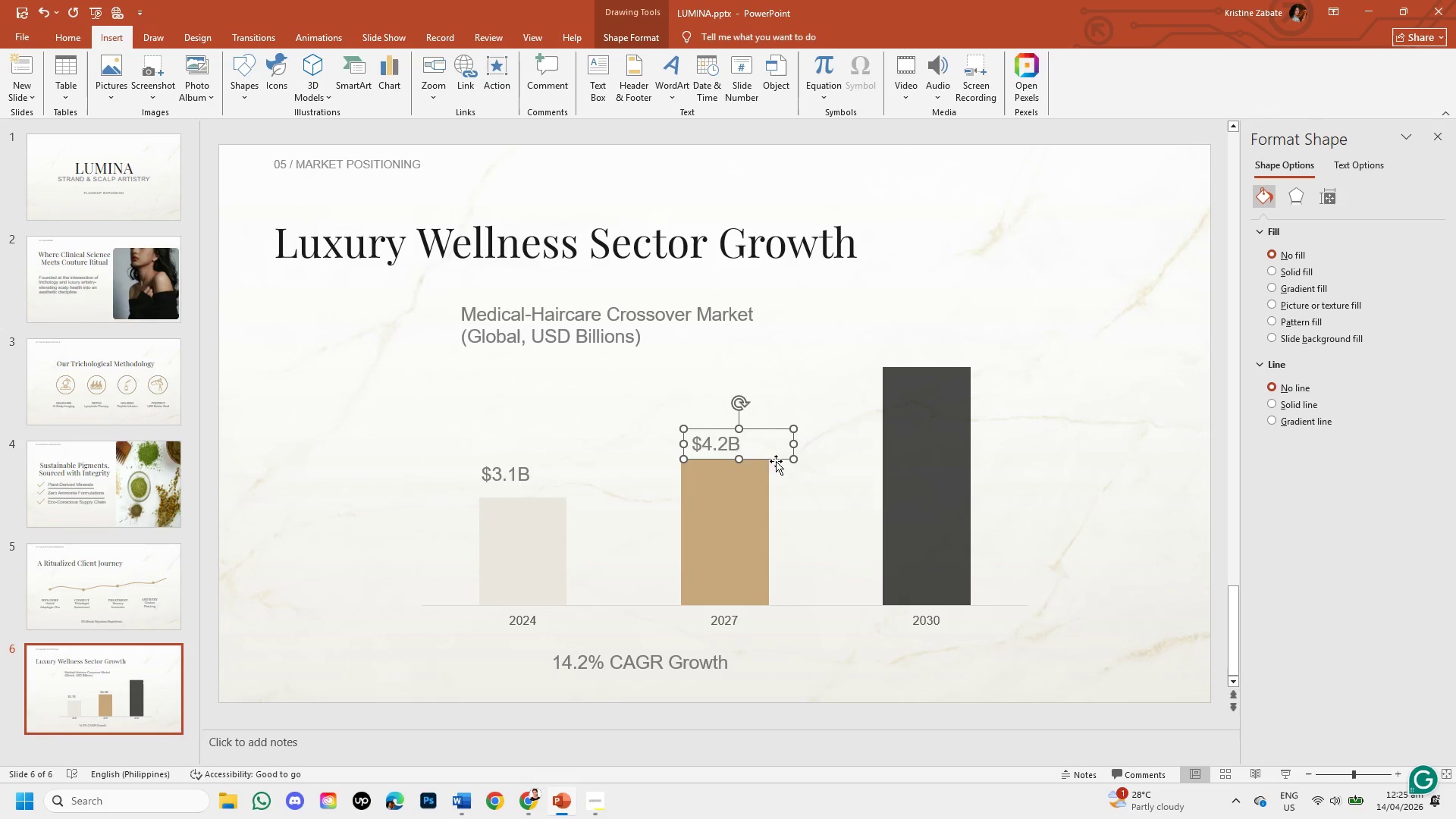 
key(Control+C)
 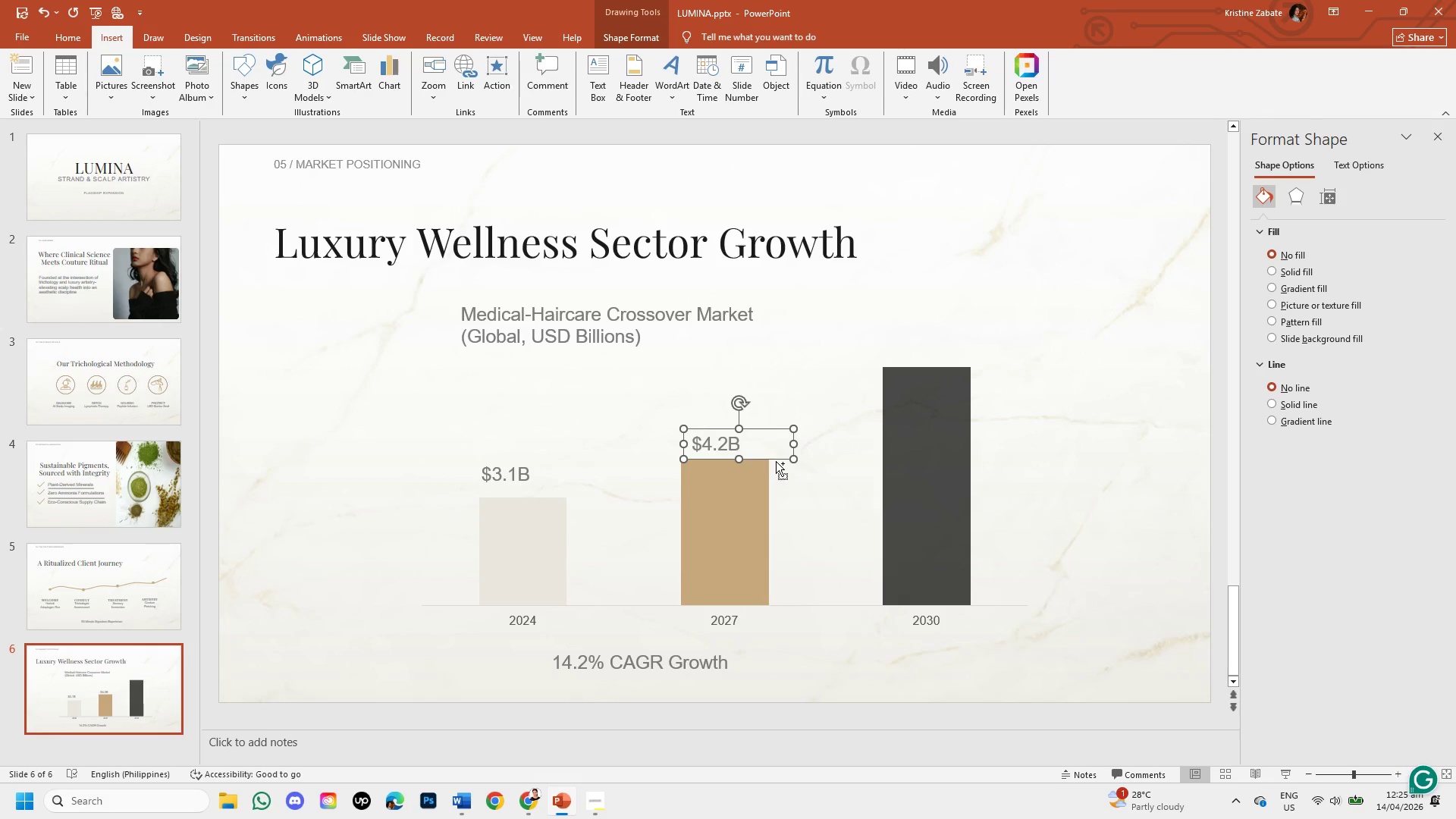 
key(Control+V)
 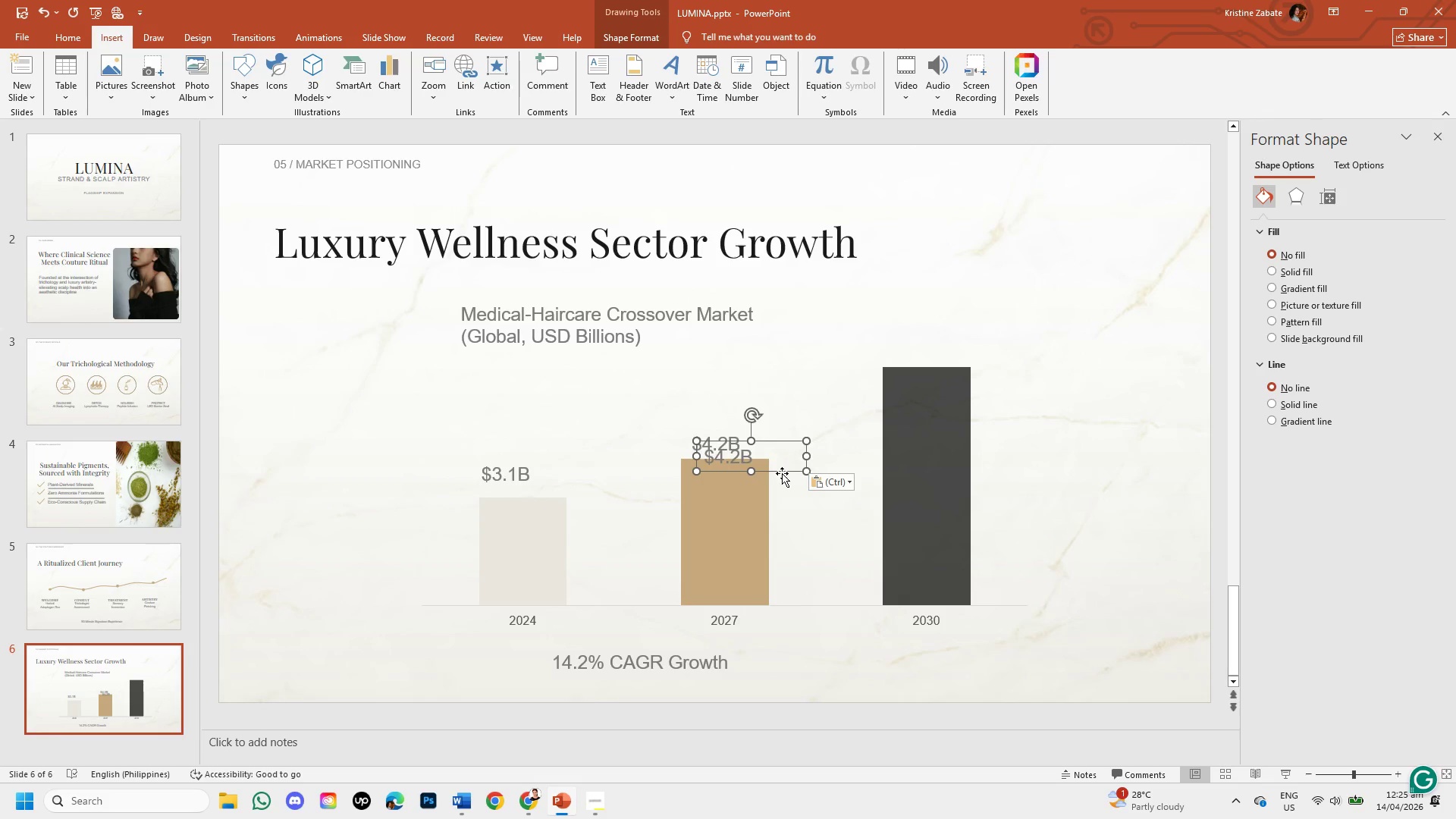 
left_click_drag(start_coordinate=[783, 468], to_coordinate=[981, 365])
 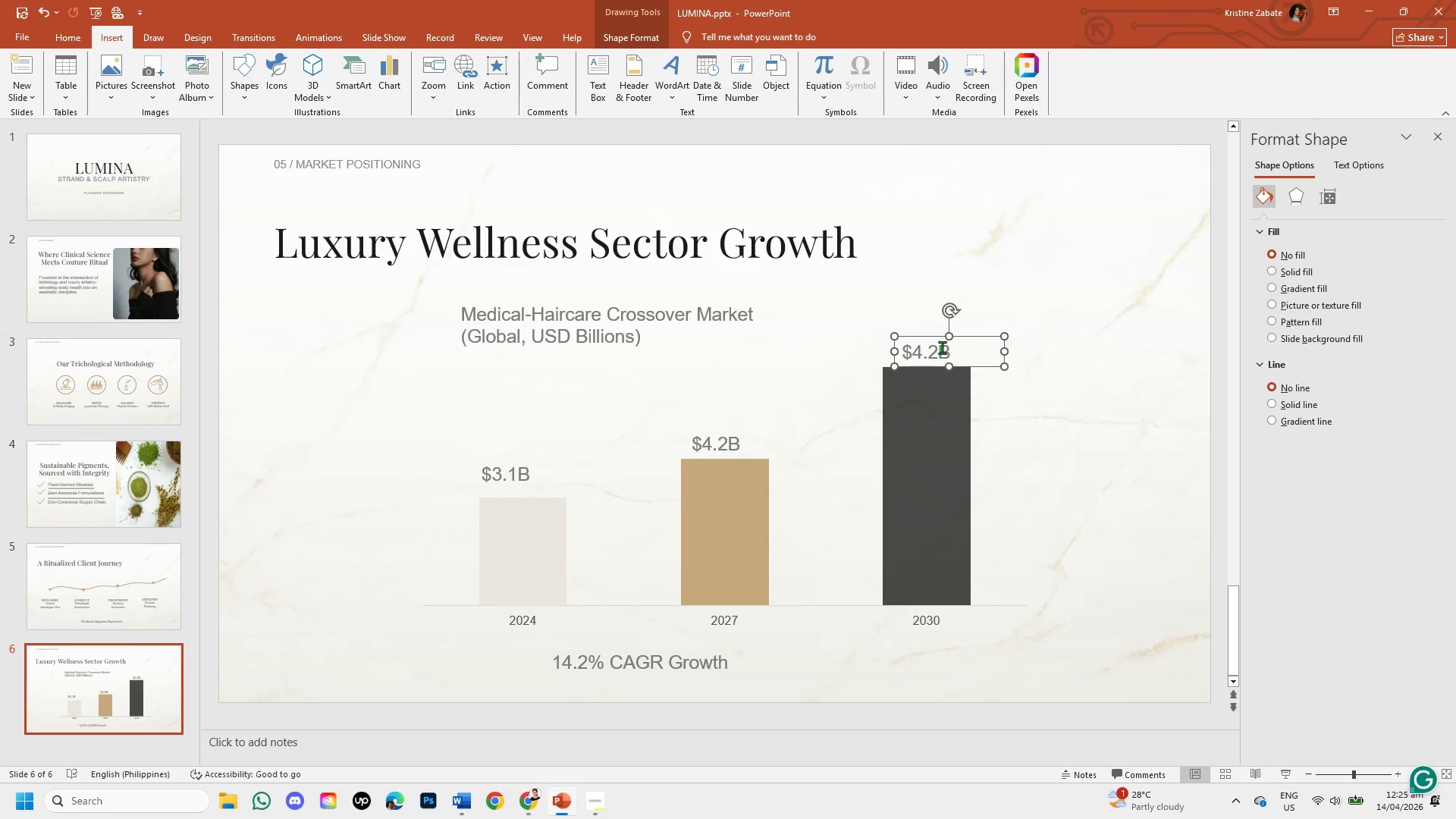 
left_click([937, 347])
 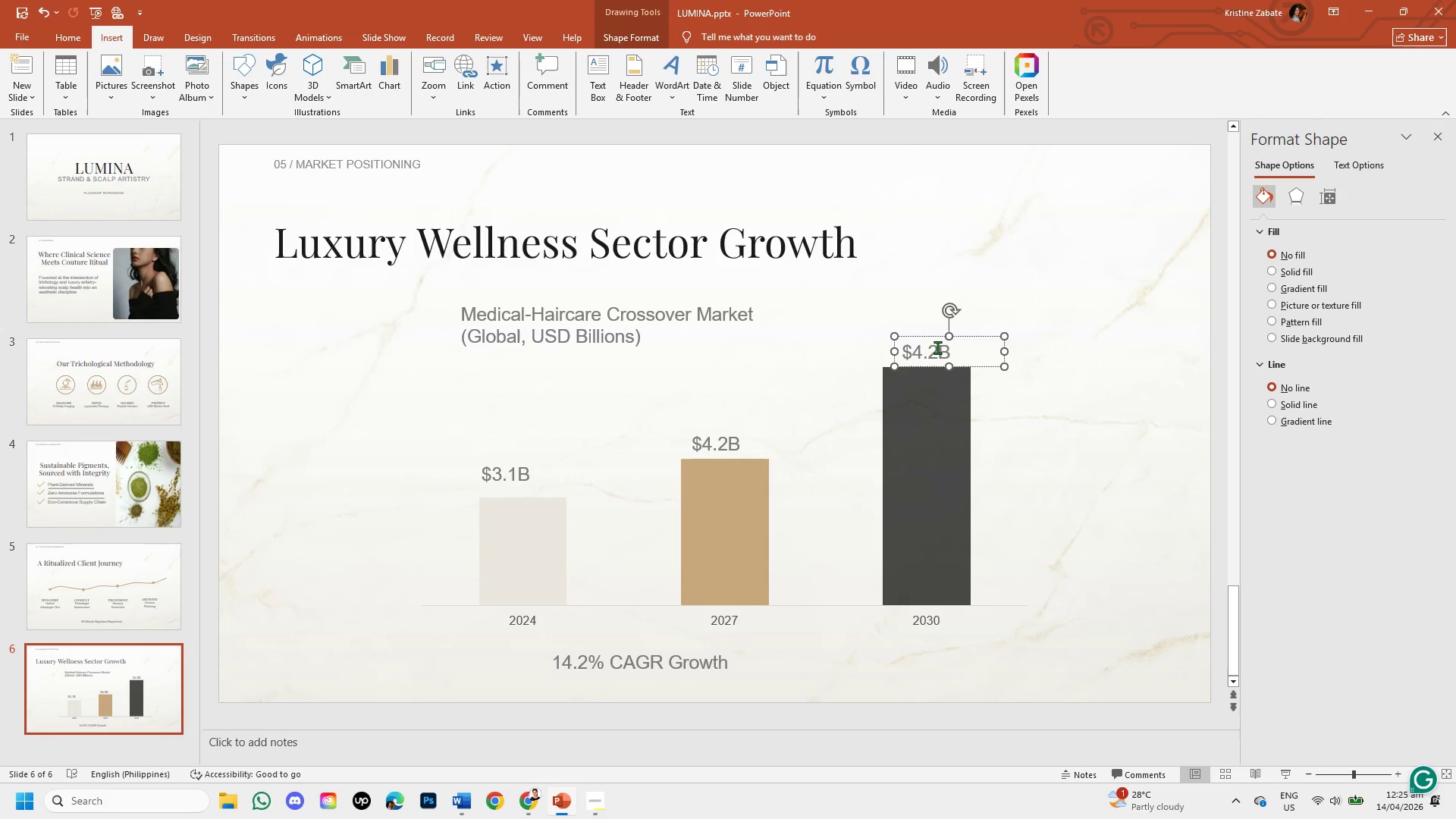 
key(Backspace)
 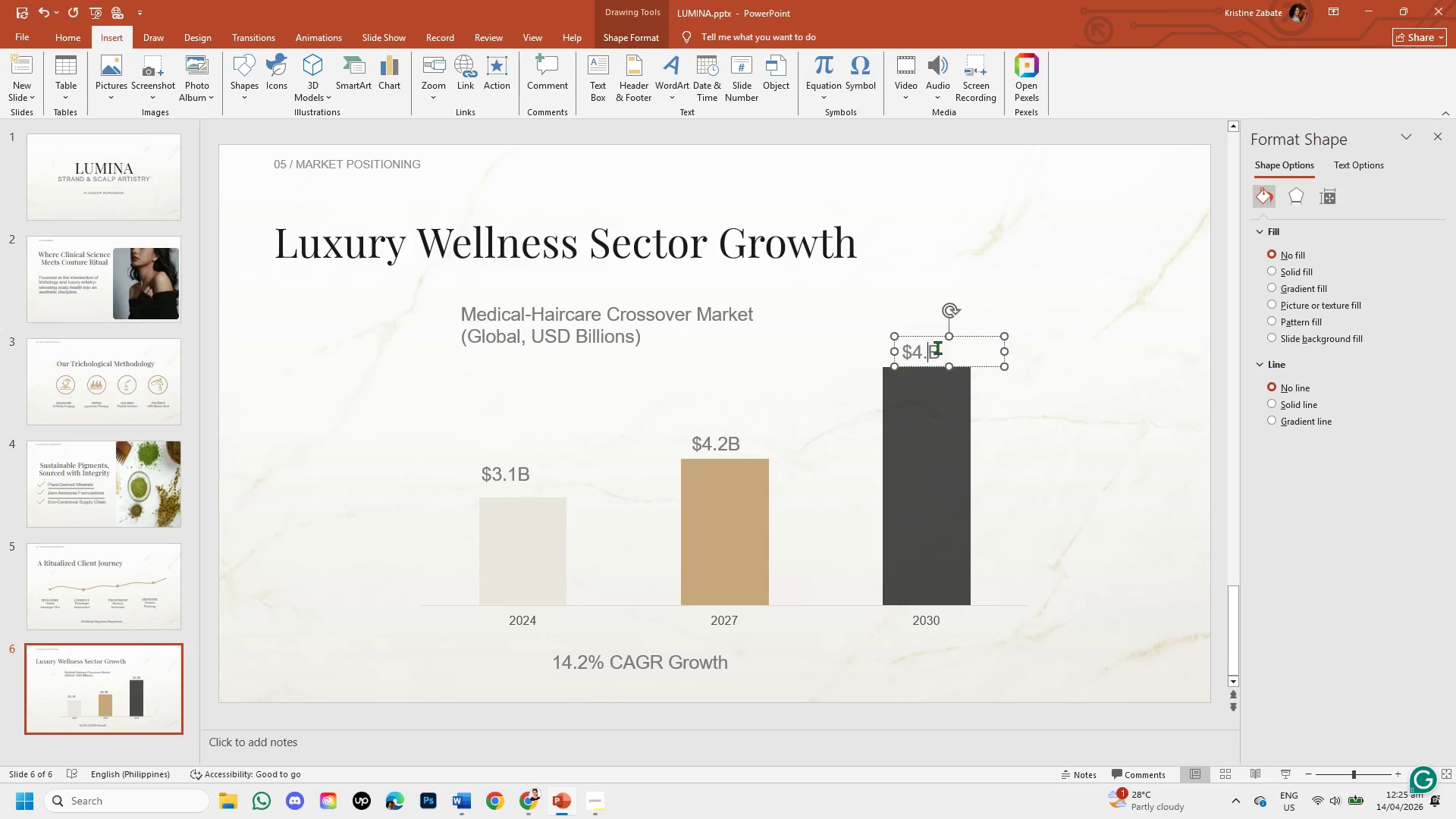 
key(Backspace)
 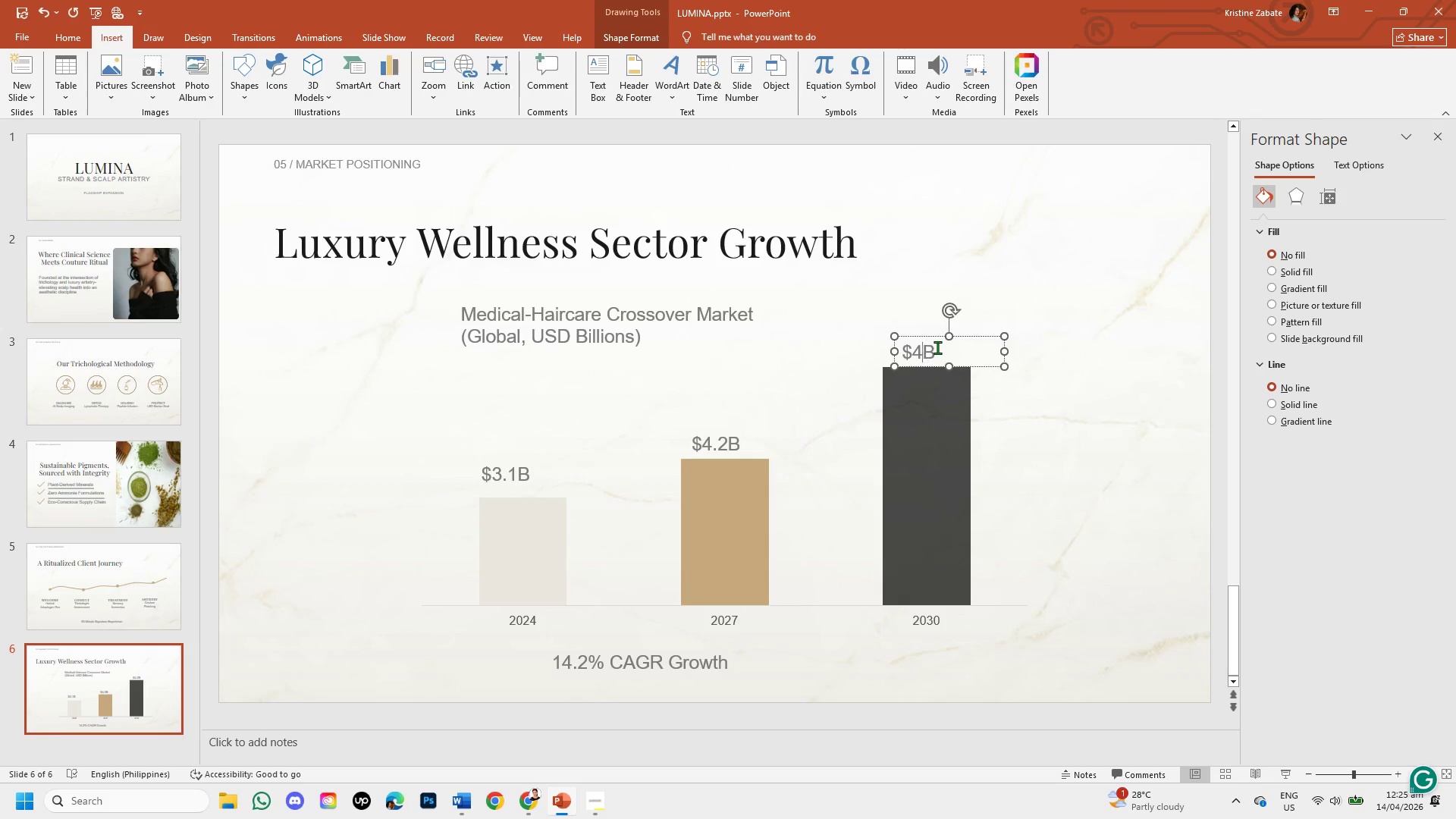 
key(Backspace)
 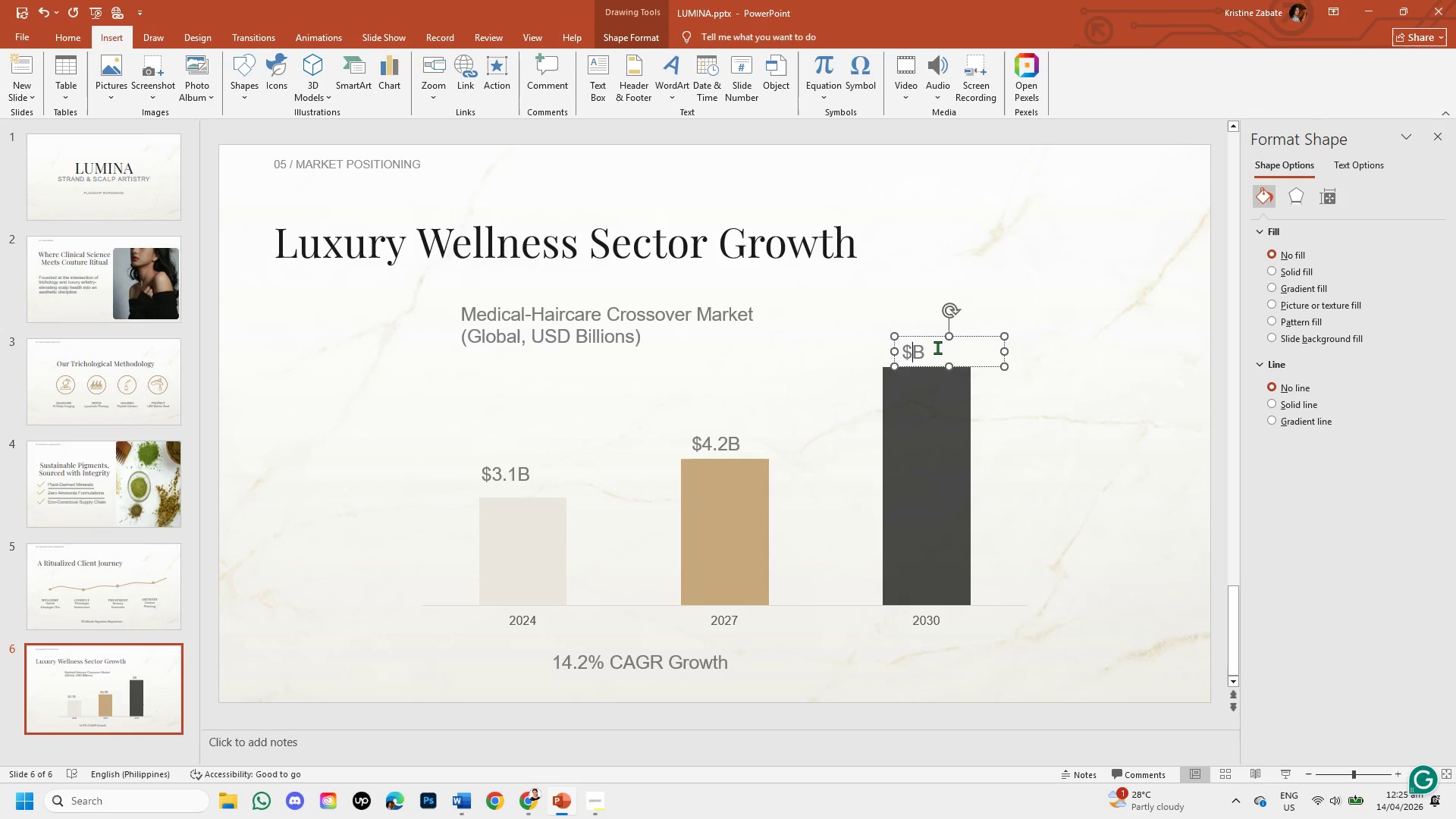 
key(8)
 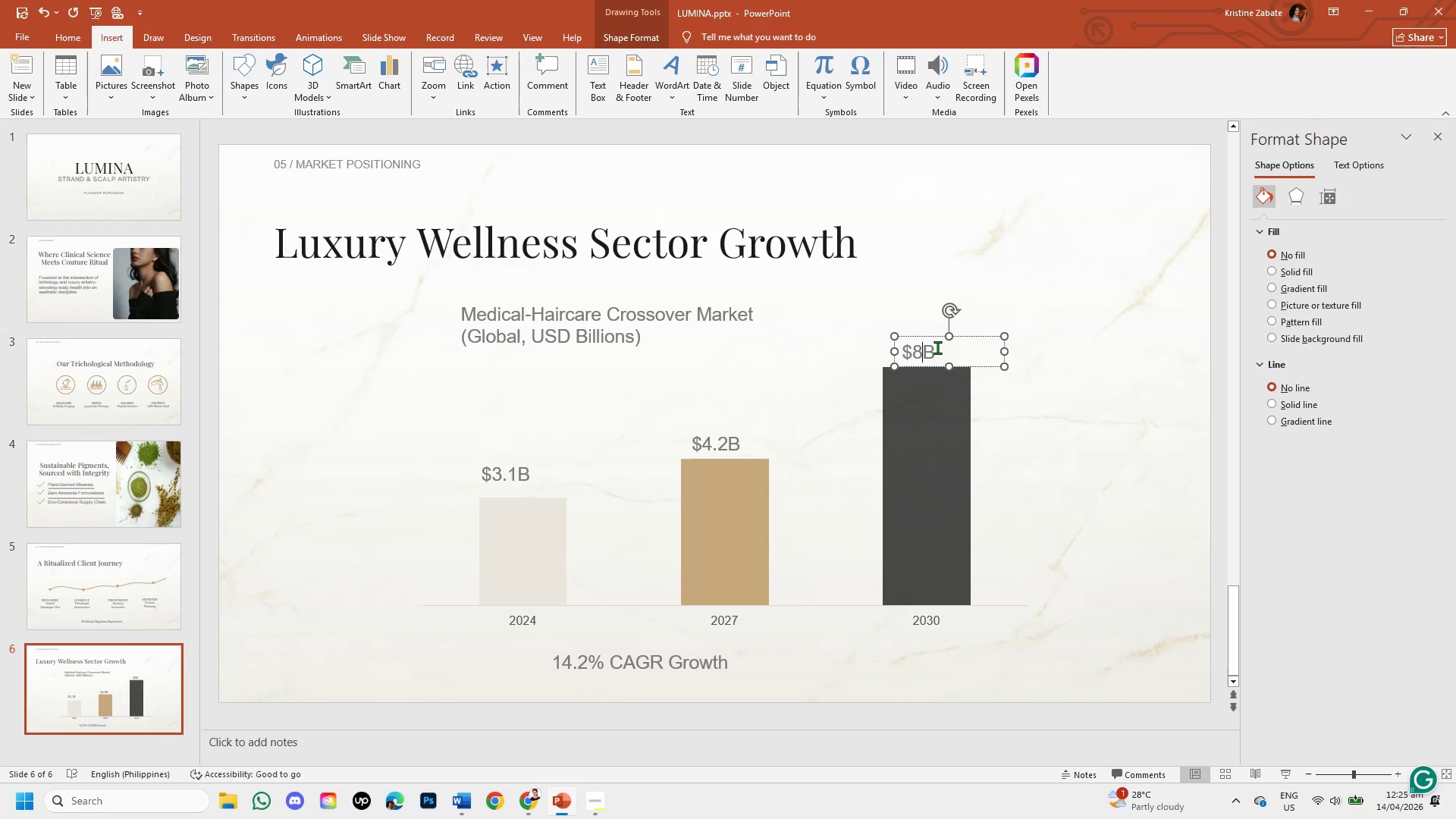 
key(Period)
 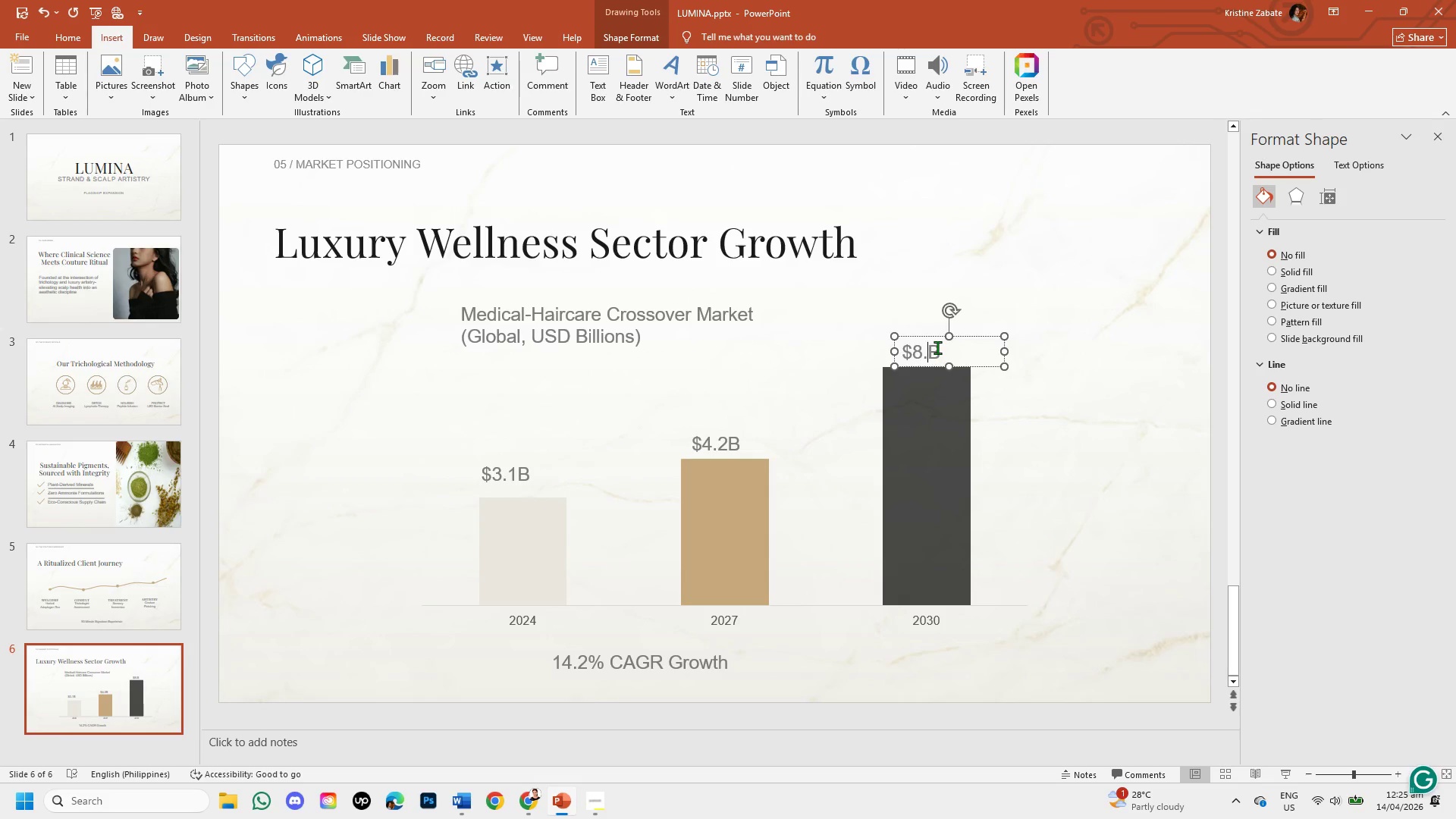 
key(7)
 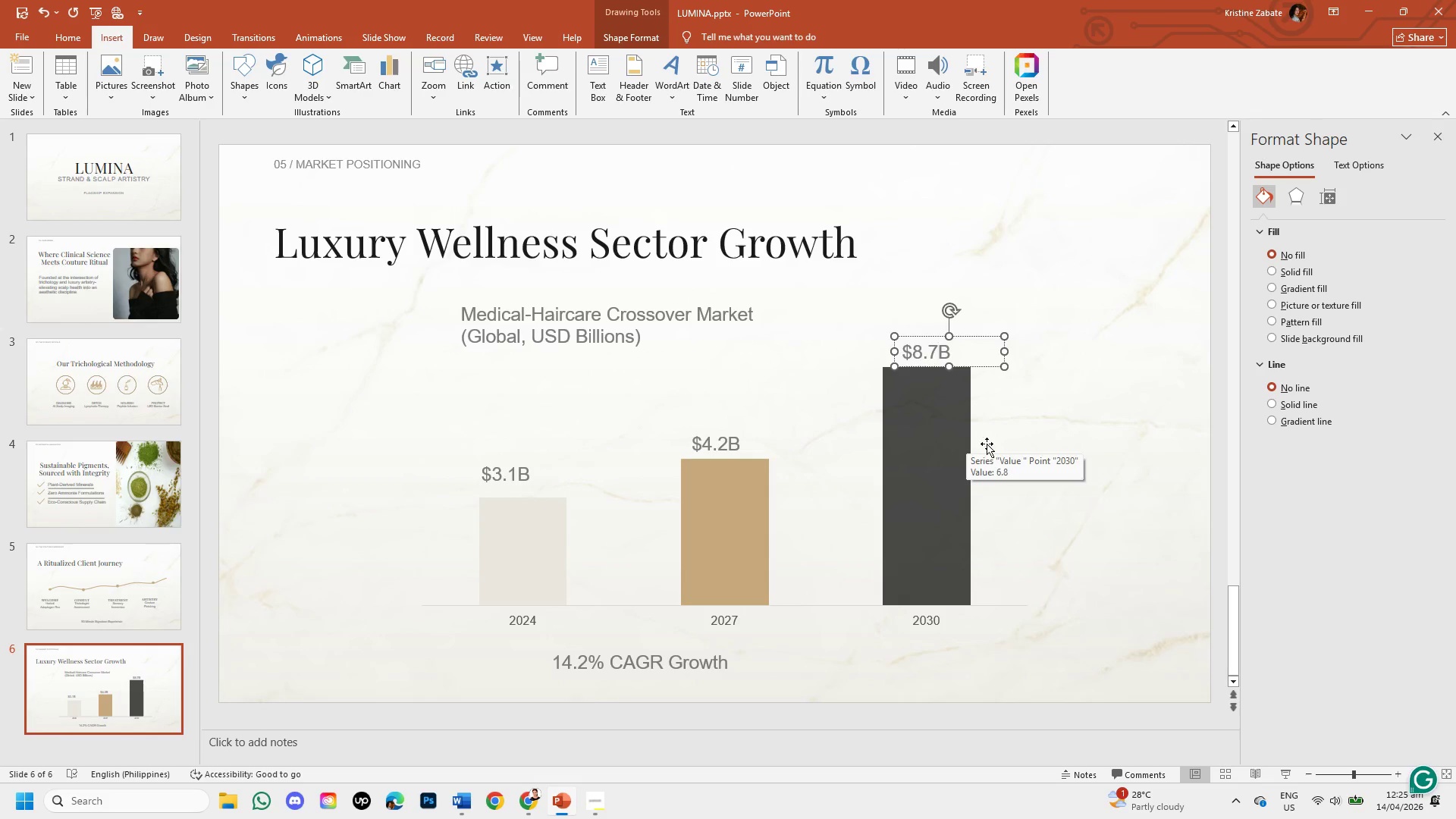 
left_click([1024, 522])
 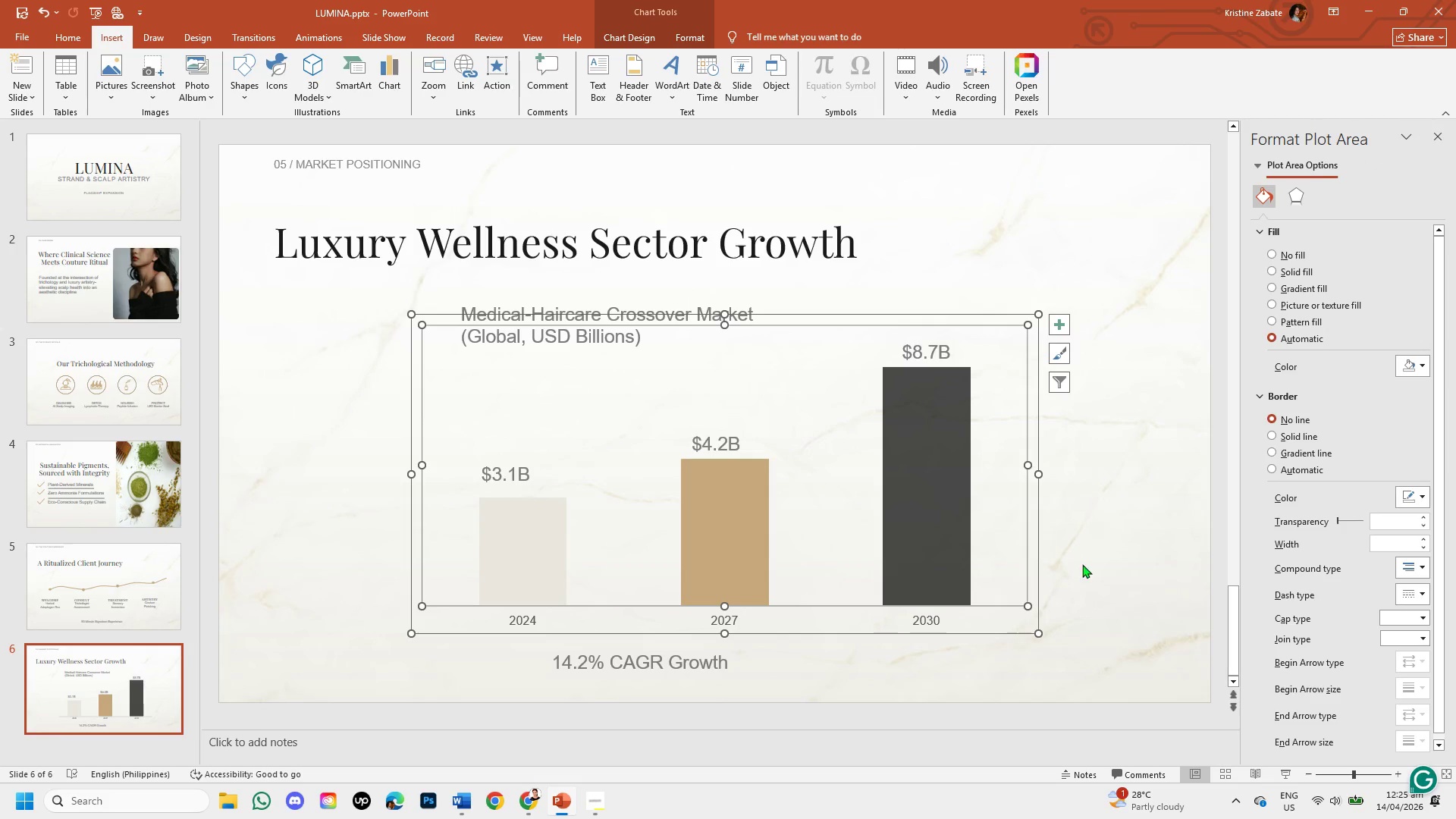 
left_click([1097, 570])
 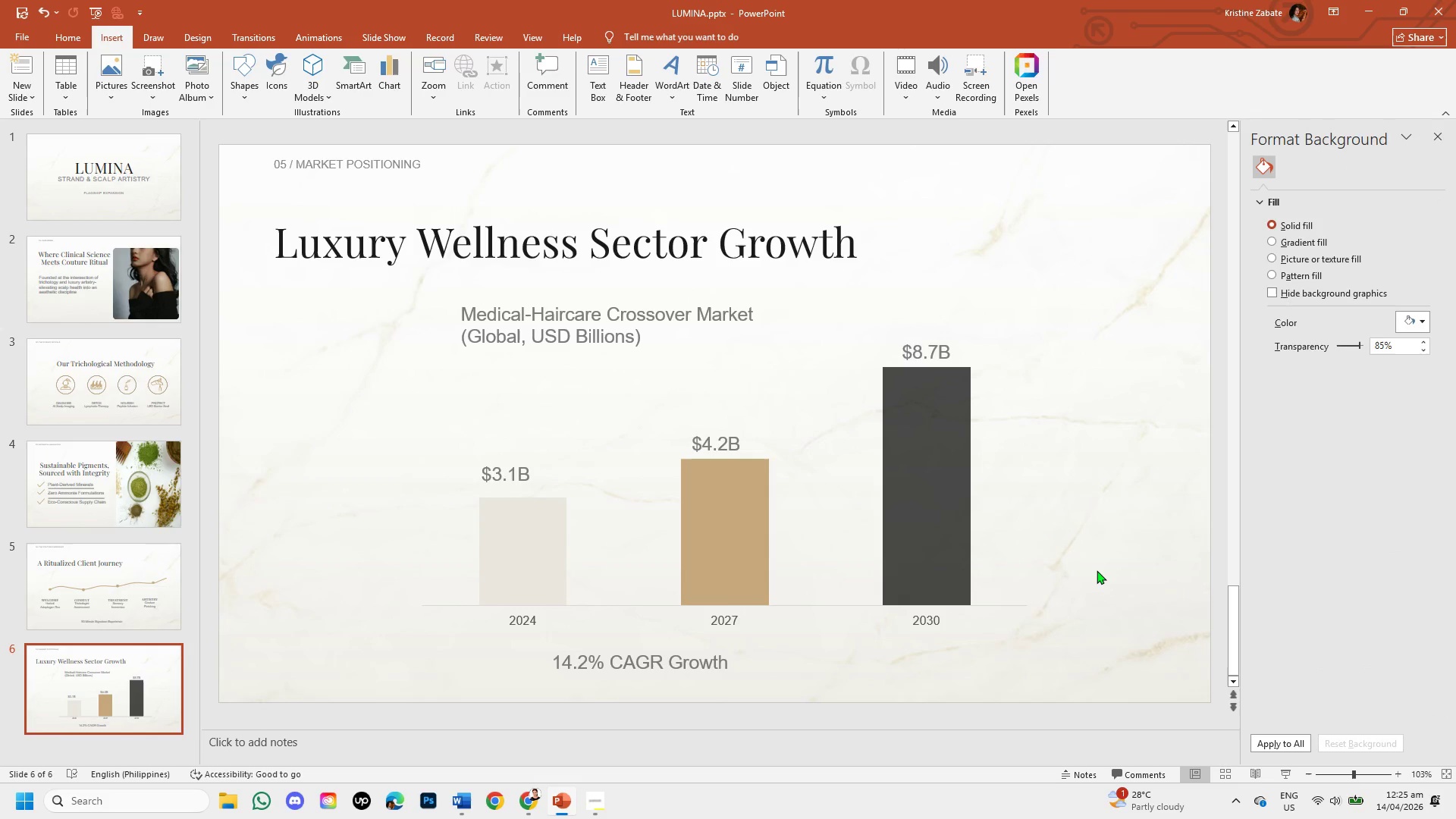 
wait(9.7)
 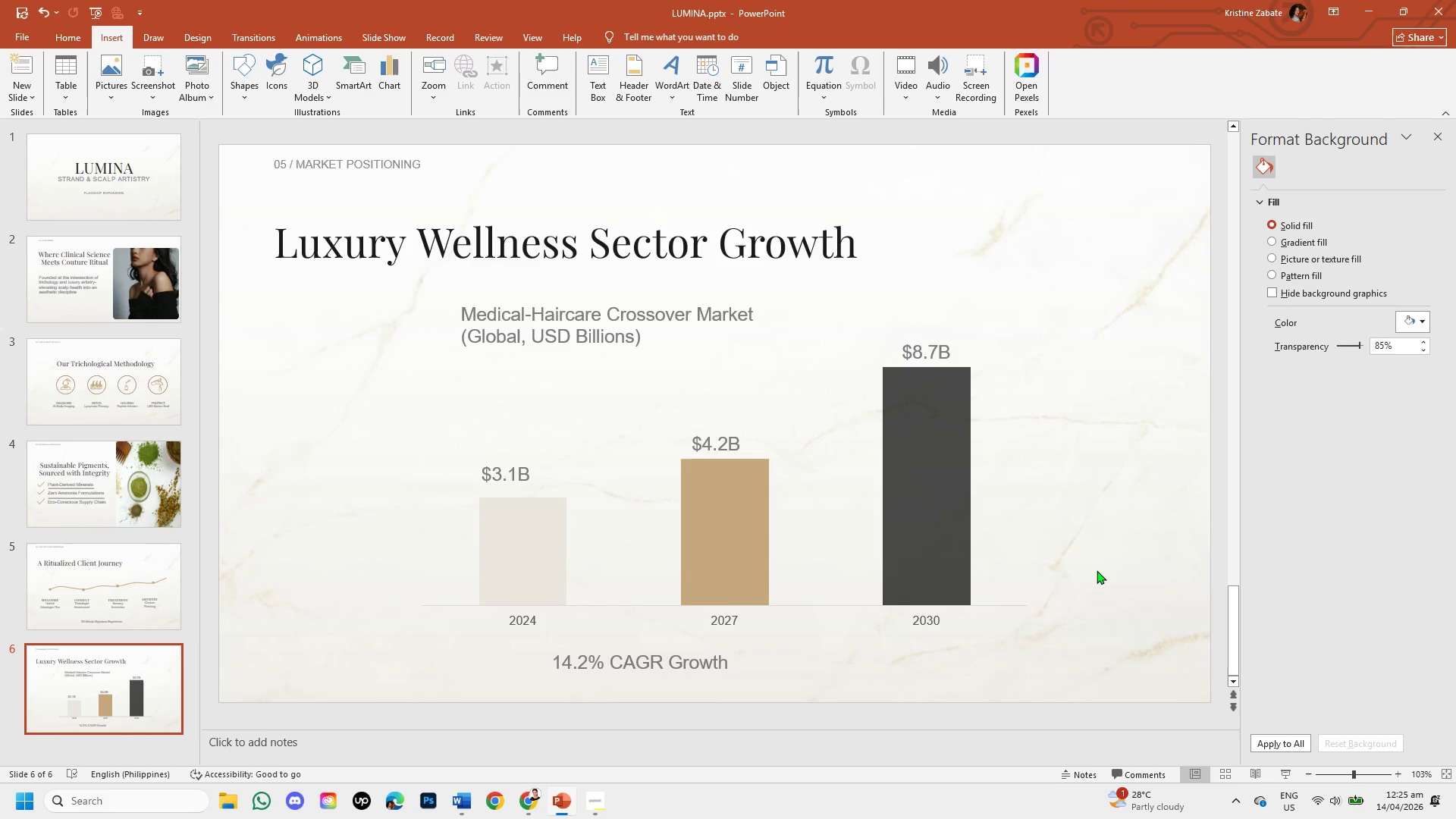 
left_click([529, 479])
 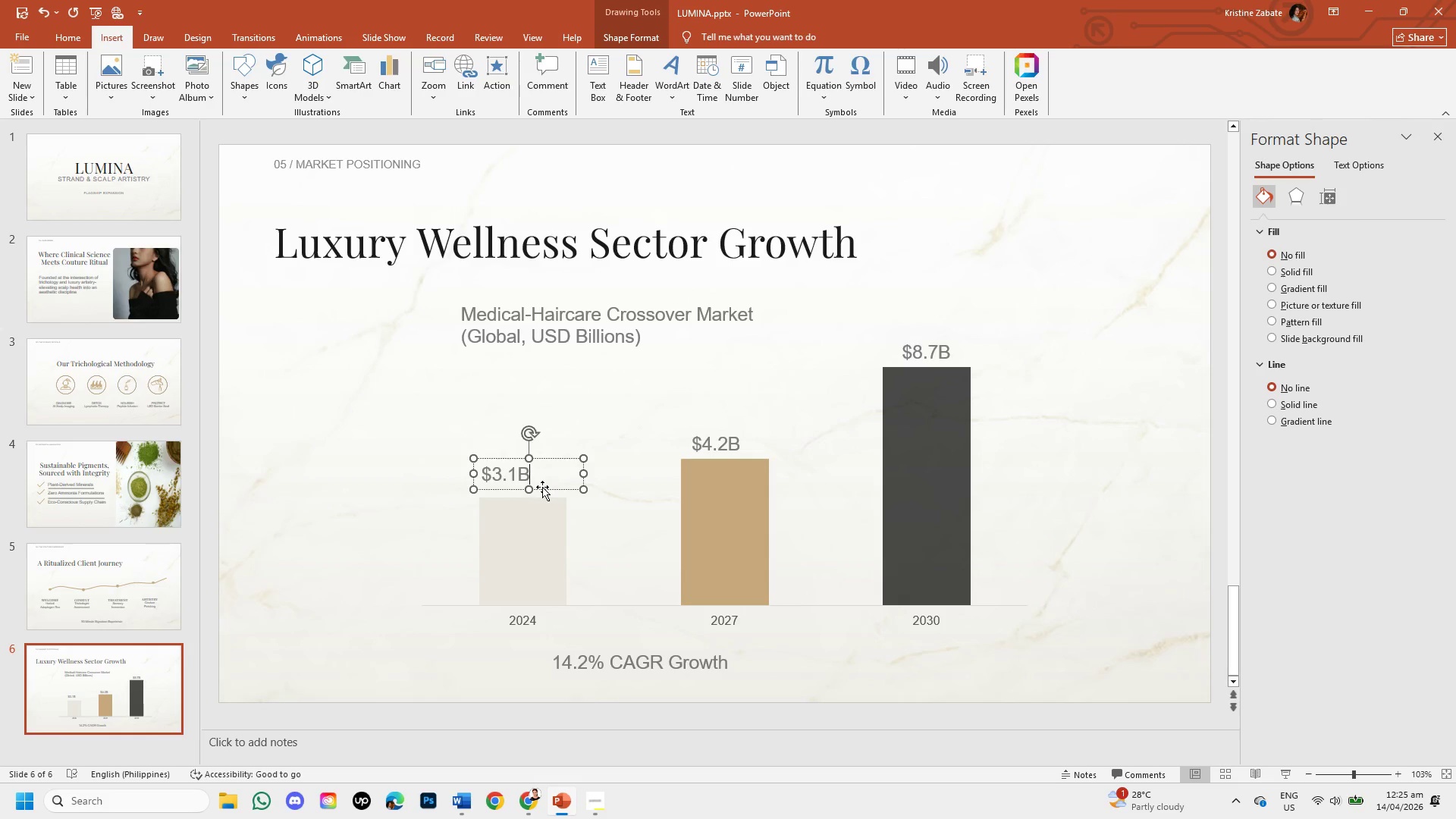 
left_click_drag(start_coordinate=[542, 487], to_coordinate=[558, 498])
 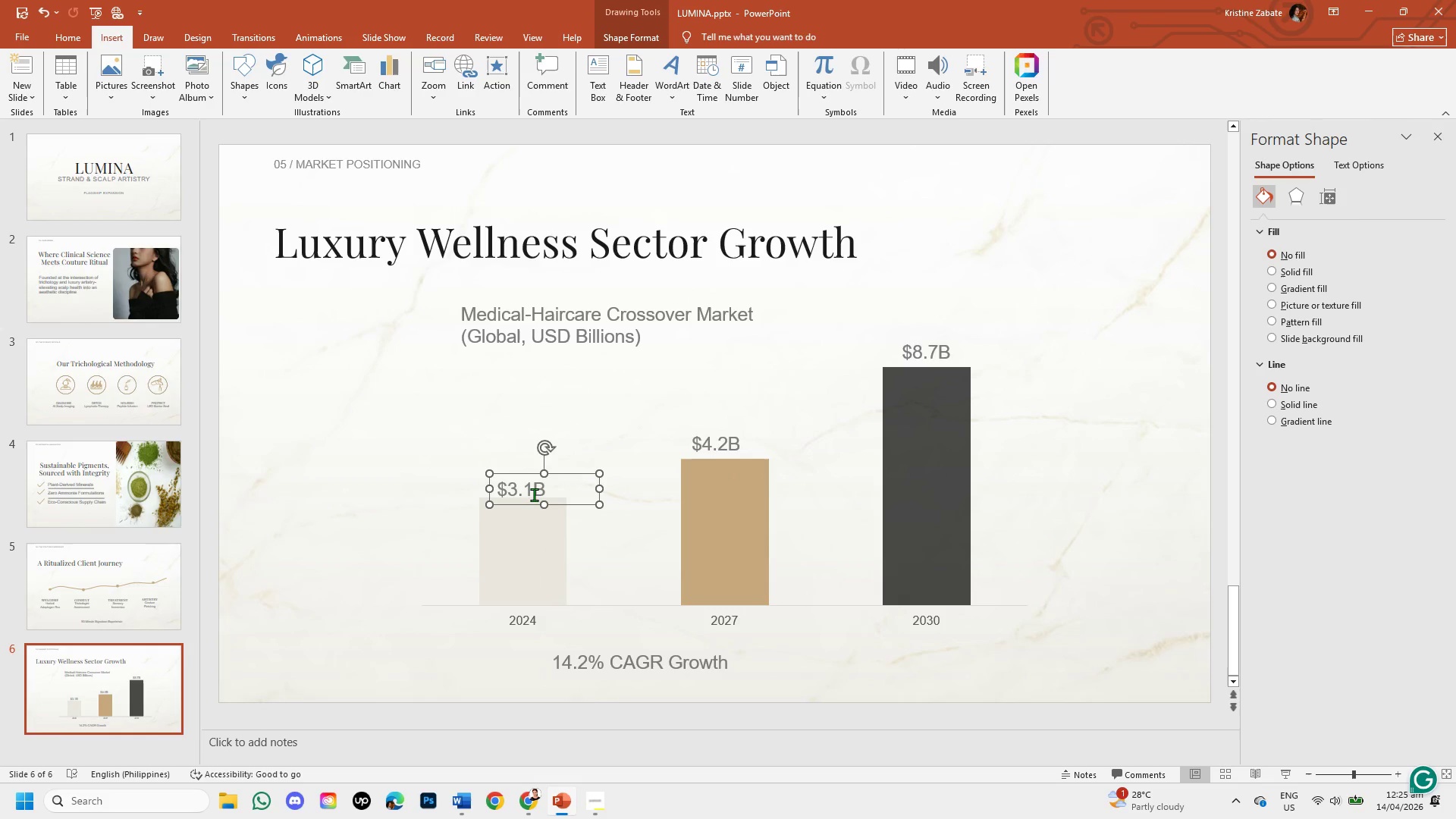 
key(ArrowUp)
 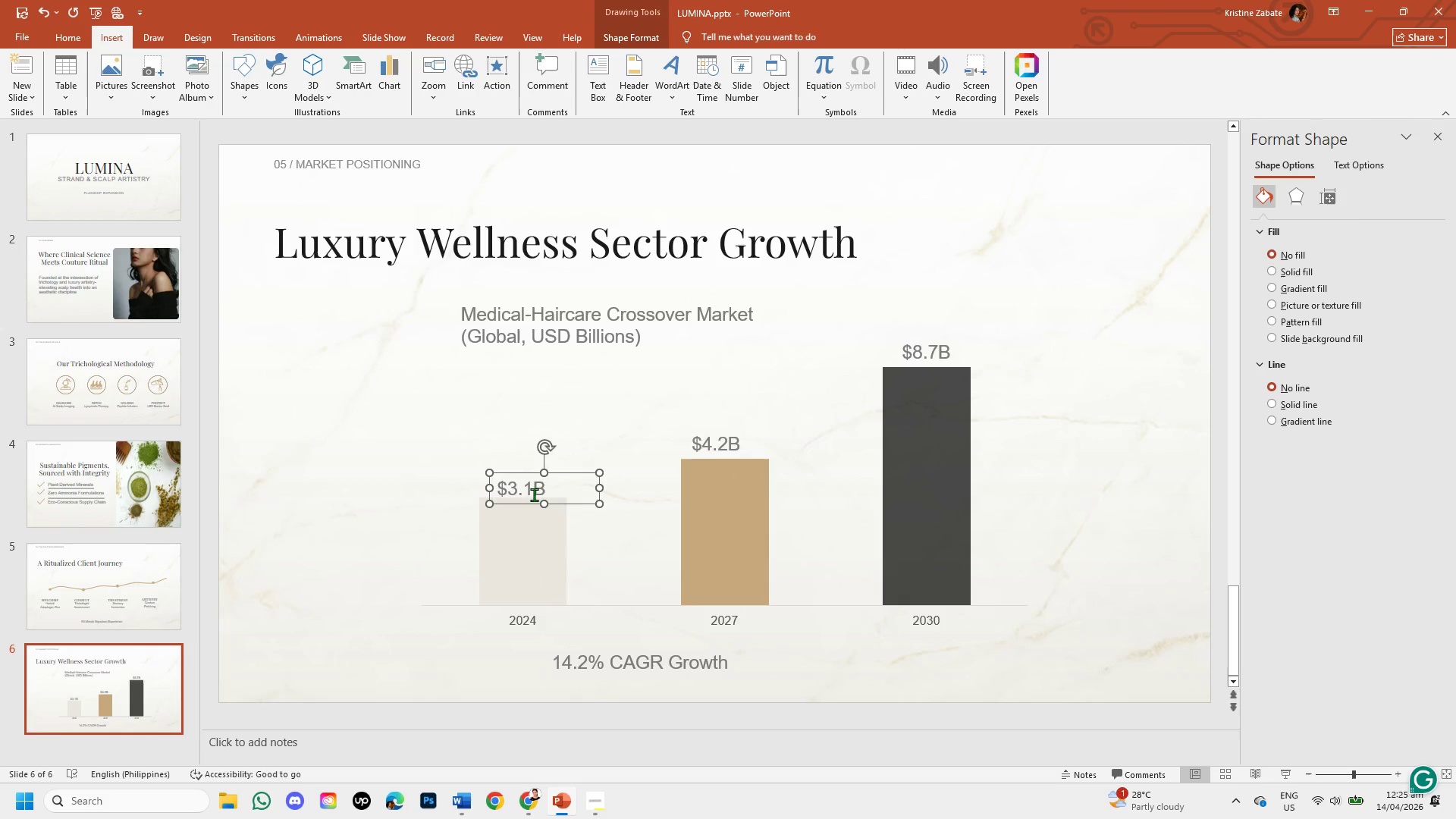 
key(ArrowUp)
 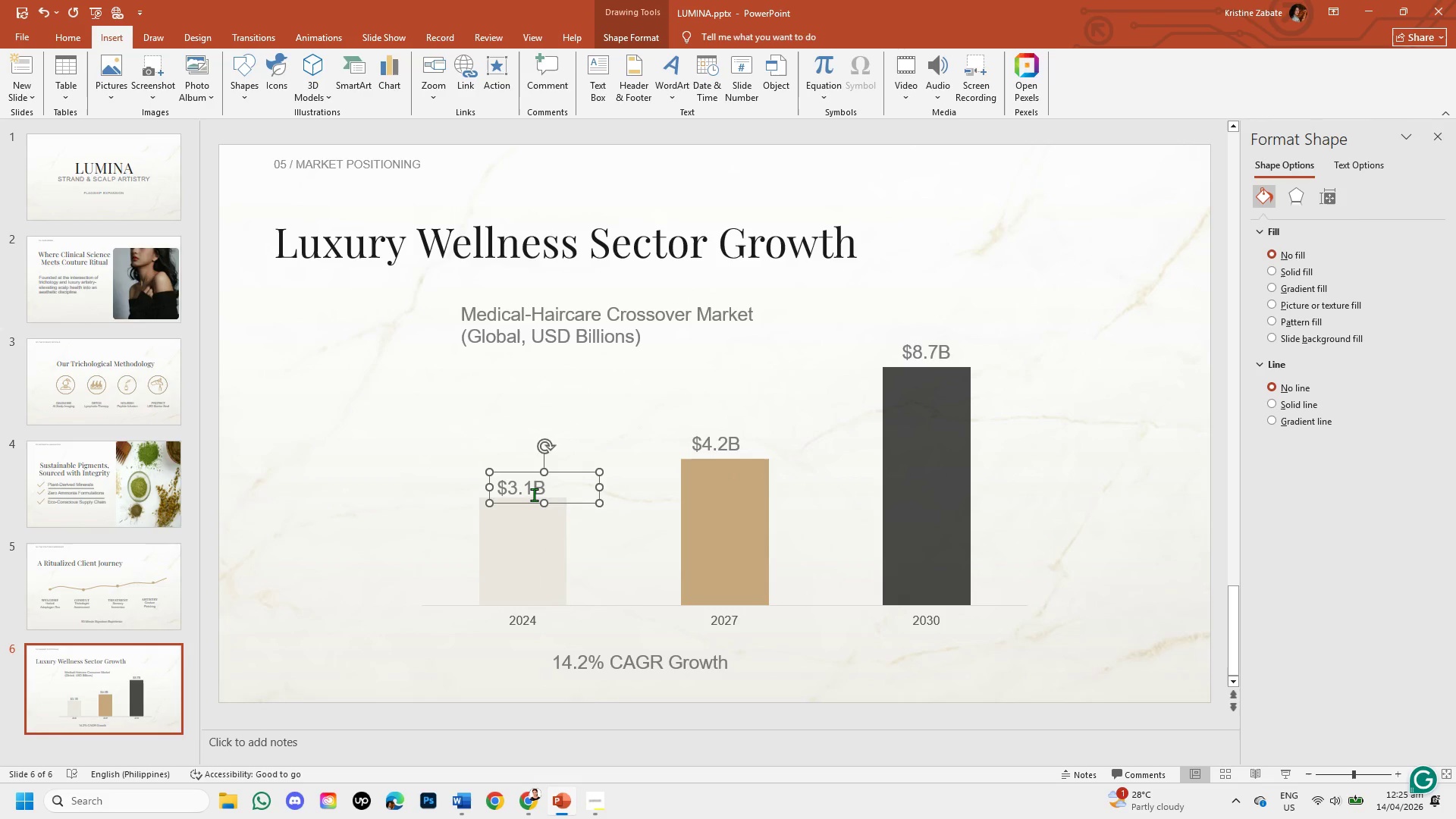 
key(ArrowUp)
 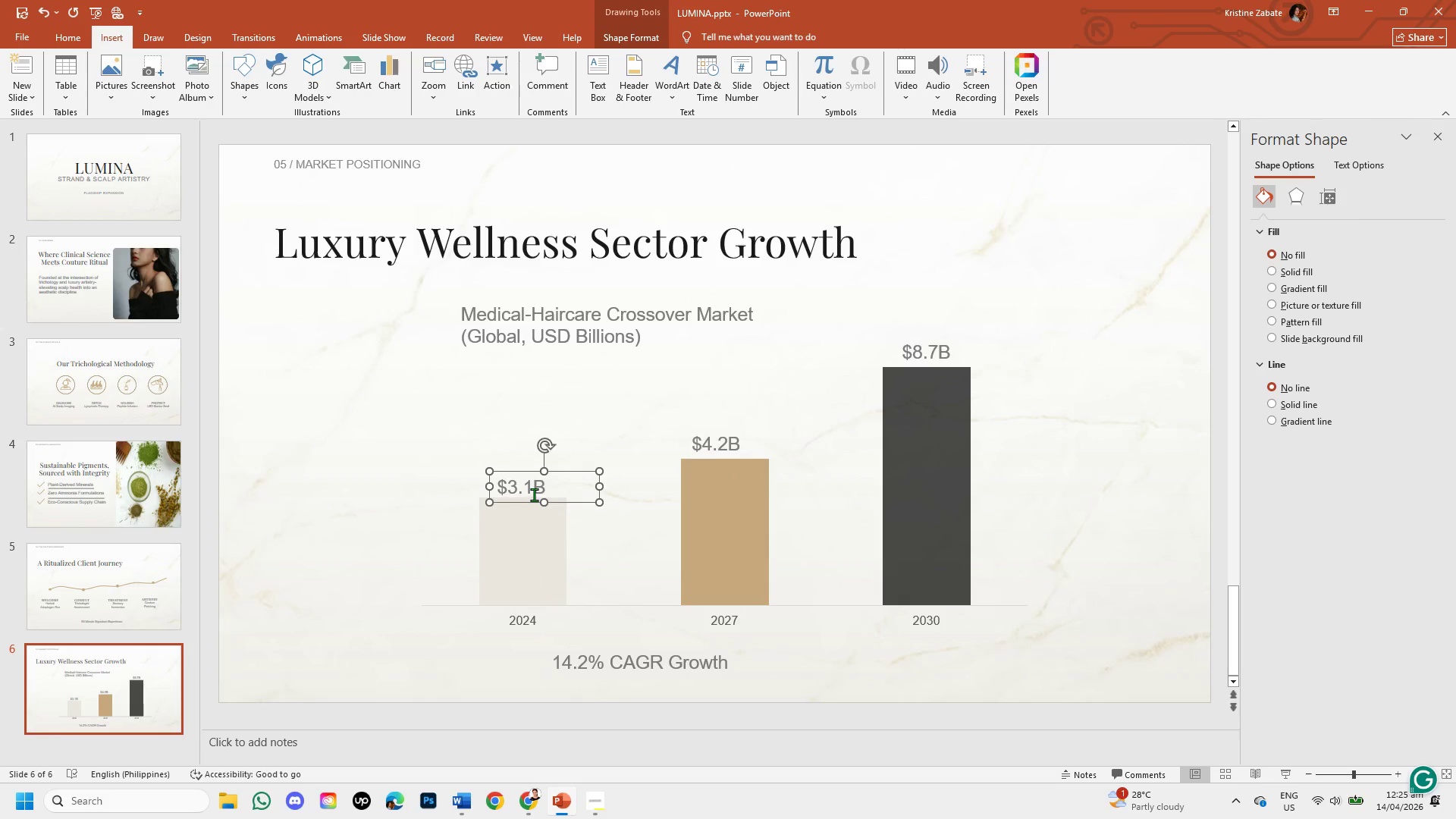 
key(ArrowUp)
 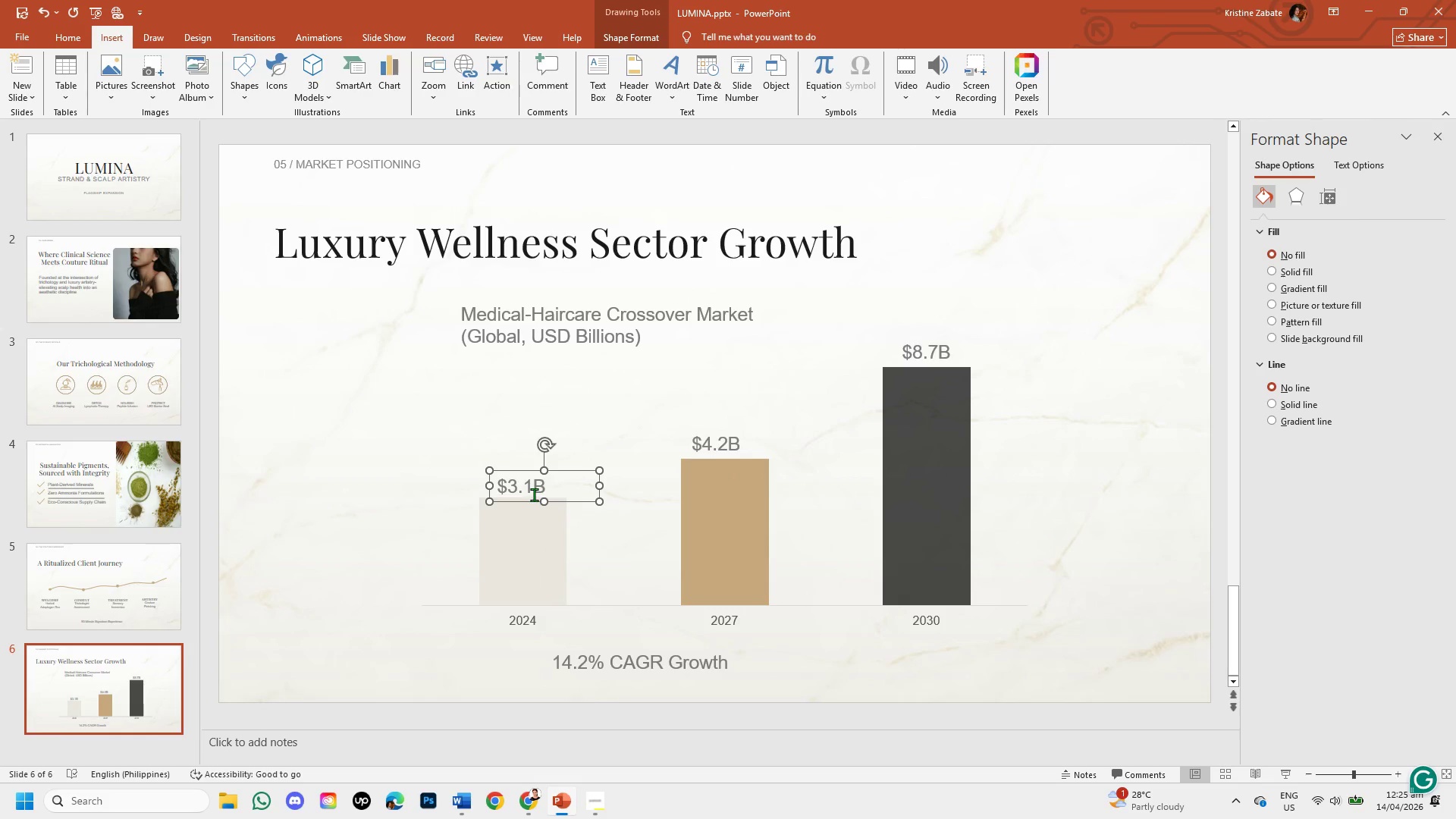 
key(ArrowUp)
 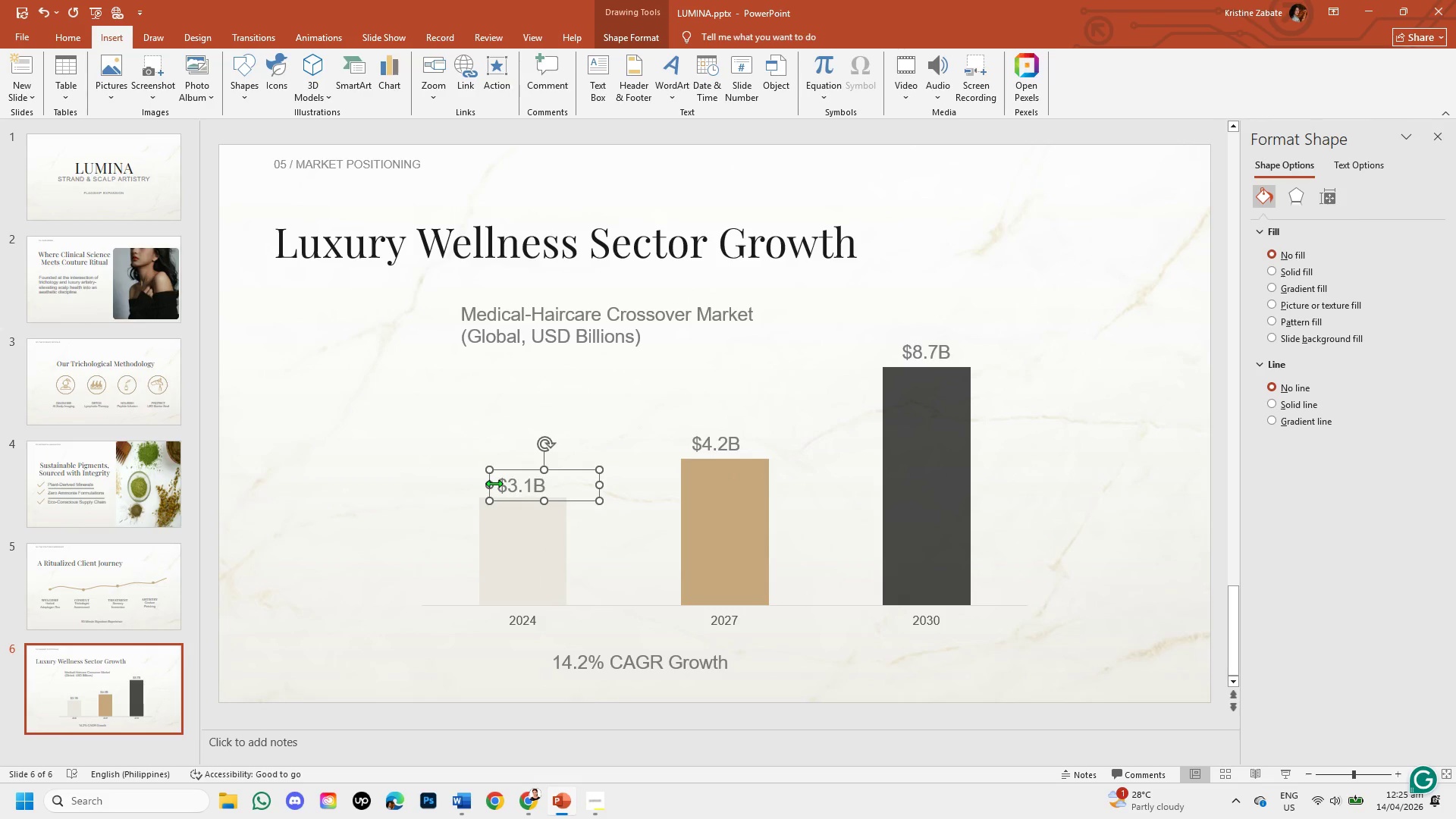 
left_click_drag(start_coordinate=[497, 484], to_coordinate=[555, 490])
 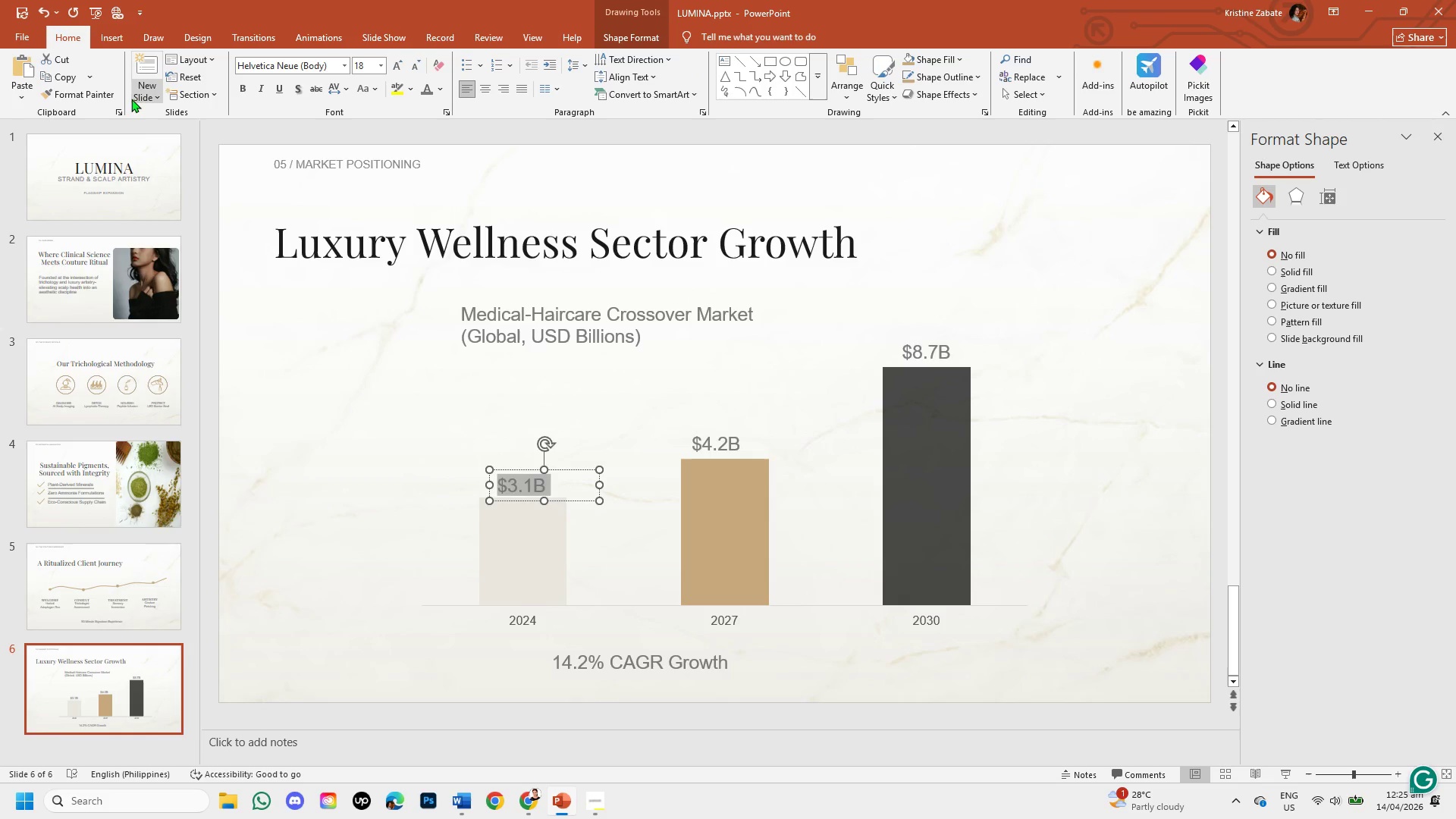 
left_click([242, 89])
 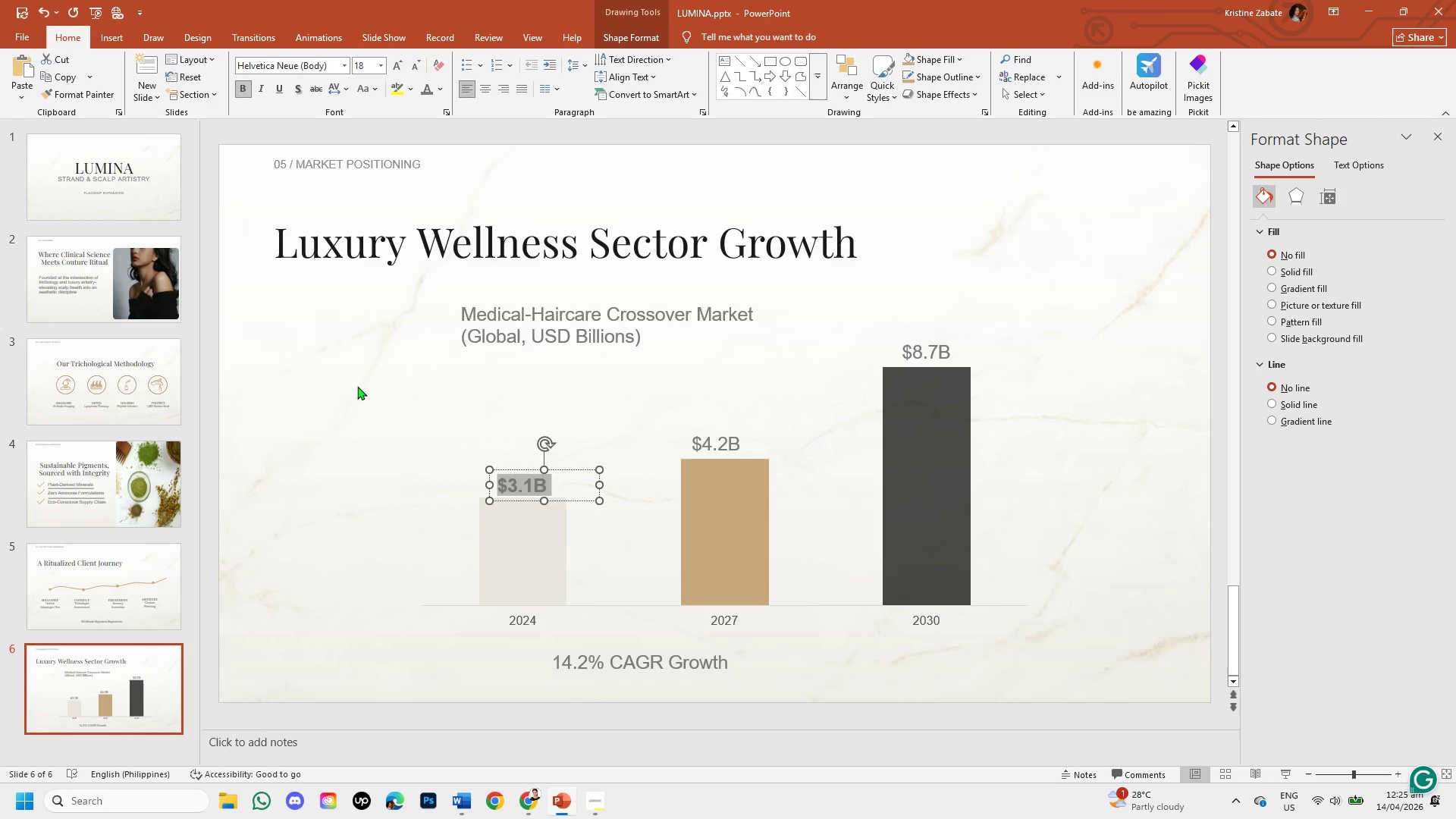 
left_click([357, 386])
 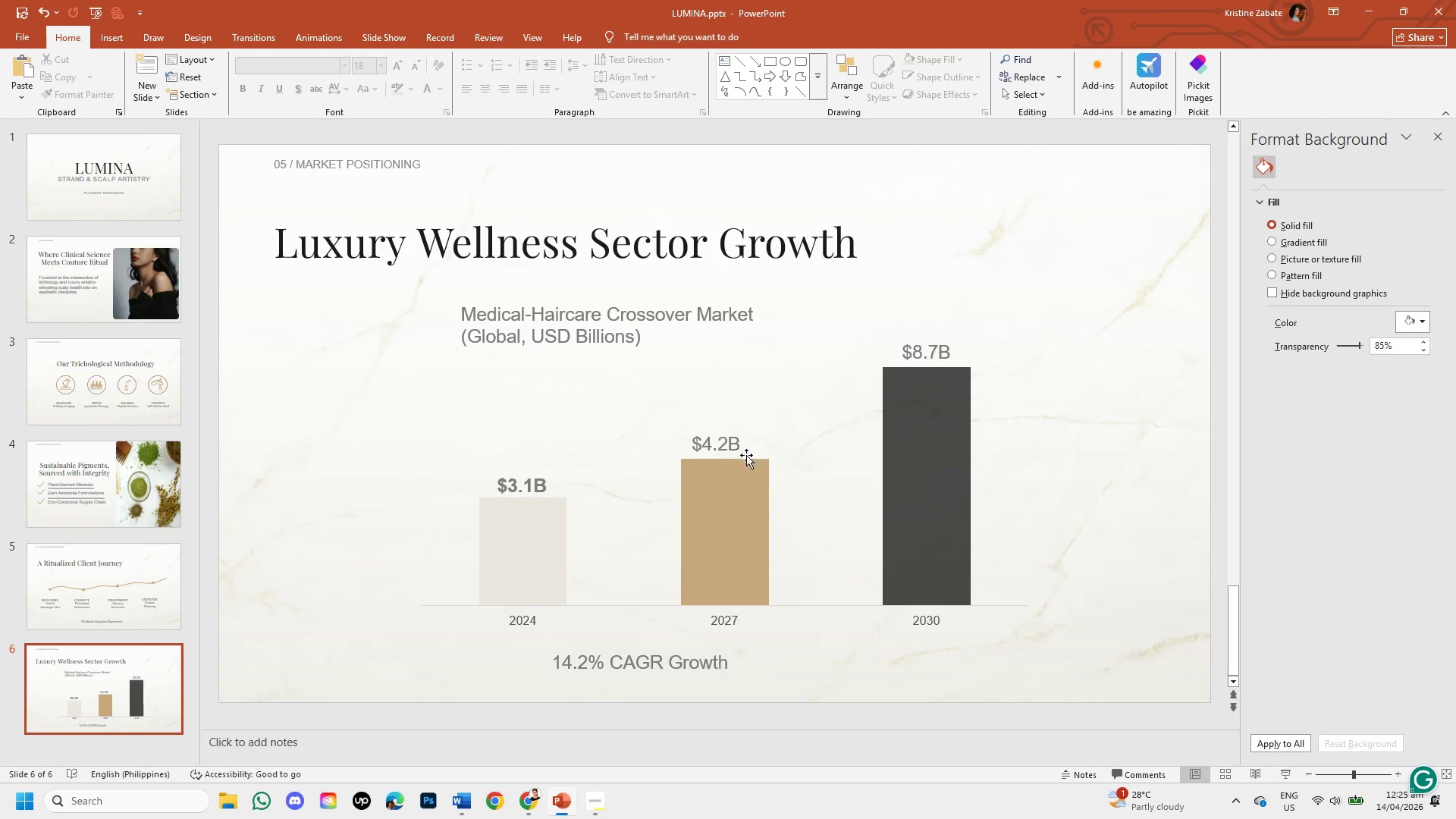 
left_click([711, 442])
 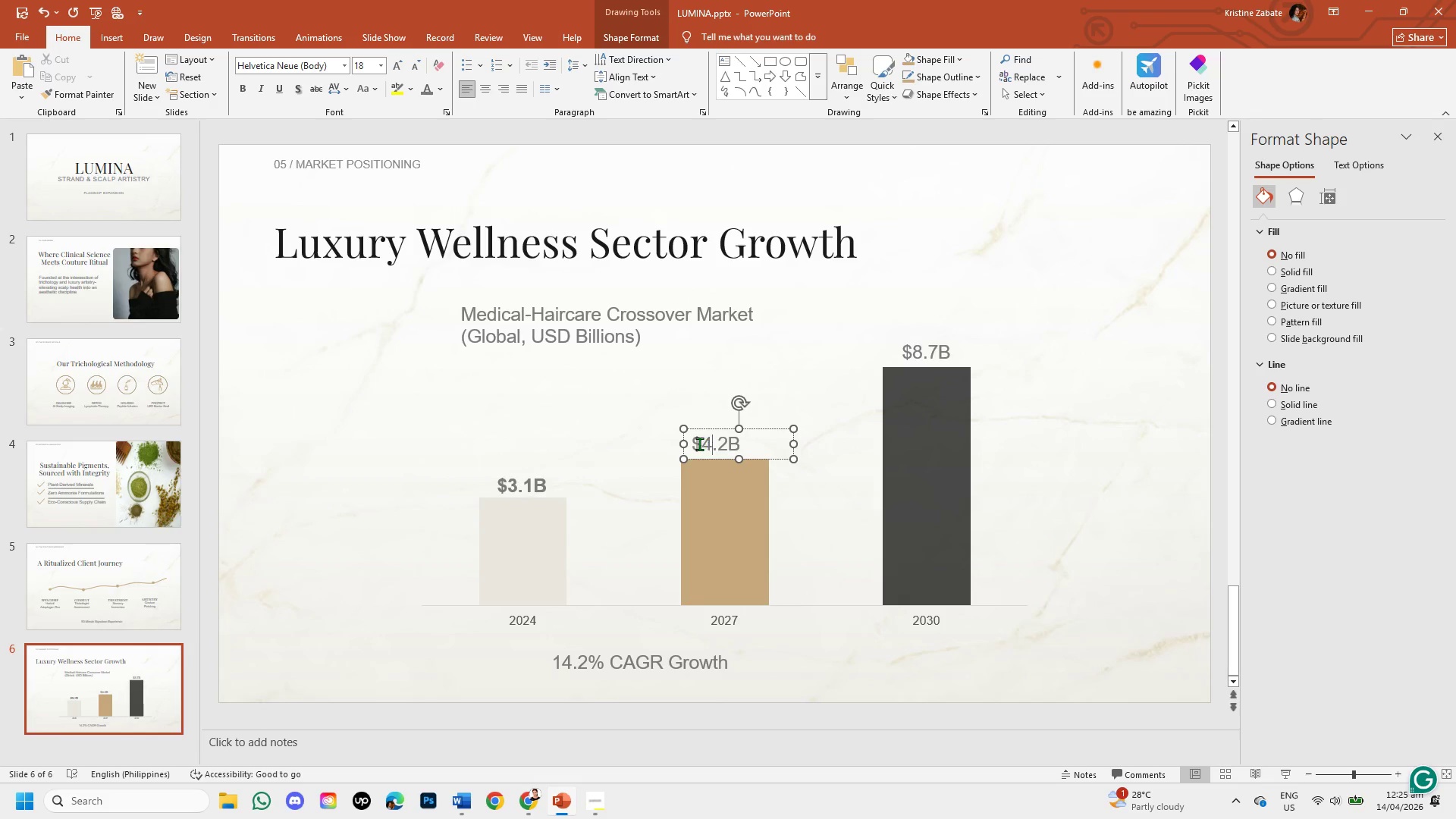 
wait(5.3)
 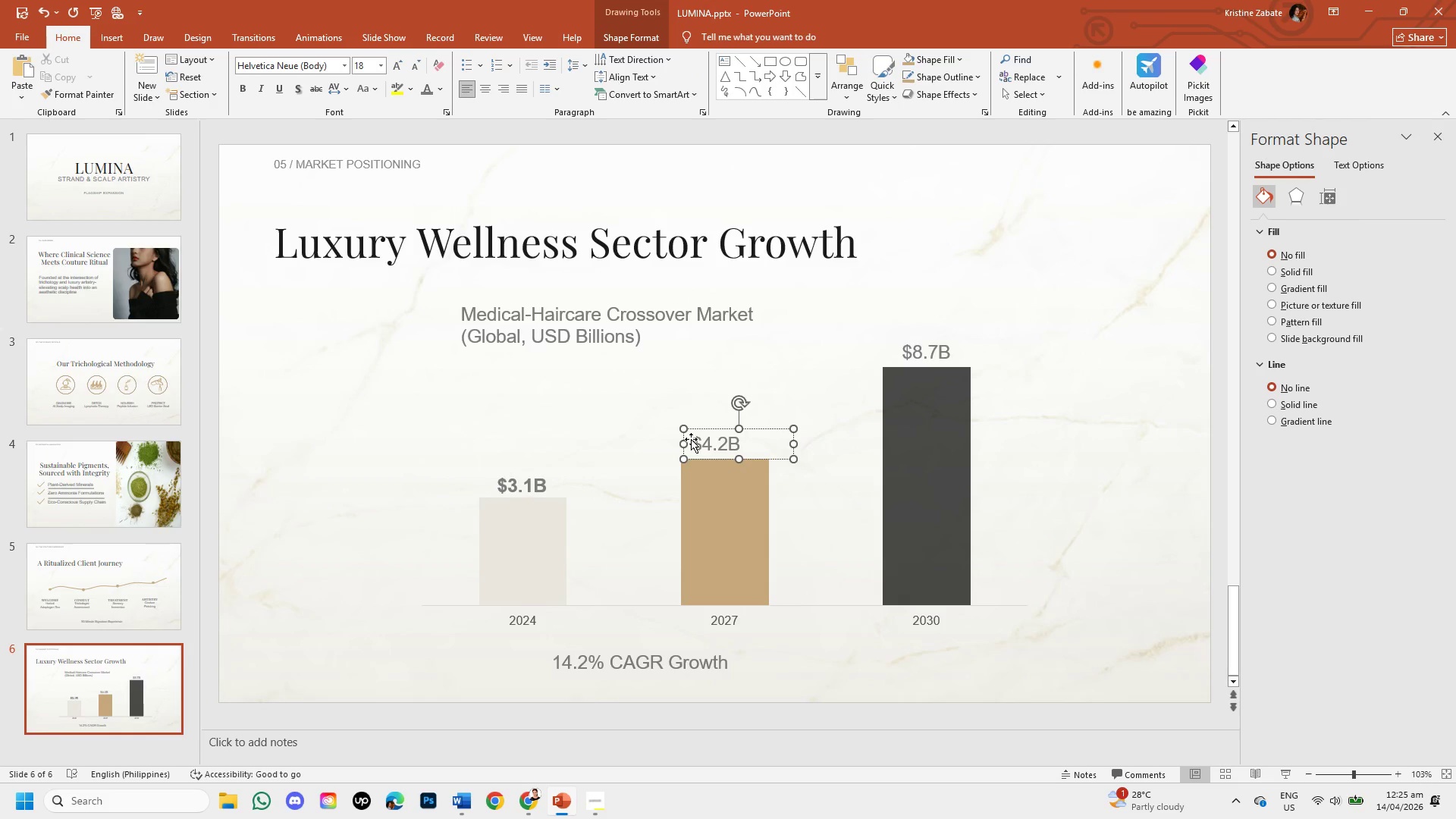 
left_click_drag(start_coordinate=[692, 441], to_coordinate=[765, 441])
 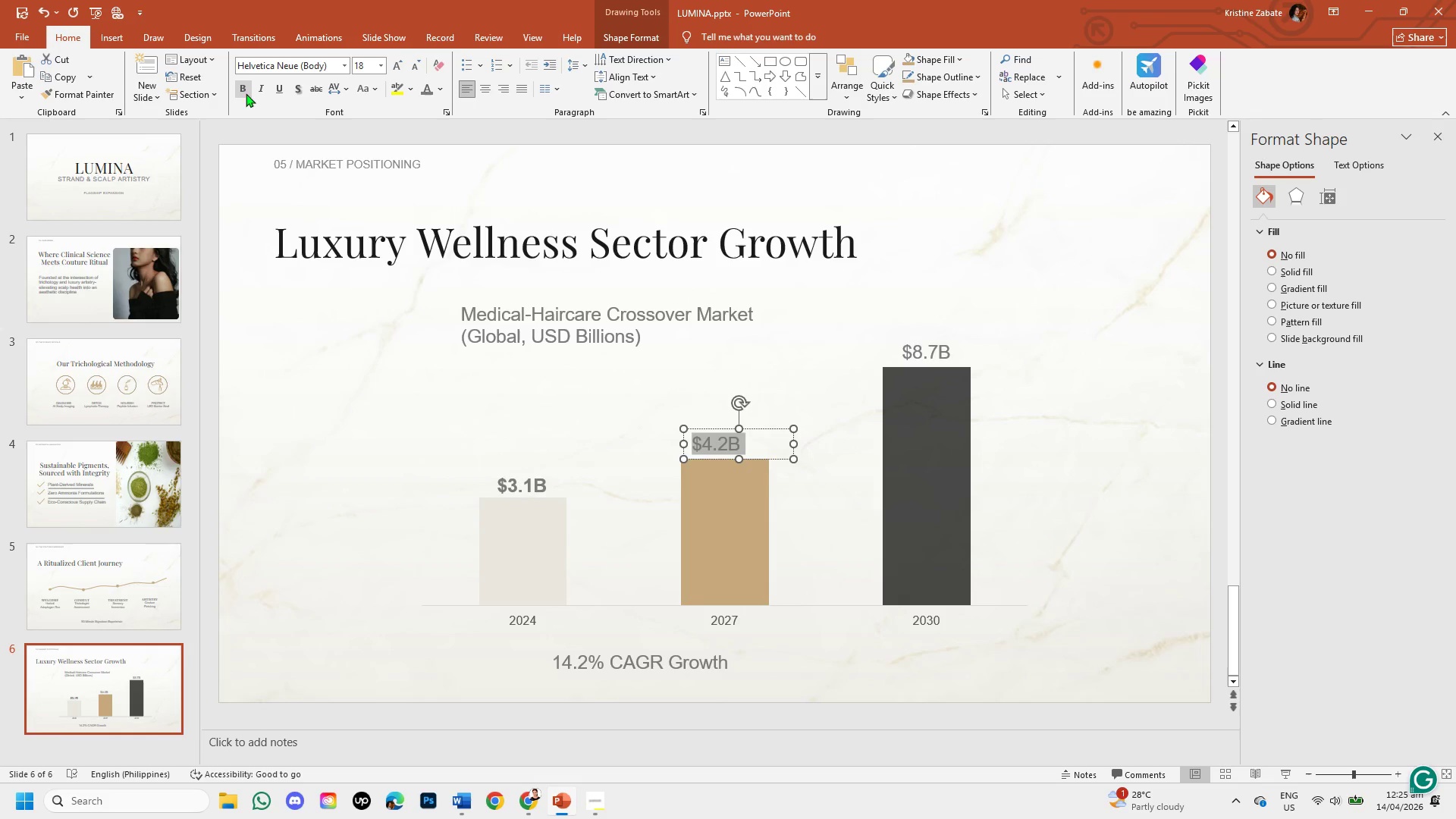 
left_click([235, 79])
 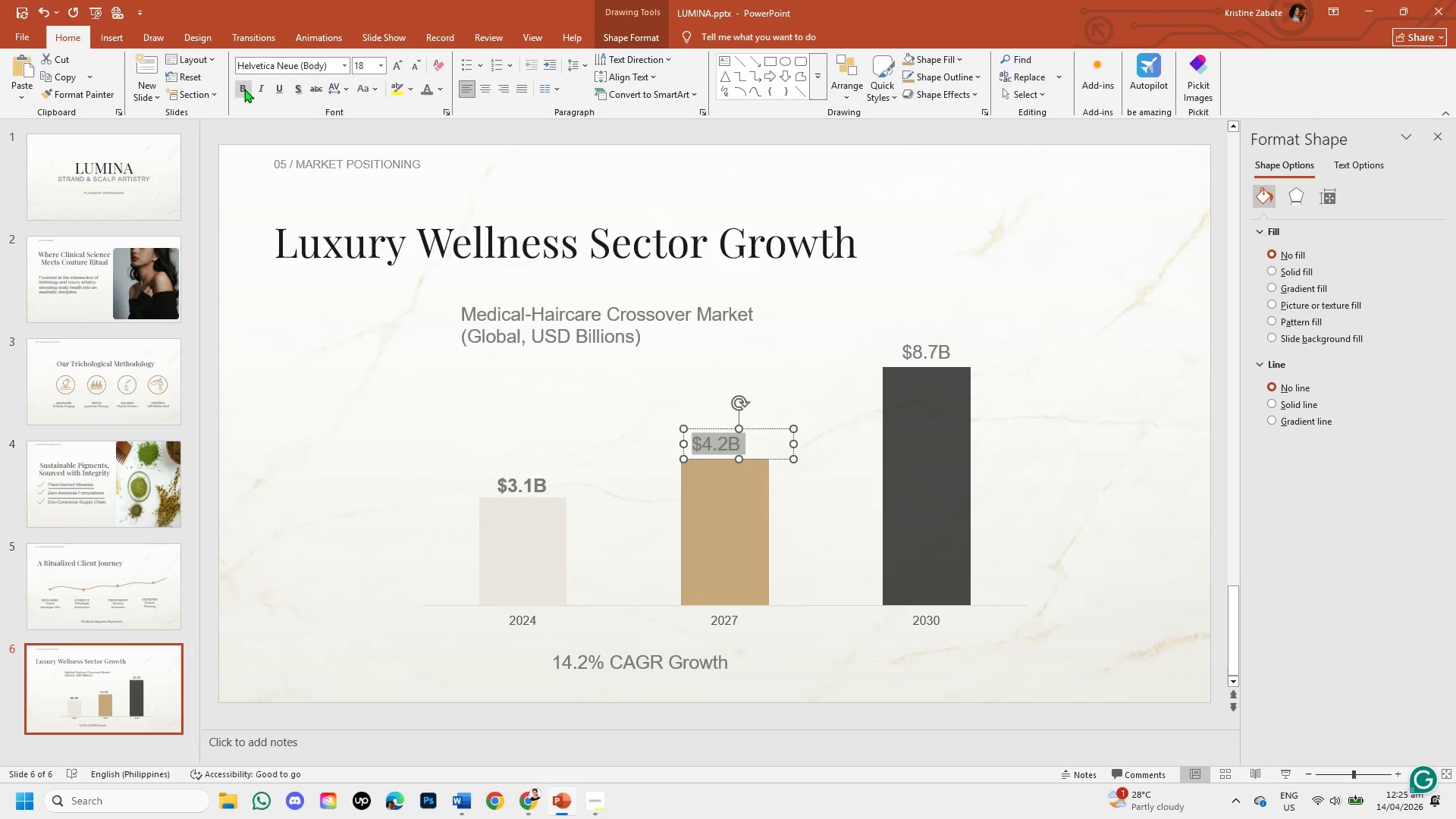 
left_click([244, 89])
 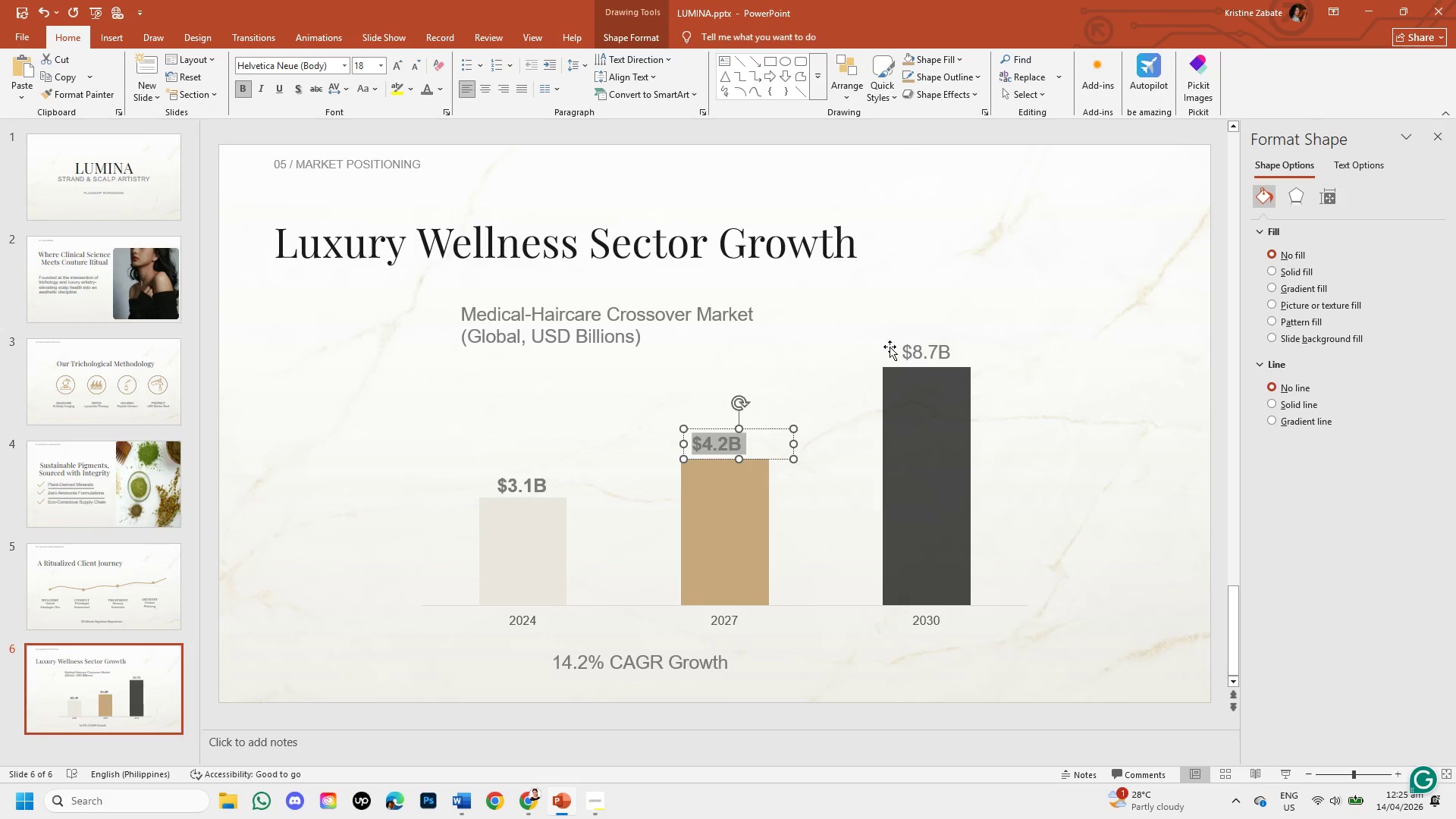 
left_click([902, 350])
 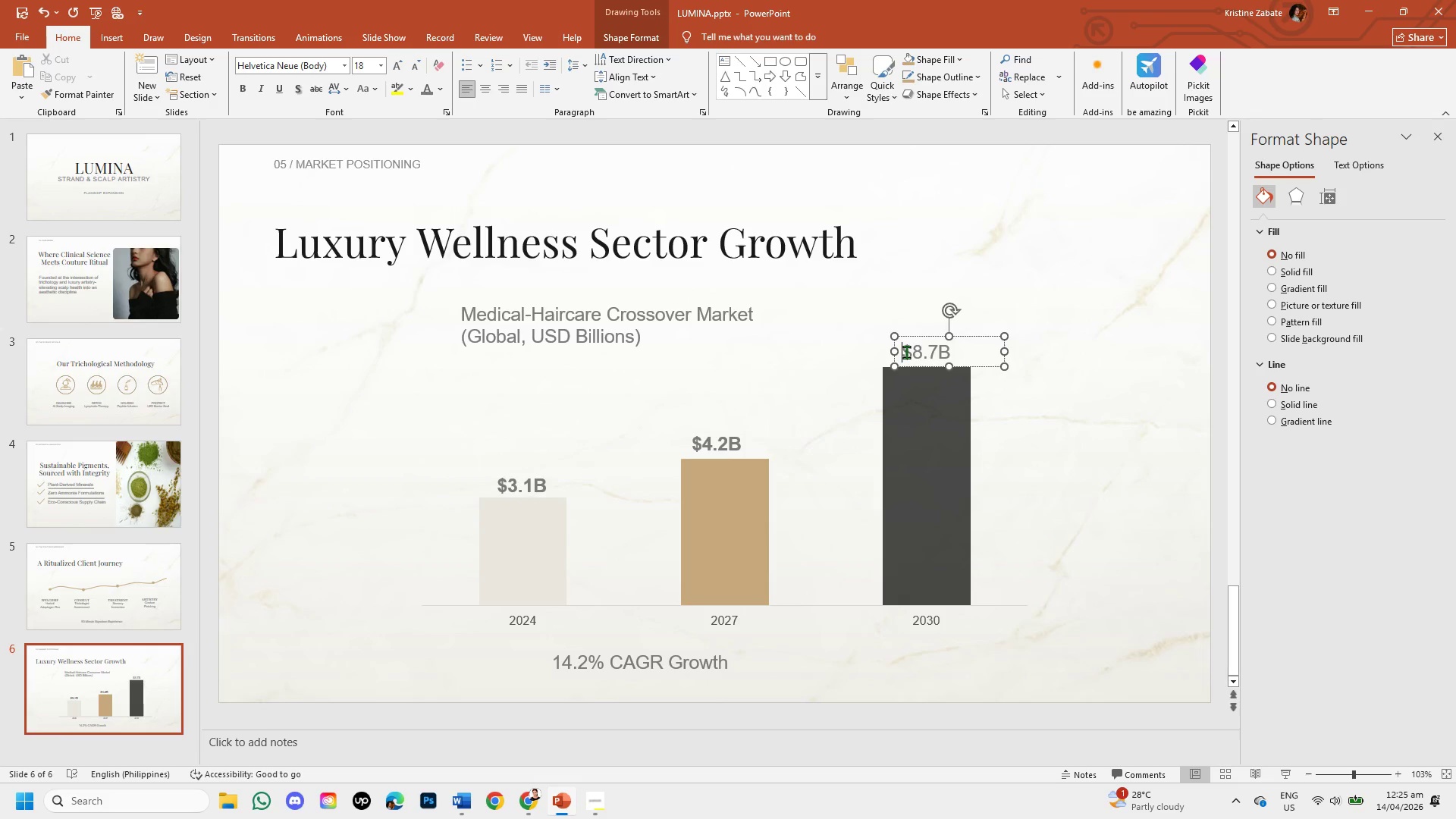 
left_click_drag(start_coordinate=[906, 352], to_coordinate=[952, 352])
 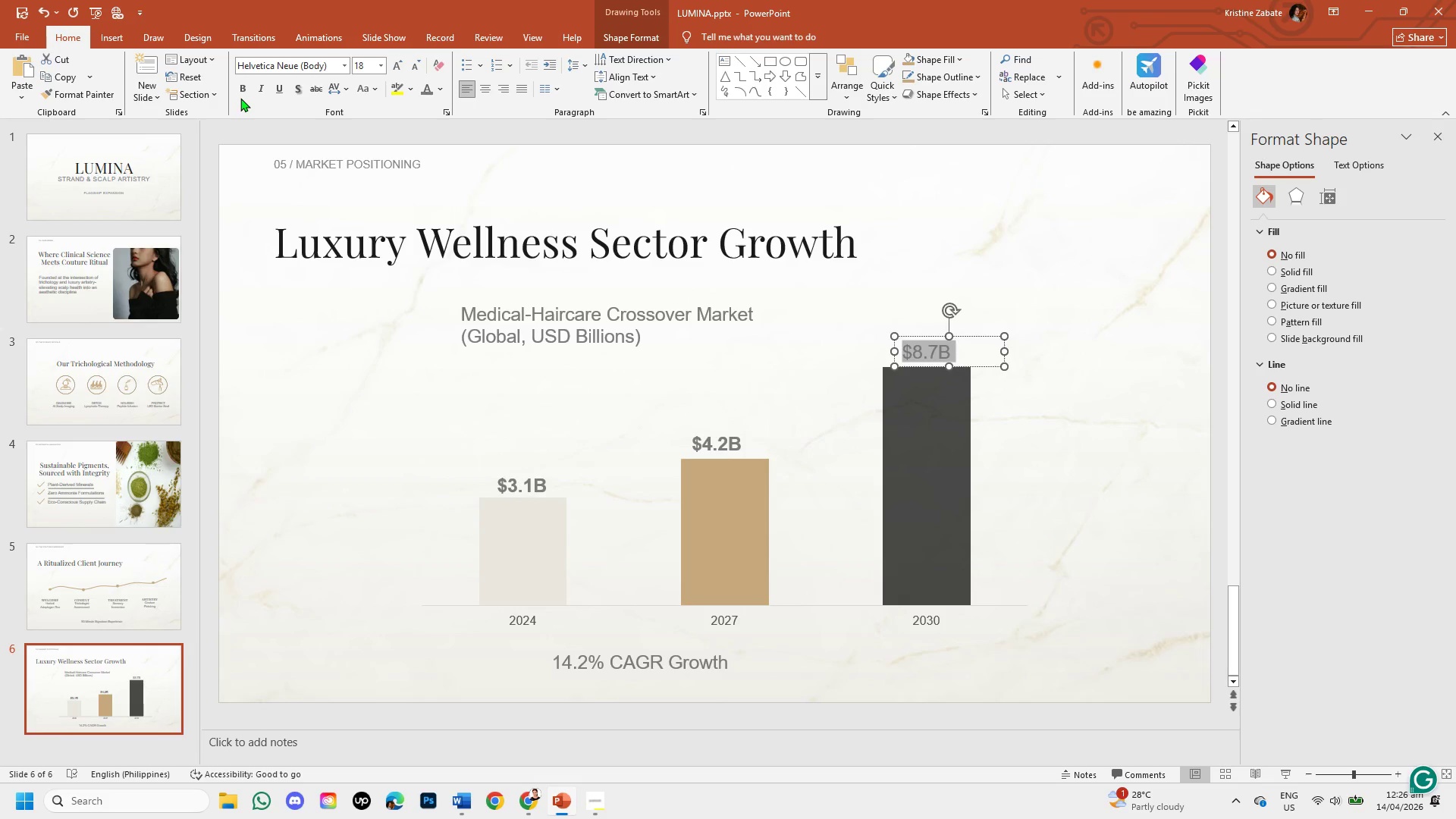 
left_click([239, 91])
 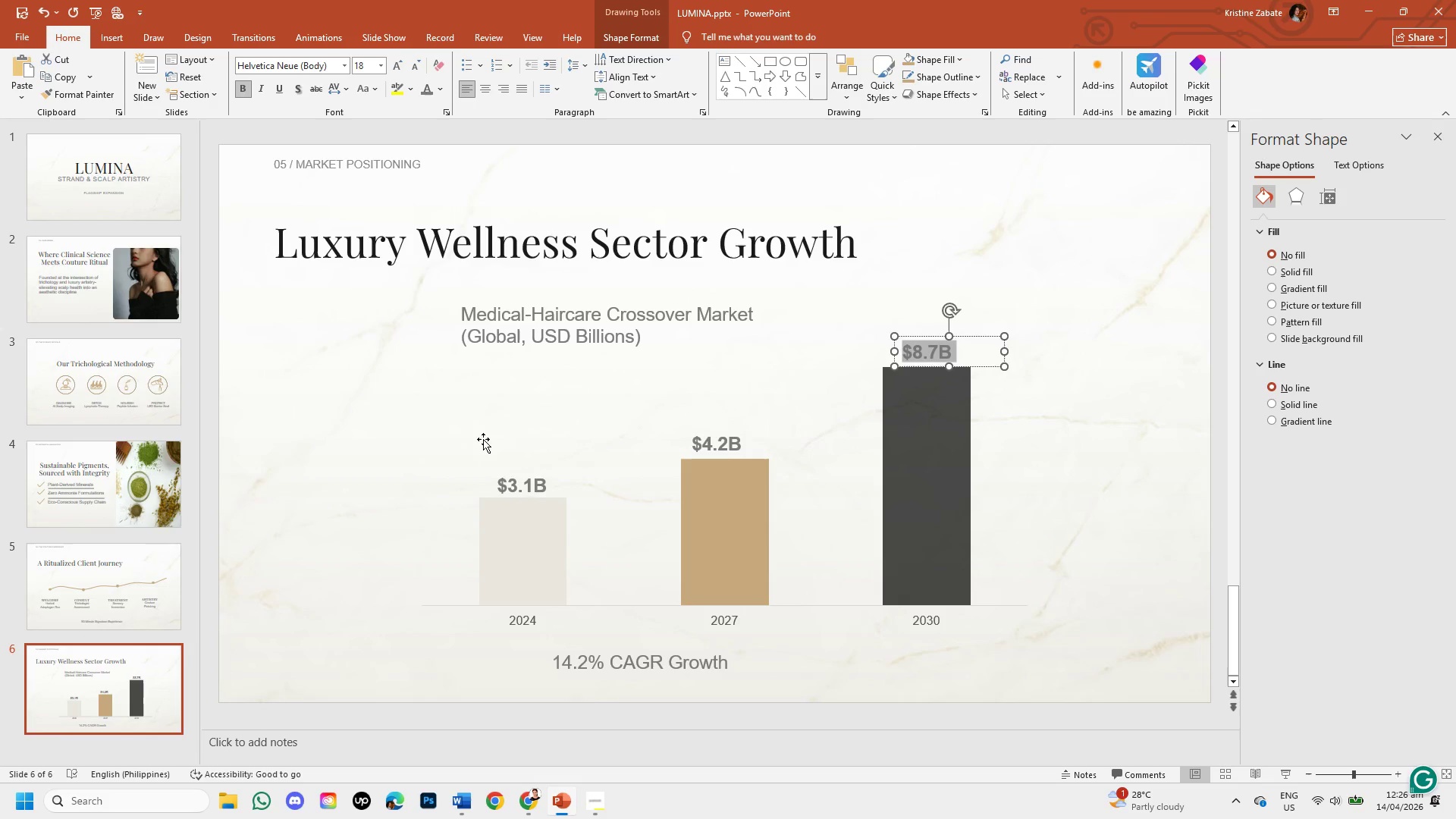 
left_click([483, 435])
 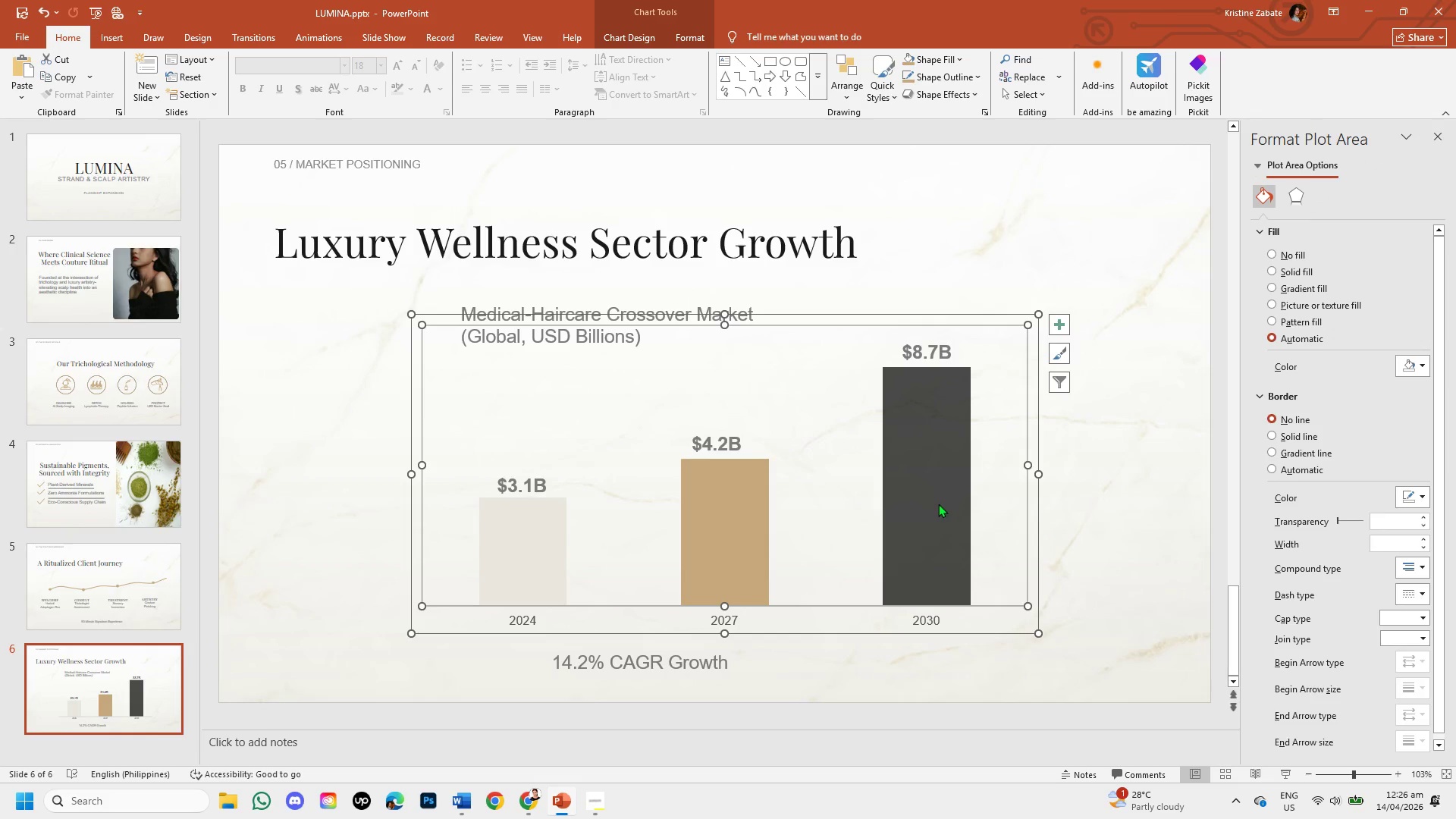 
left_click([1153, 608])
 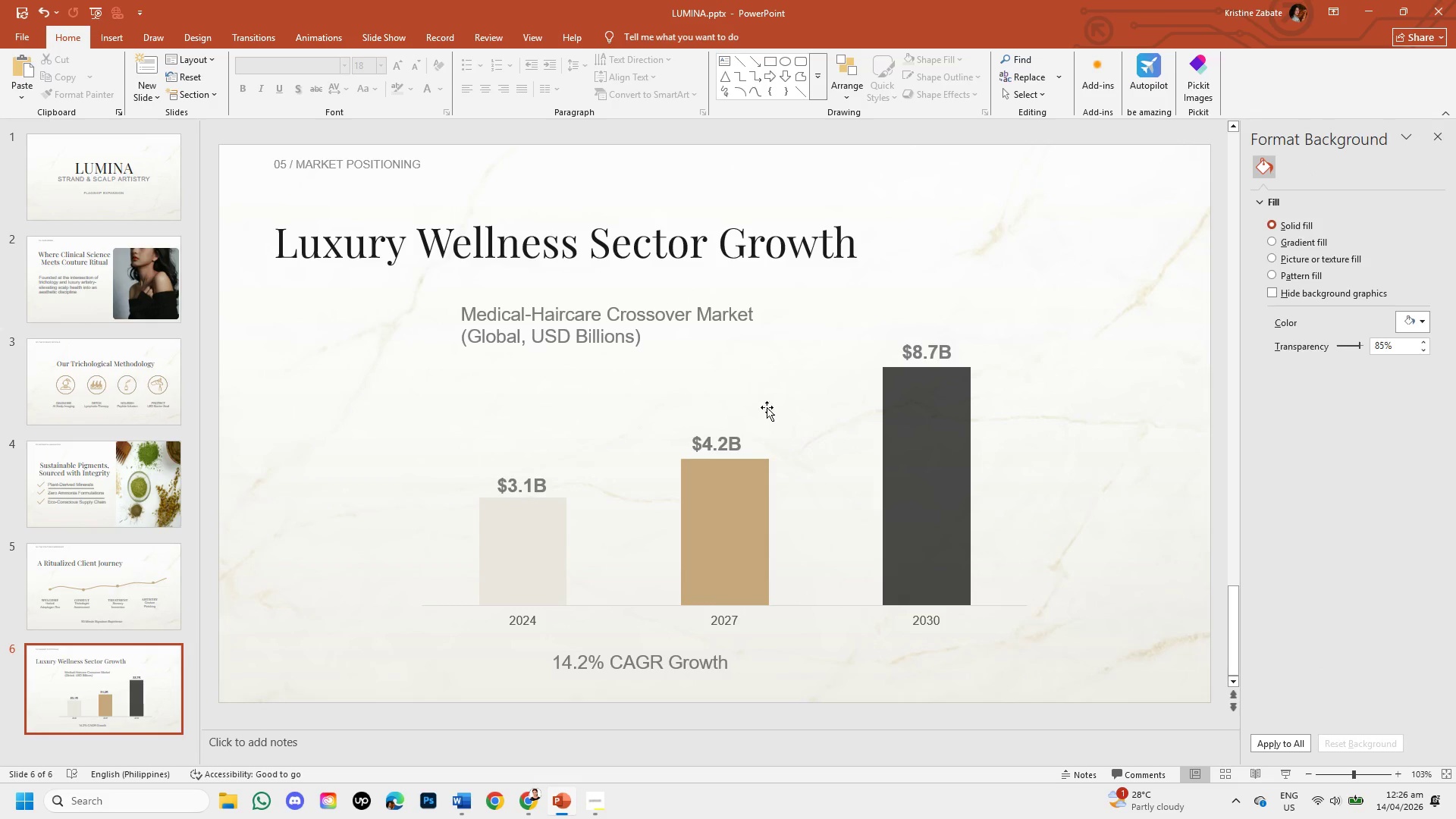 
left_click([588, 338])
 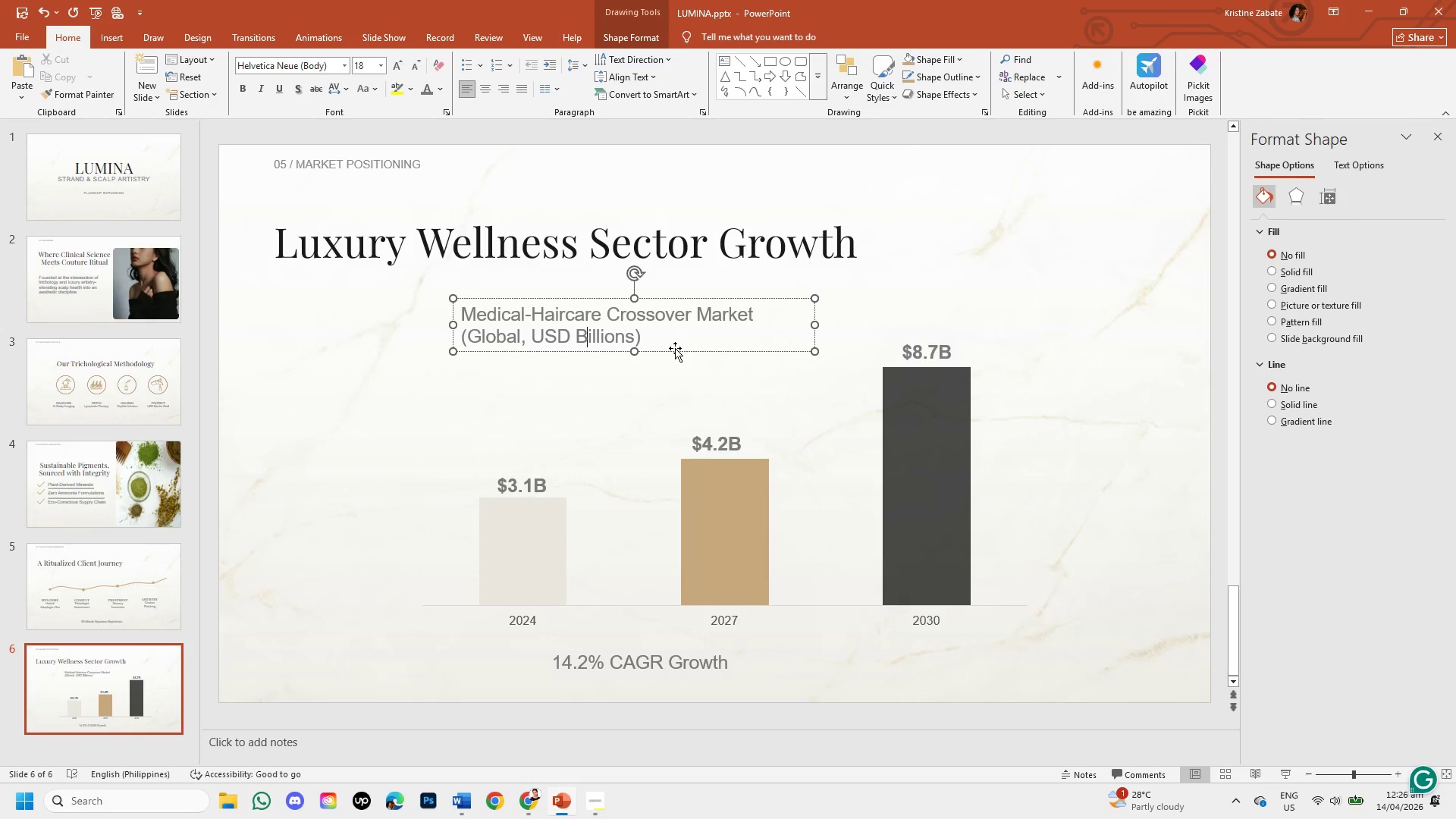 
left_click_drag(start_coordinate=[675, 354], to_coordinate=[679, 366])
 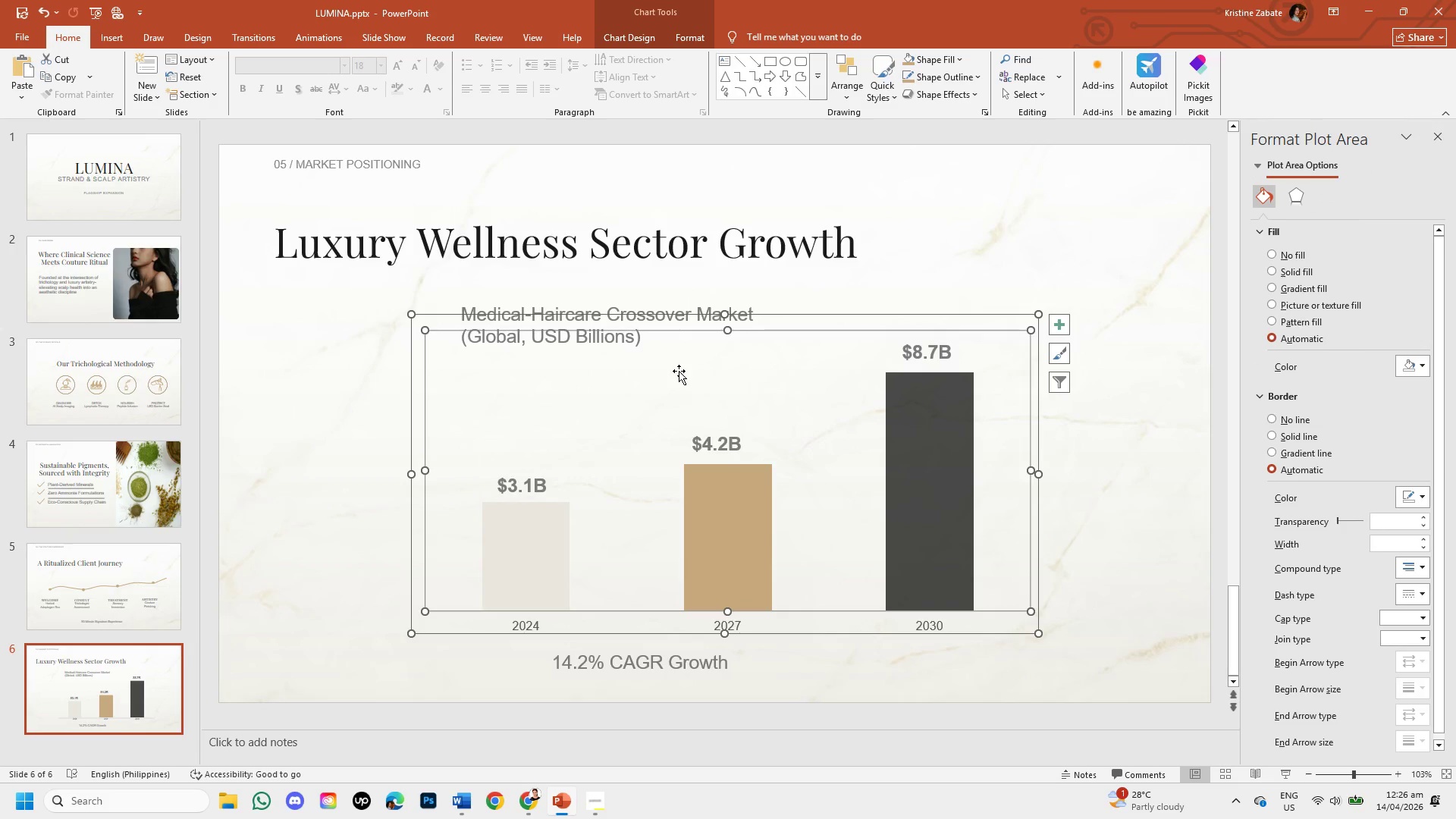 
key(Control+Z)
 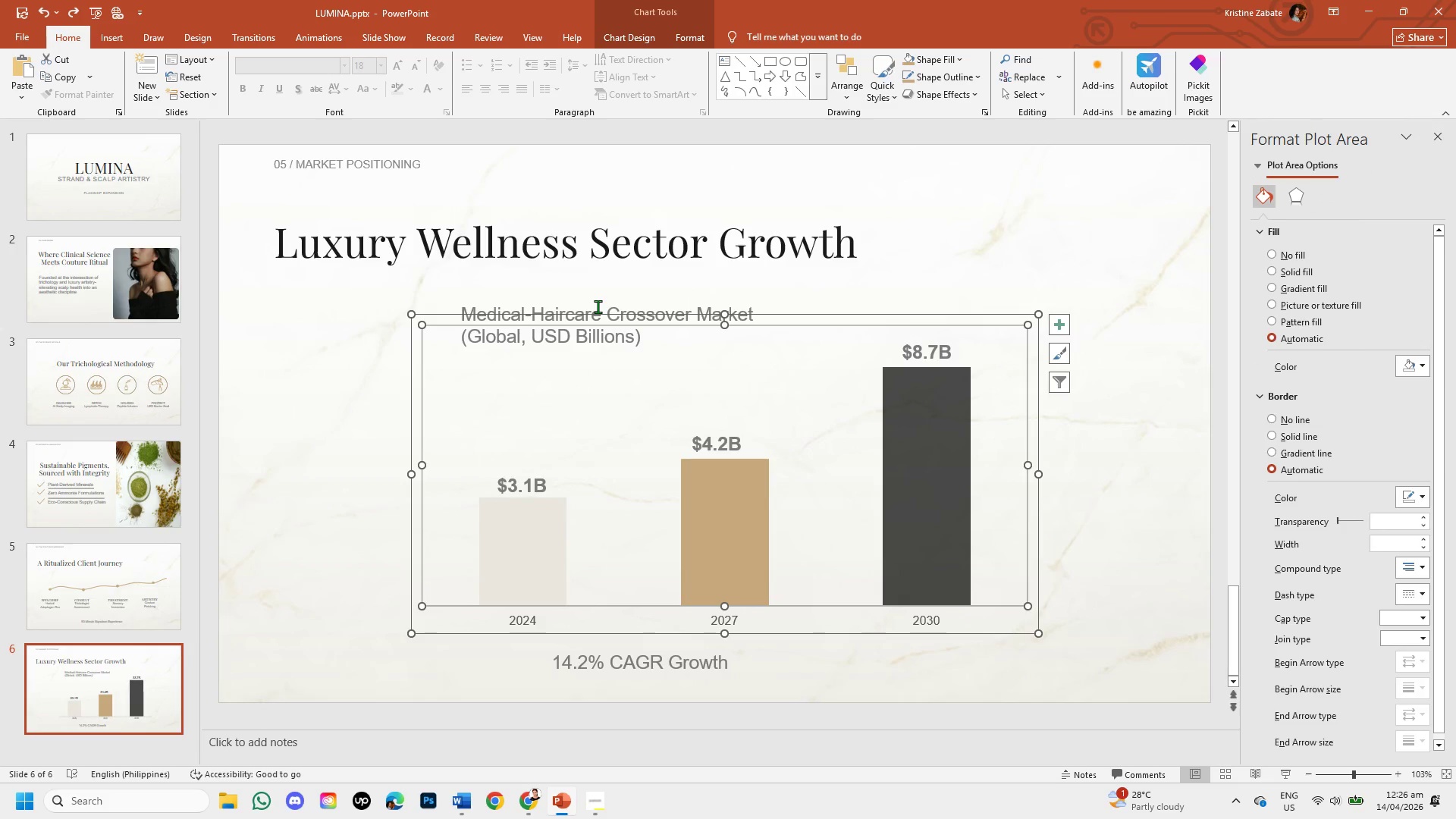 
left_click([598, 306])
 